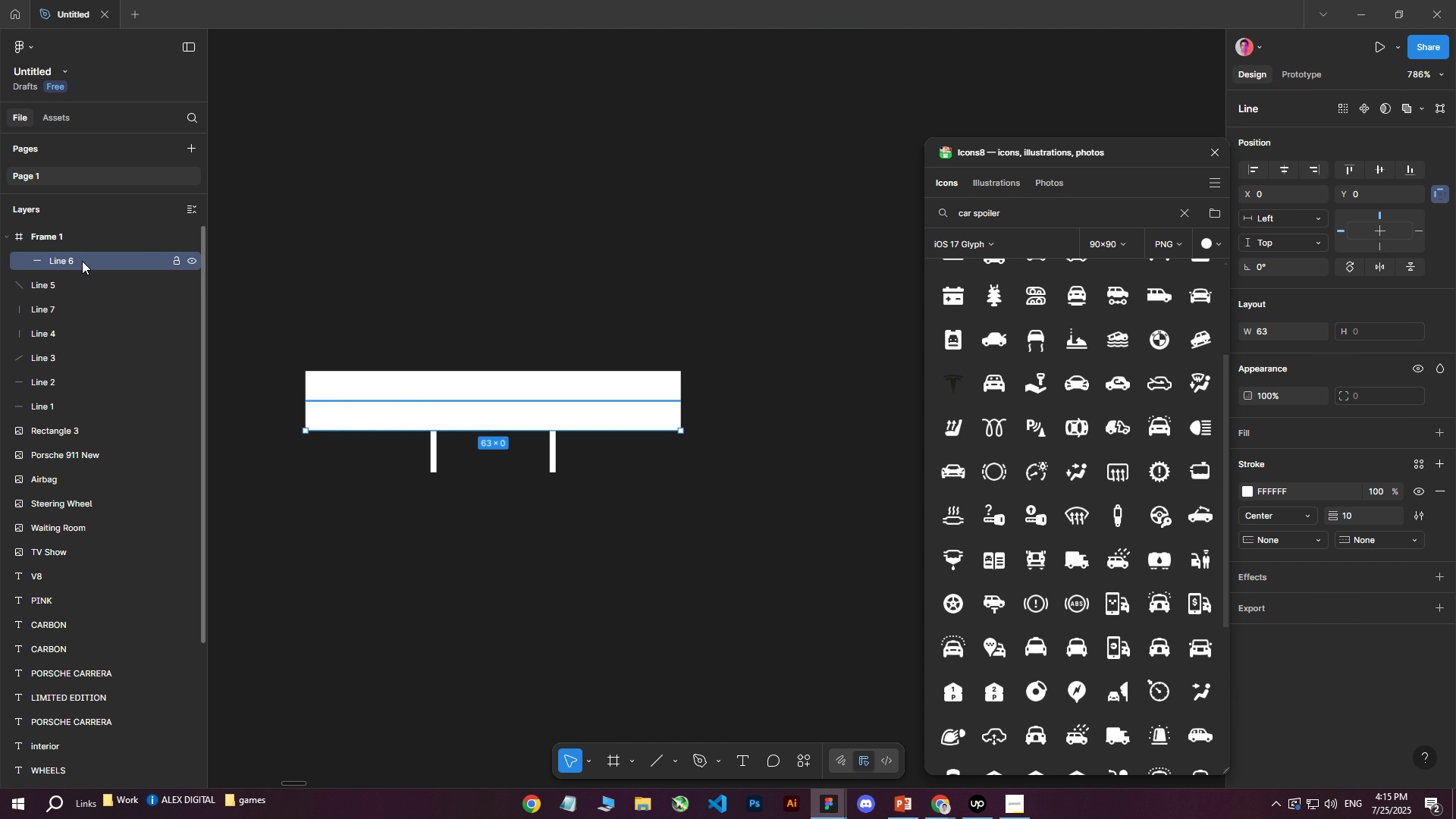 
scroll: coordinate [55, 285], scroll_direction: up, amount: 2.0
 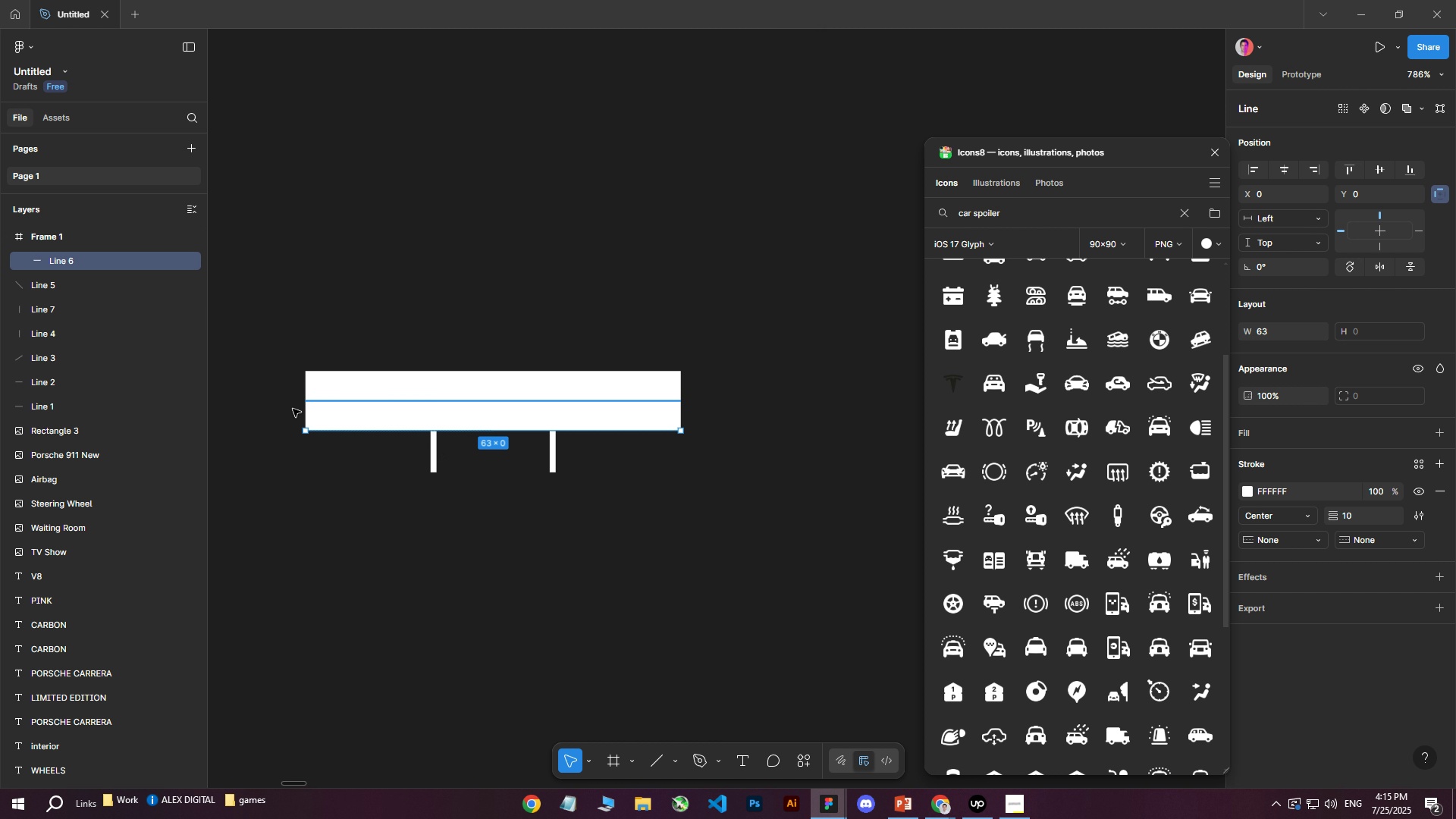 
left_click([71, 332])
 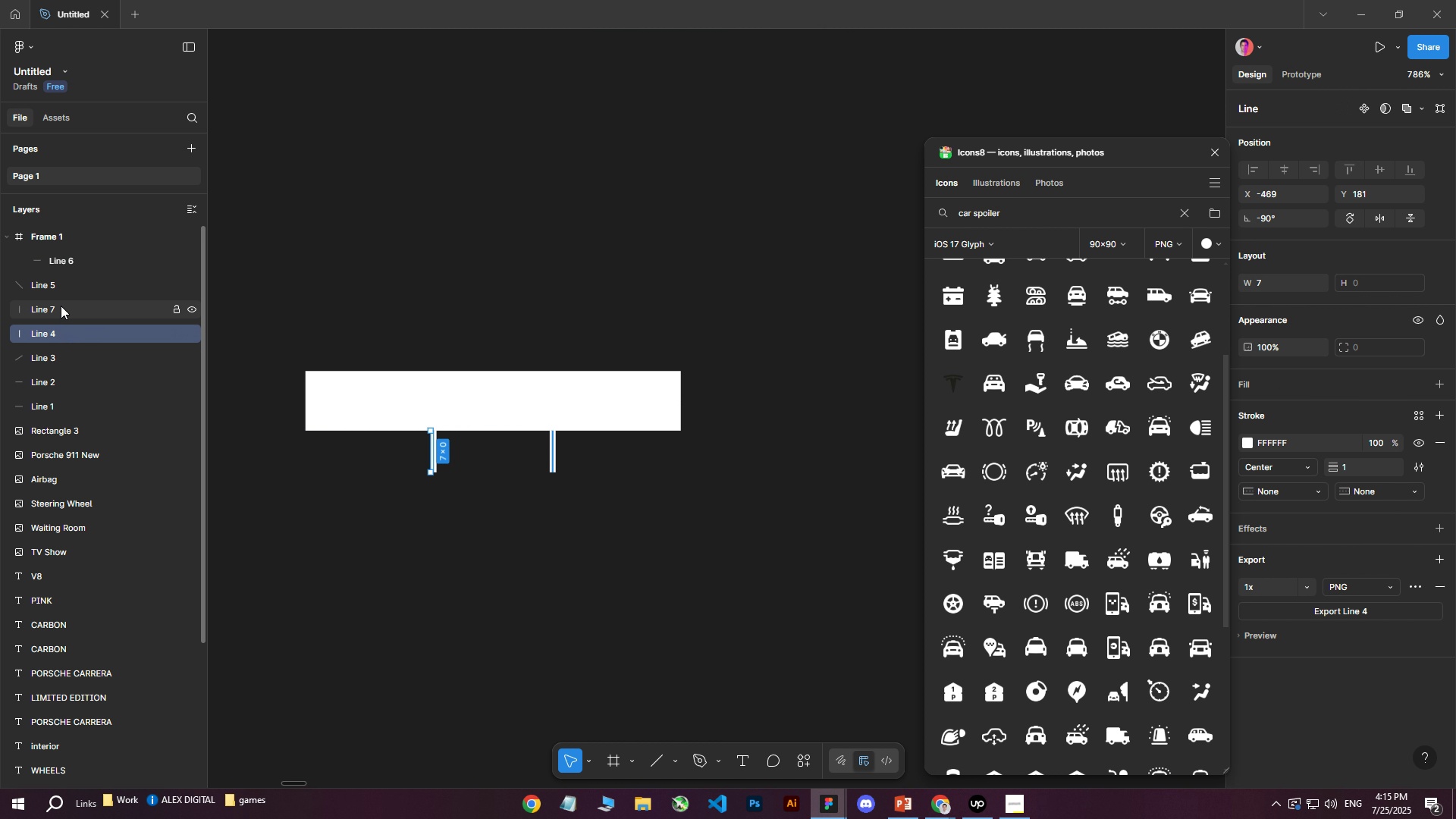 
key(Shift+ShiftLeft)
 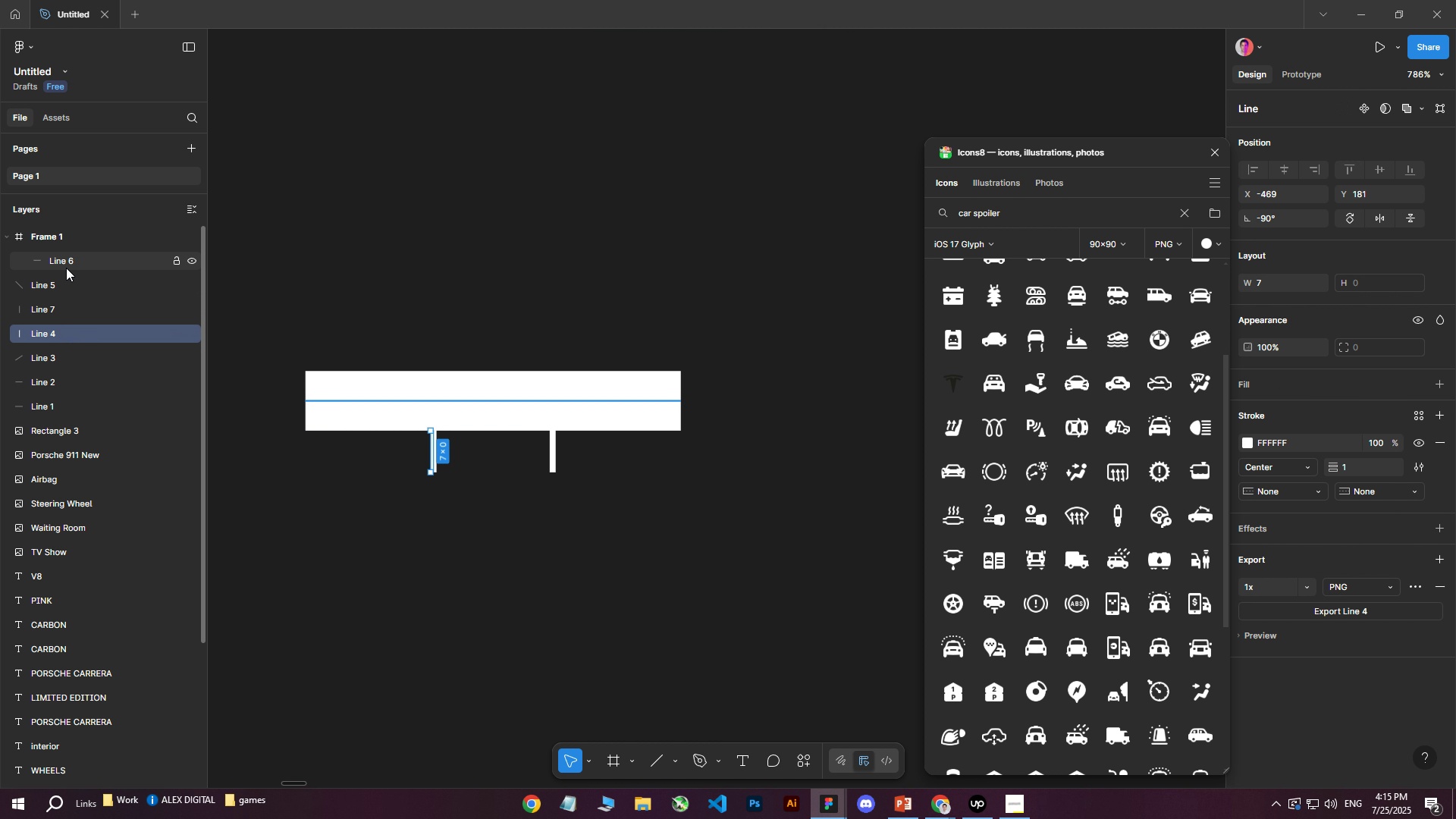 
left_click([70, 260])
 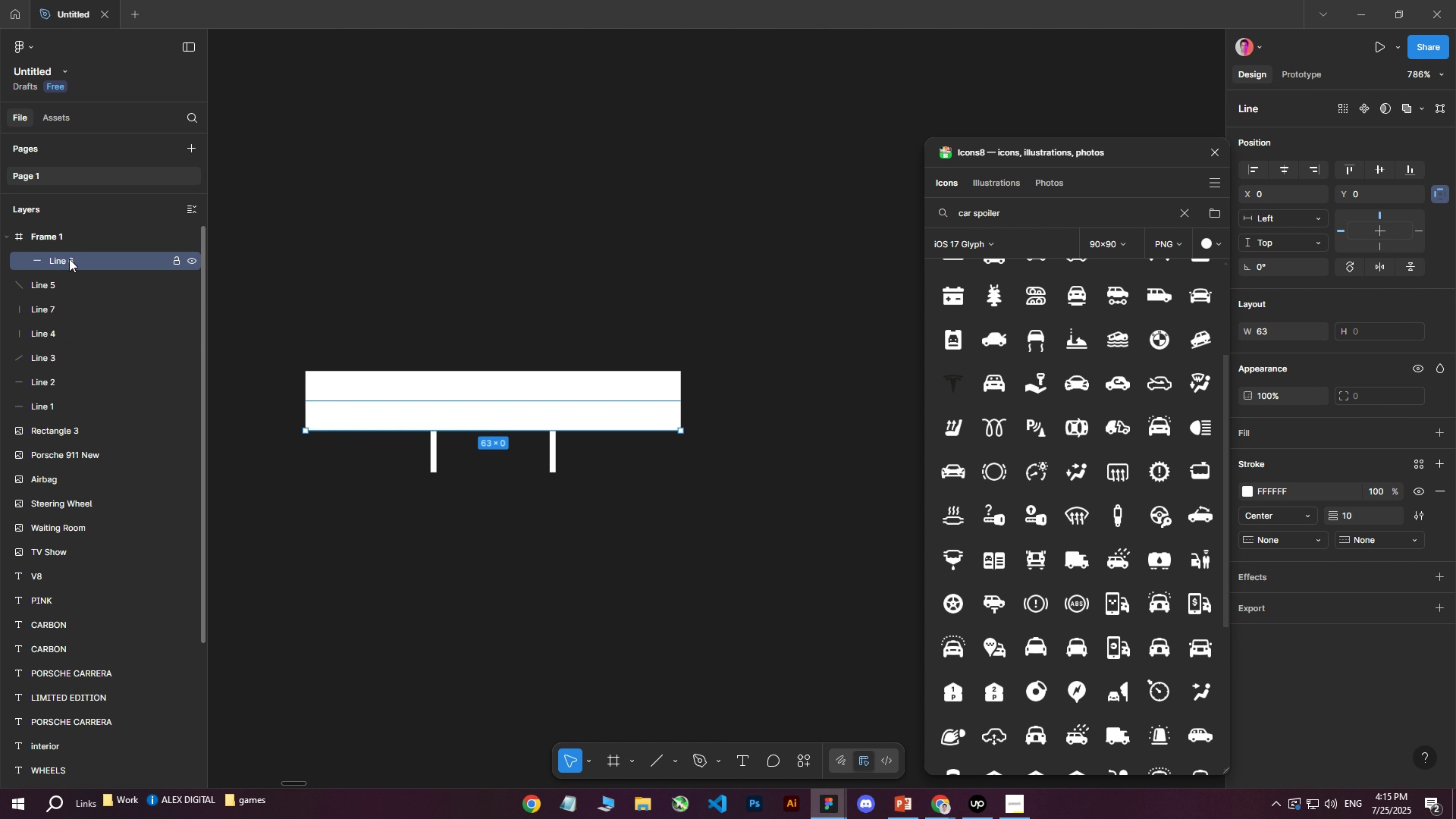 
left_click_drag(start_coordinate=[68, 259], to_coordinate=[10, 225])
 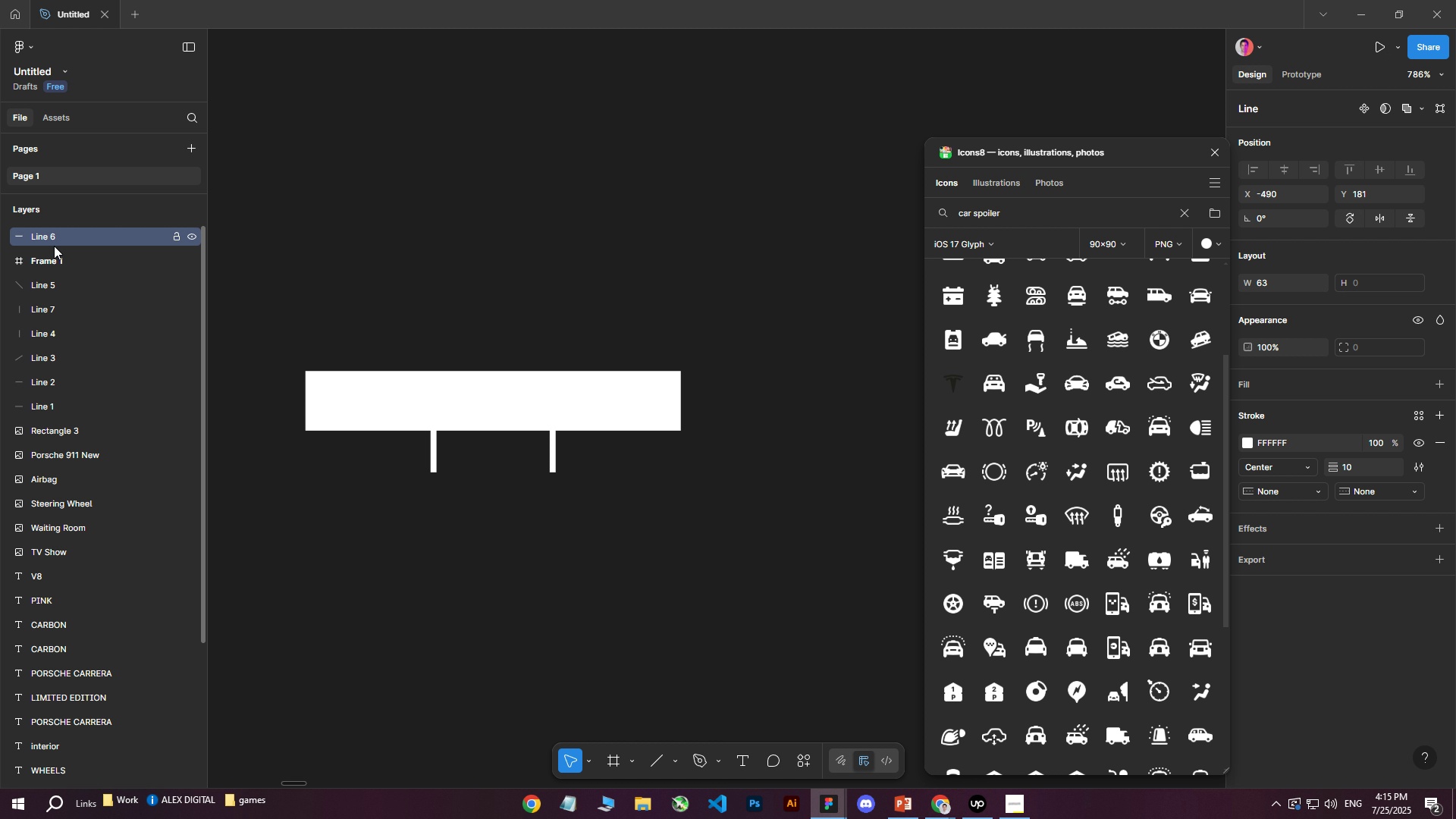 
hold_key(key=ShiftLeft, duration=1.52)
left_click([60, 314])
 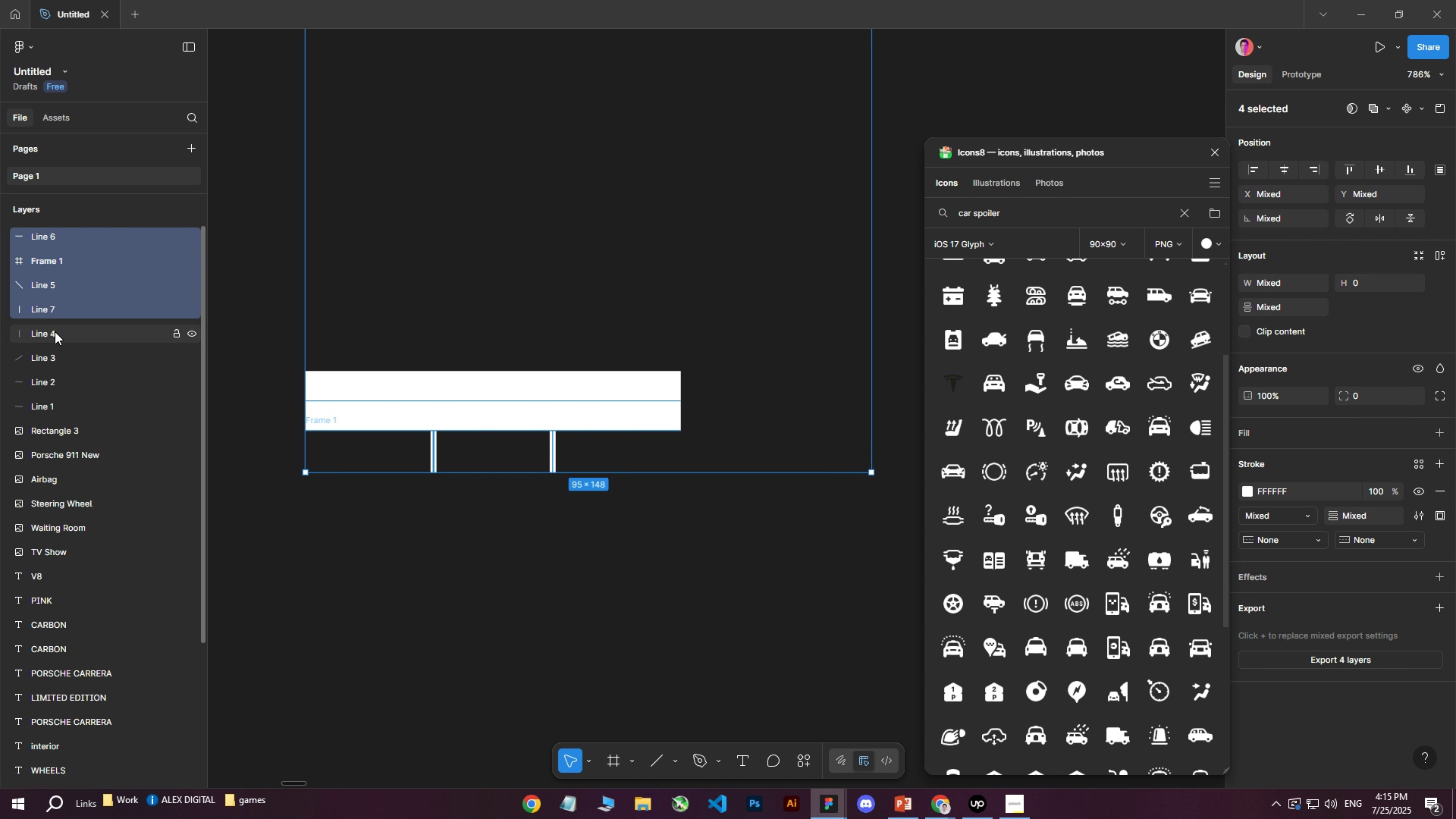 
double_click([55, 331])
 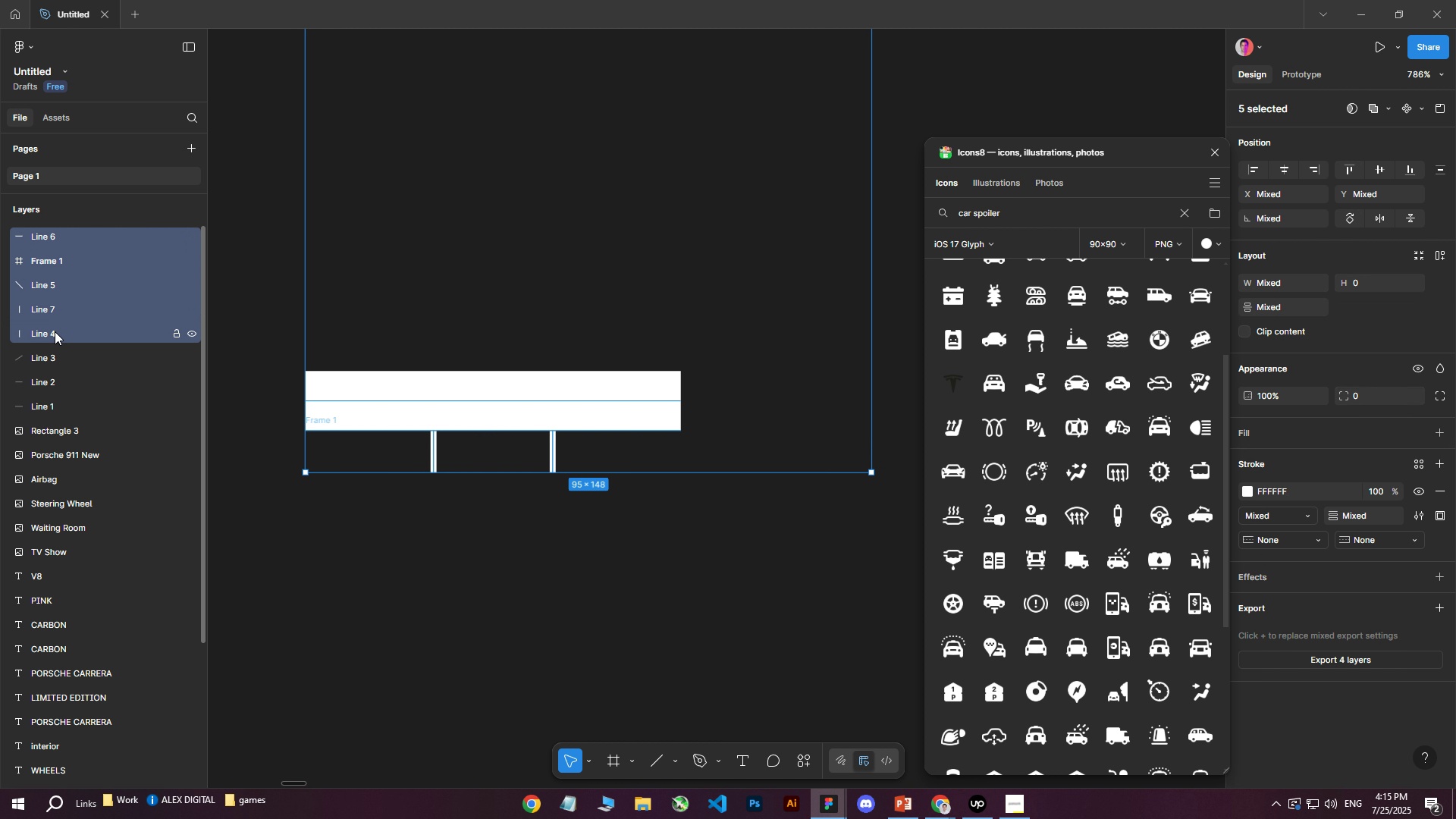 
key(Shift+ShiftLeft)
 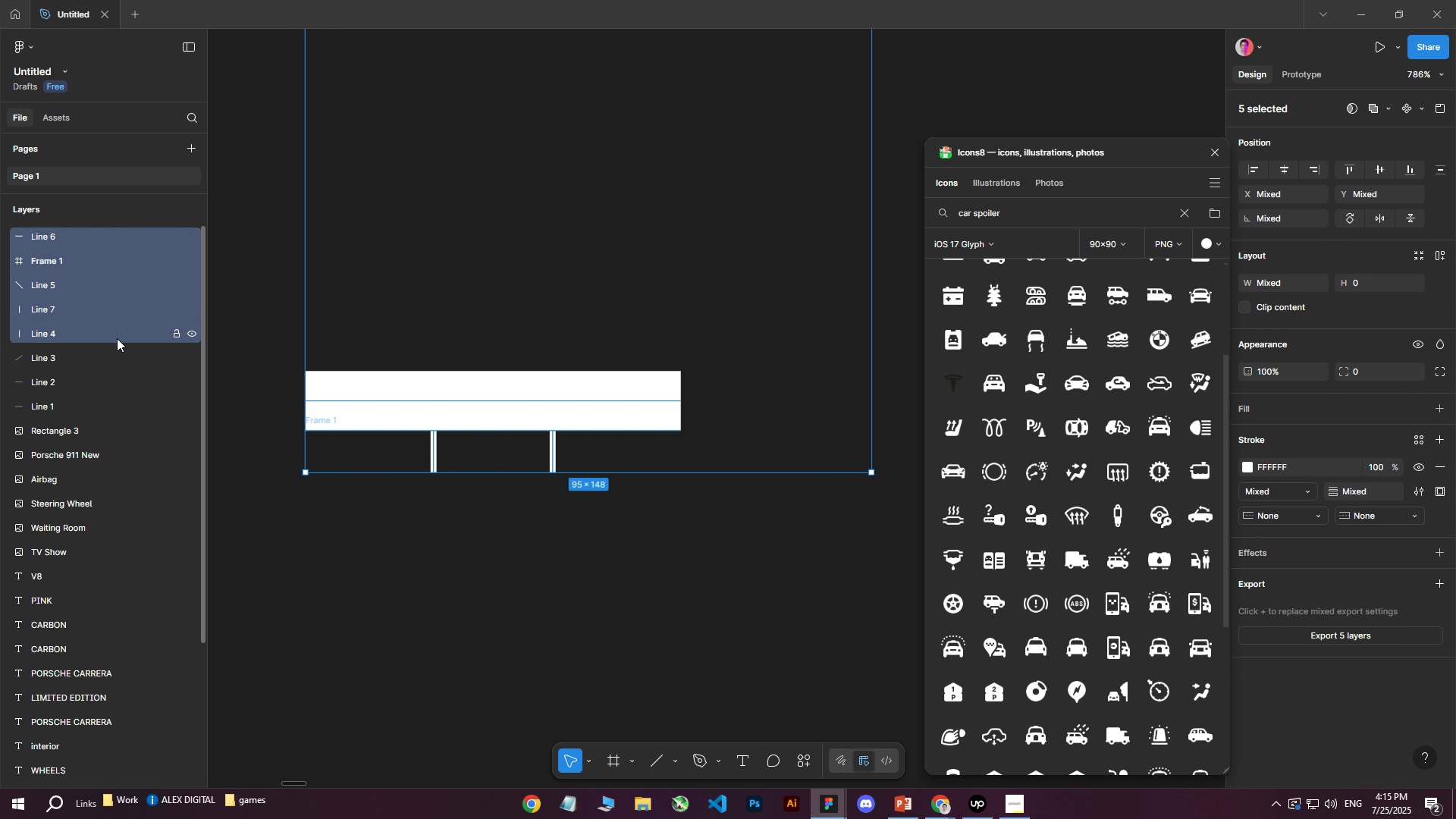 
key(Shift+ShiftLeft)
 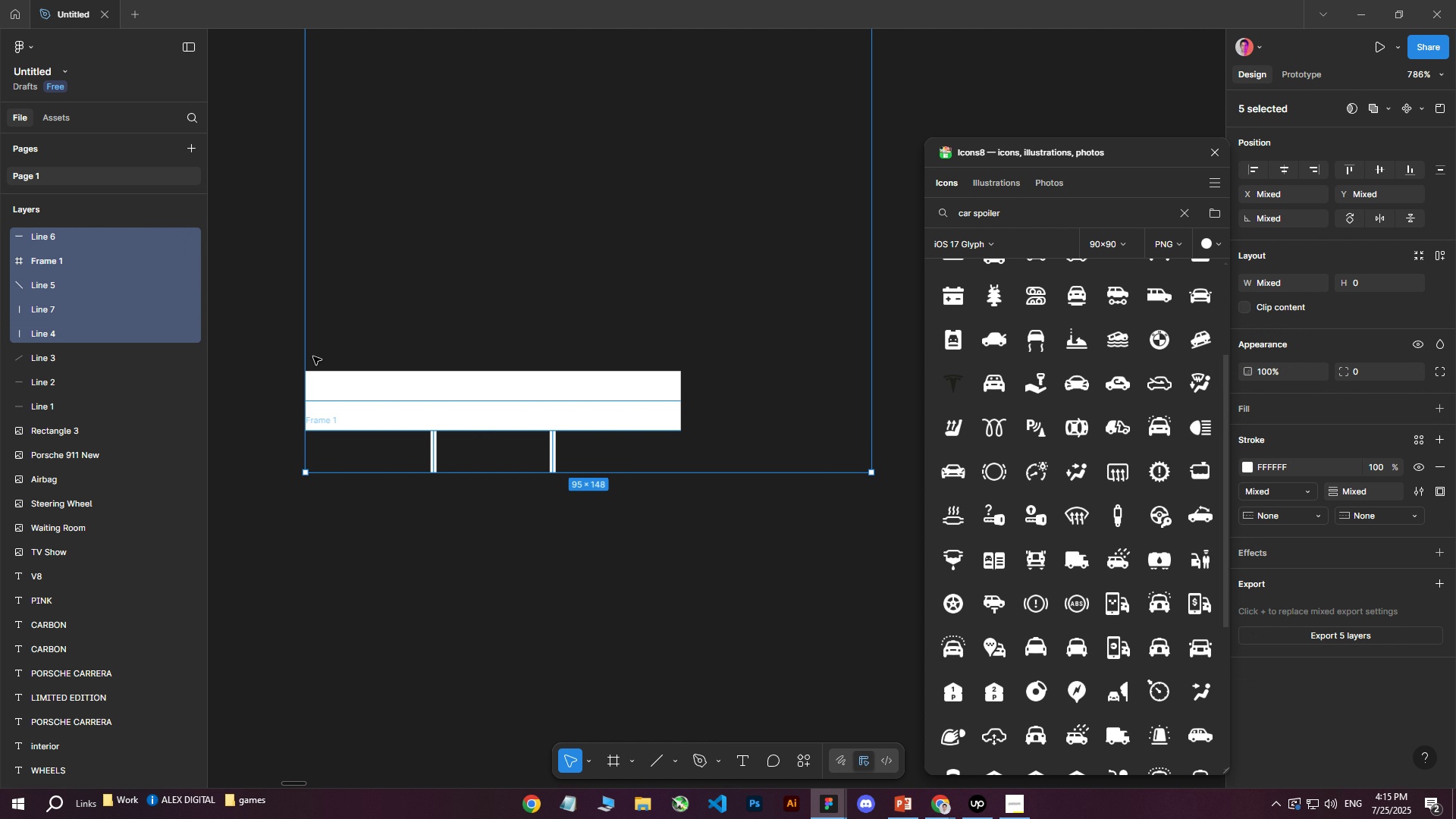 
key(Shift+ShiftLeft)
 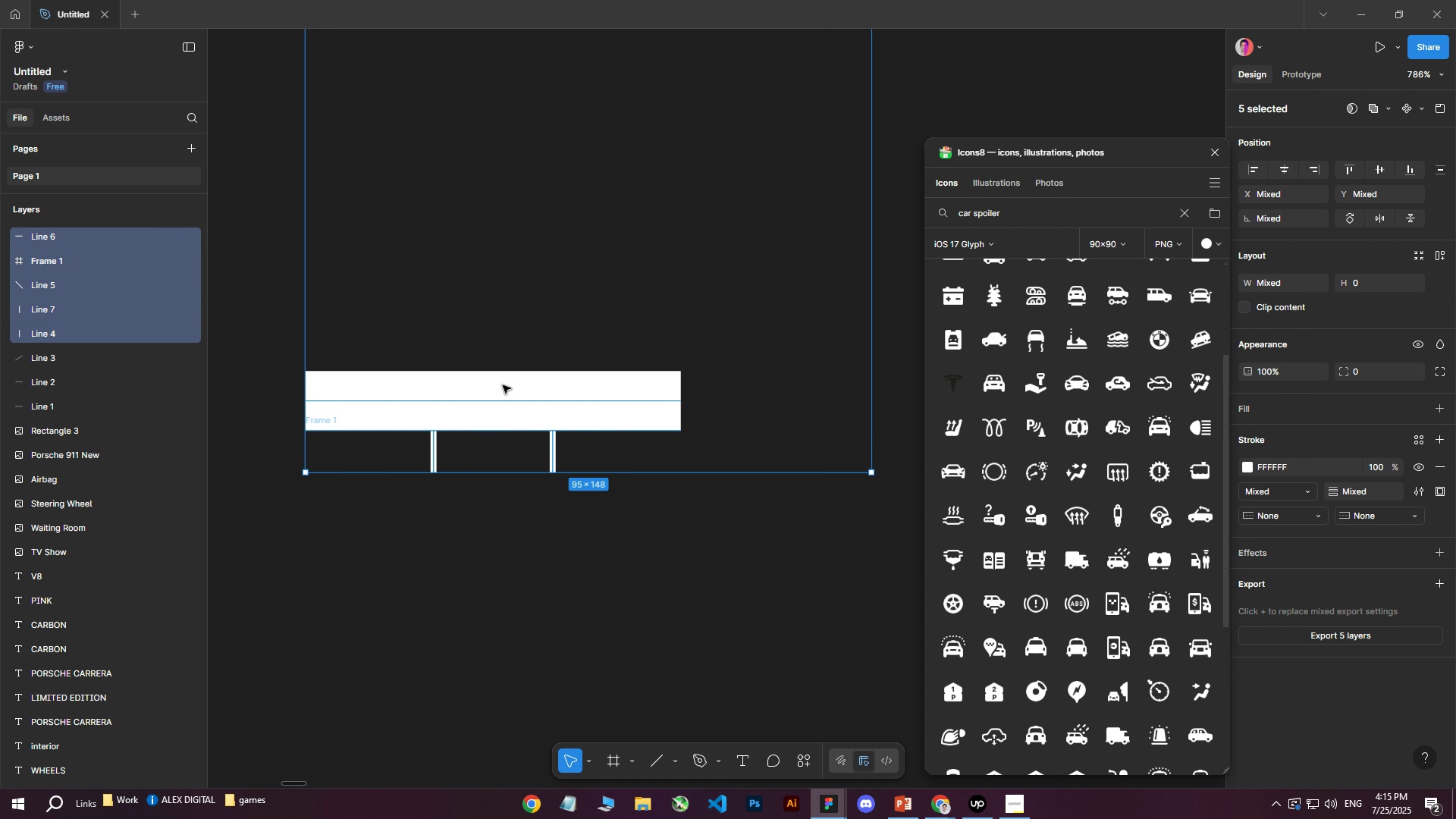 
key(Shift+ShiftLeft)
 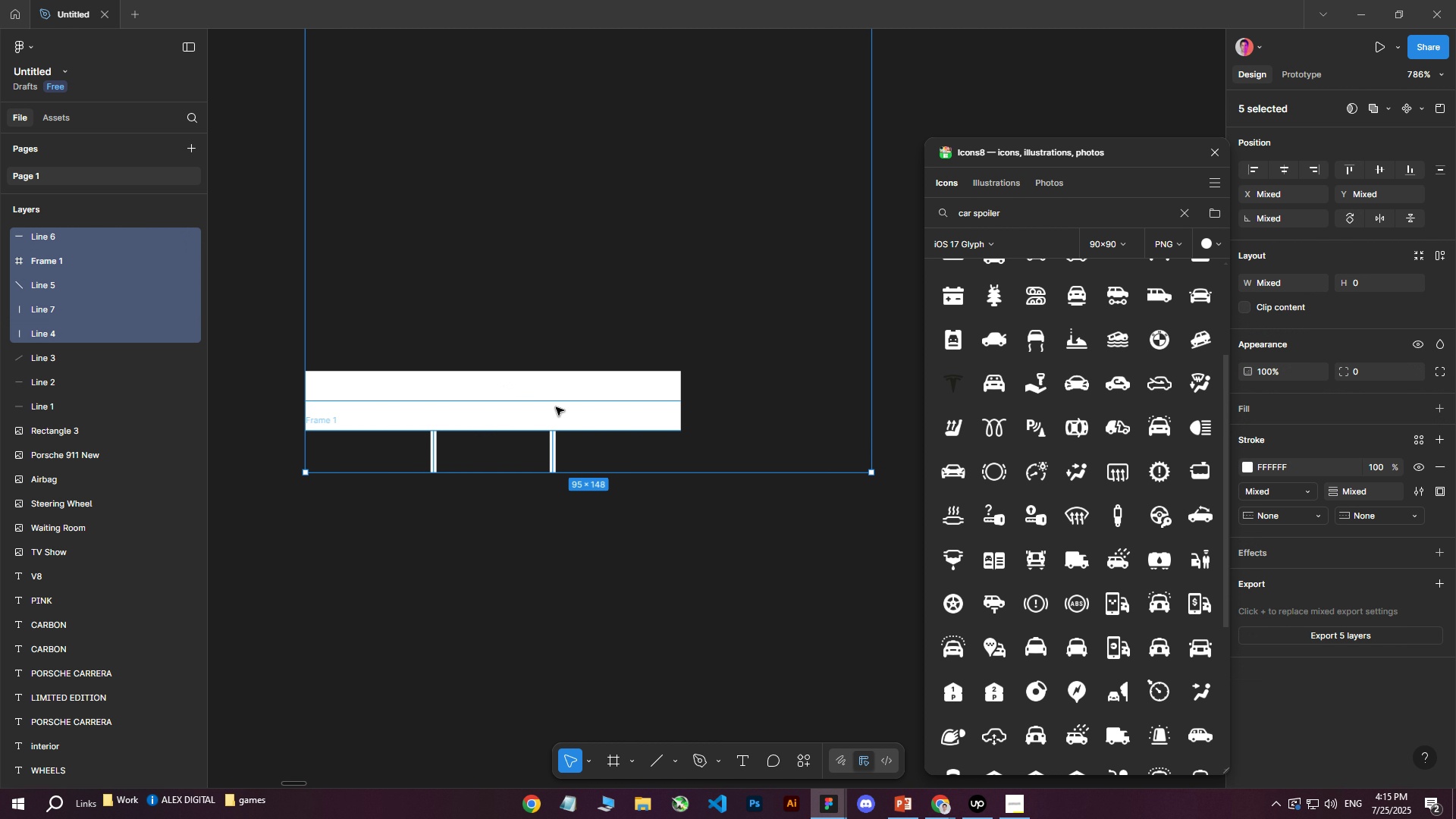 
hold_key(key=ControlLeft, duration=0.42)
scroll: coordinate [562, 450], scroll_direction: down, amount: 7.0
 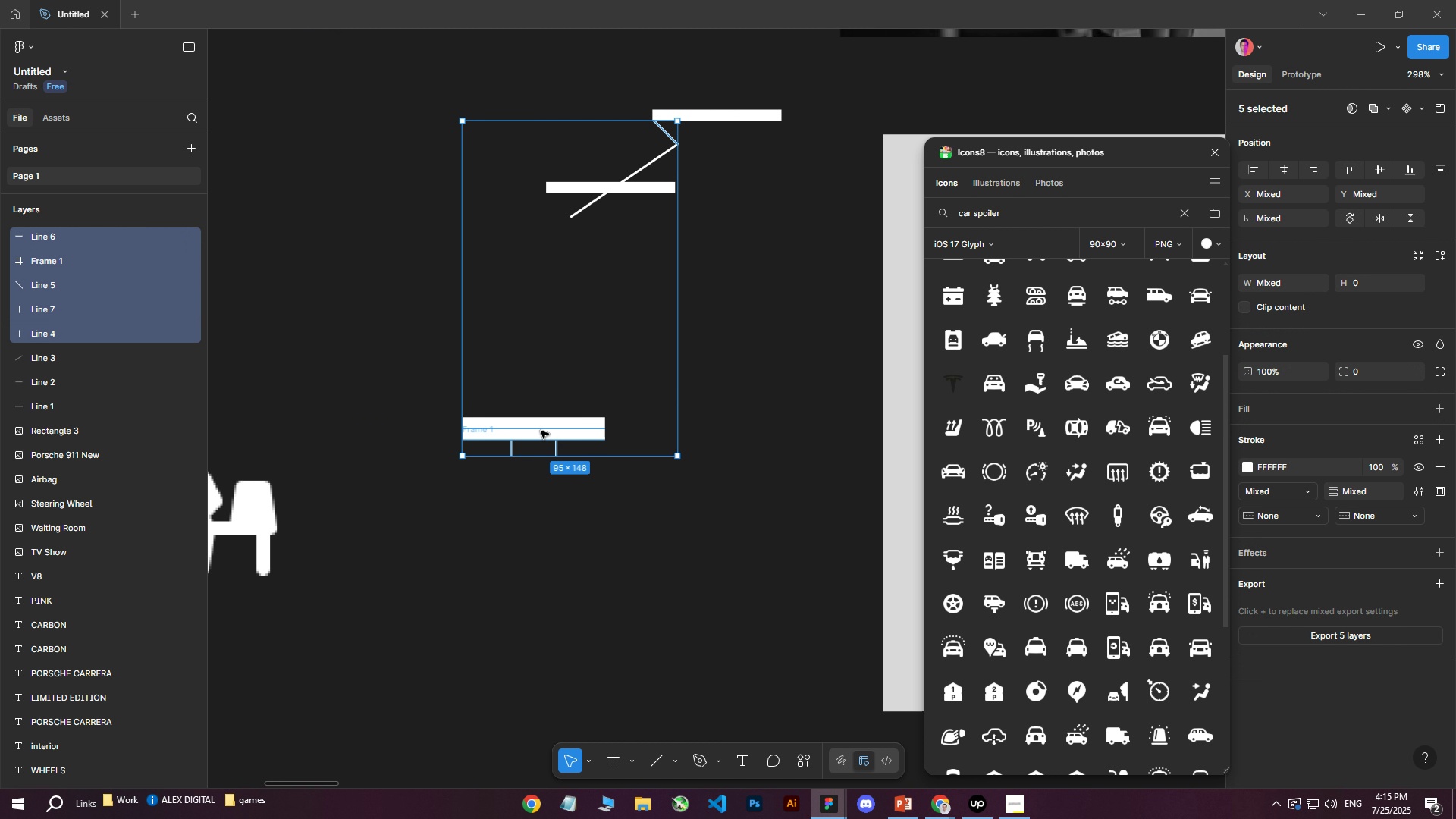 
left_click_drag(start_coordinate=[541, 428], to_coordinate=[462, 482])
 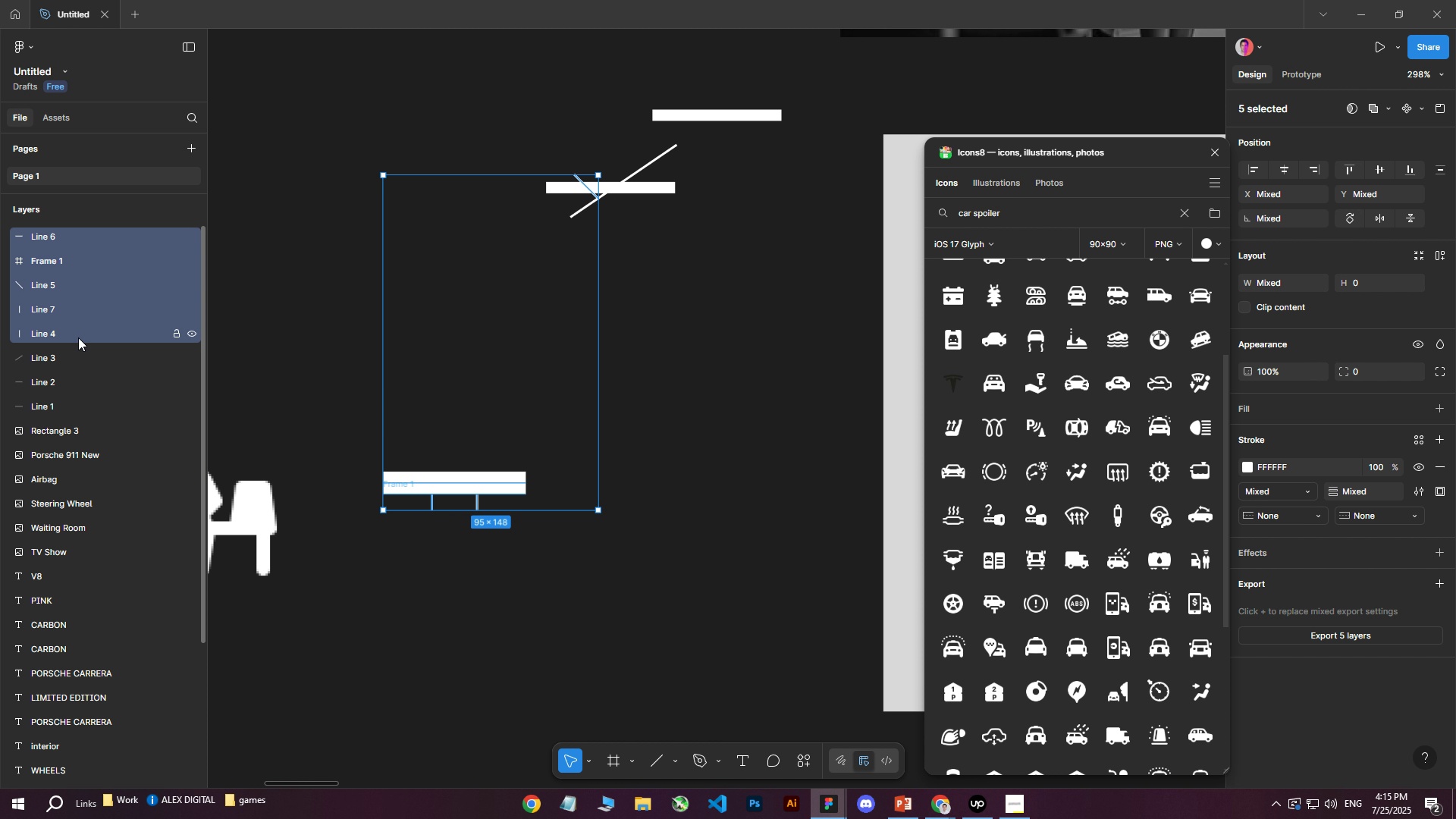 
hold_key(key=ControlLeft, duration=1.52)
left_click([49, 331])
 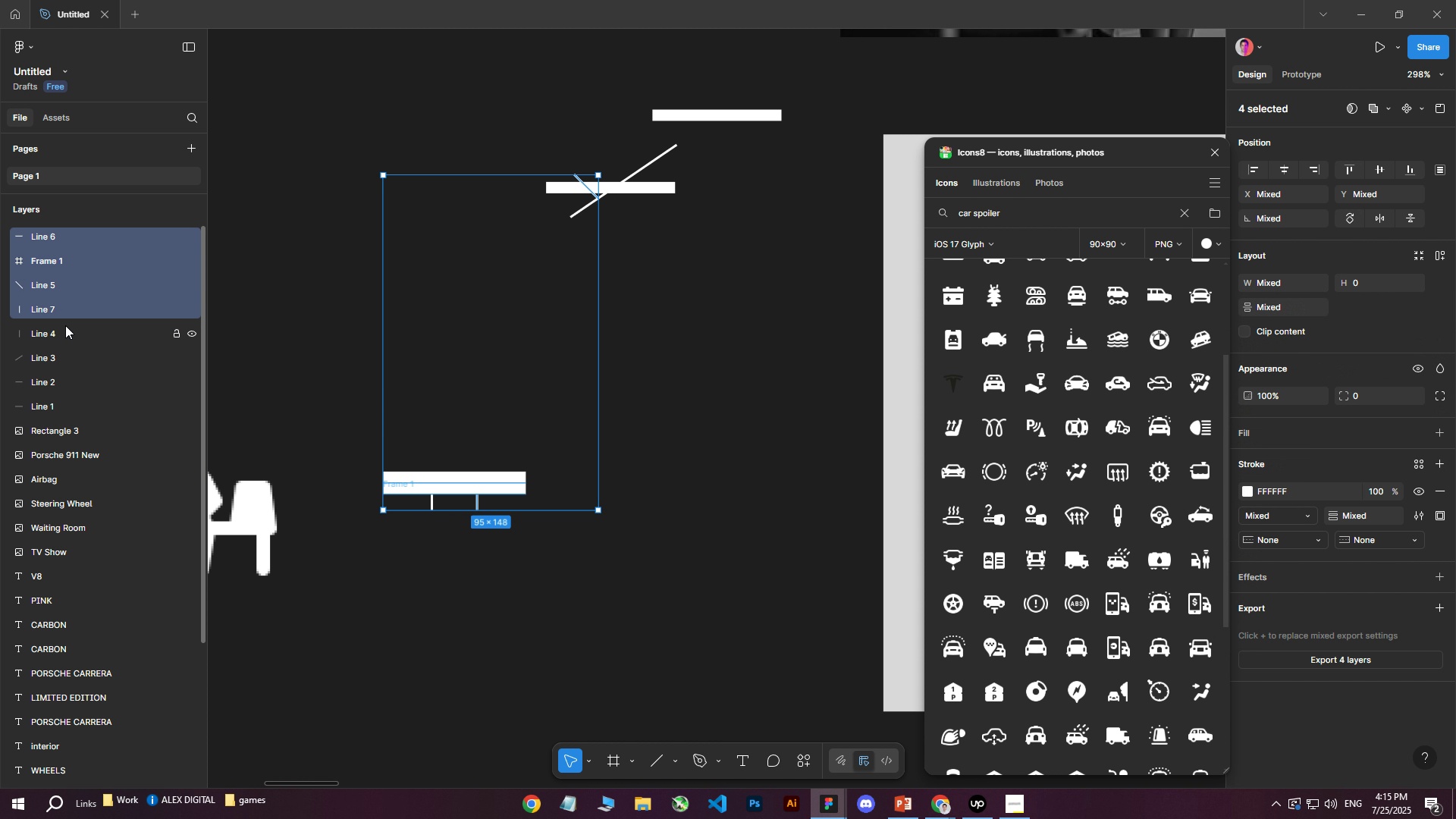 
hold_key(key=ControlLeft, duration=0.51)
left_click([52, 329])
 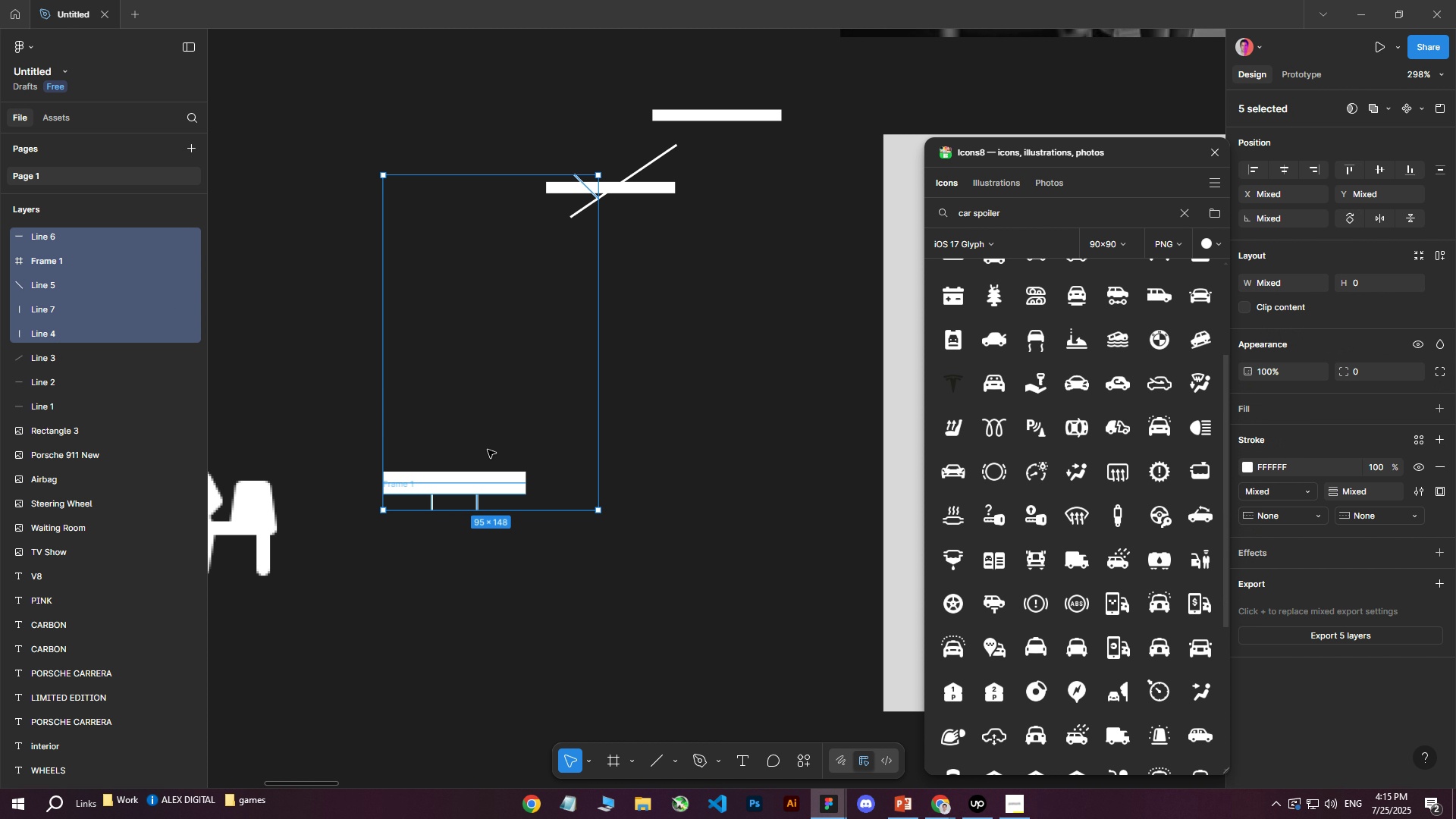 
left_click_drag(start_coordinate=[472, 481], to_coordinate=[488, 520])
 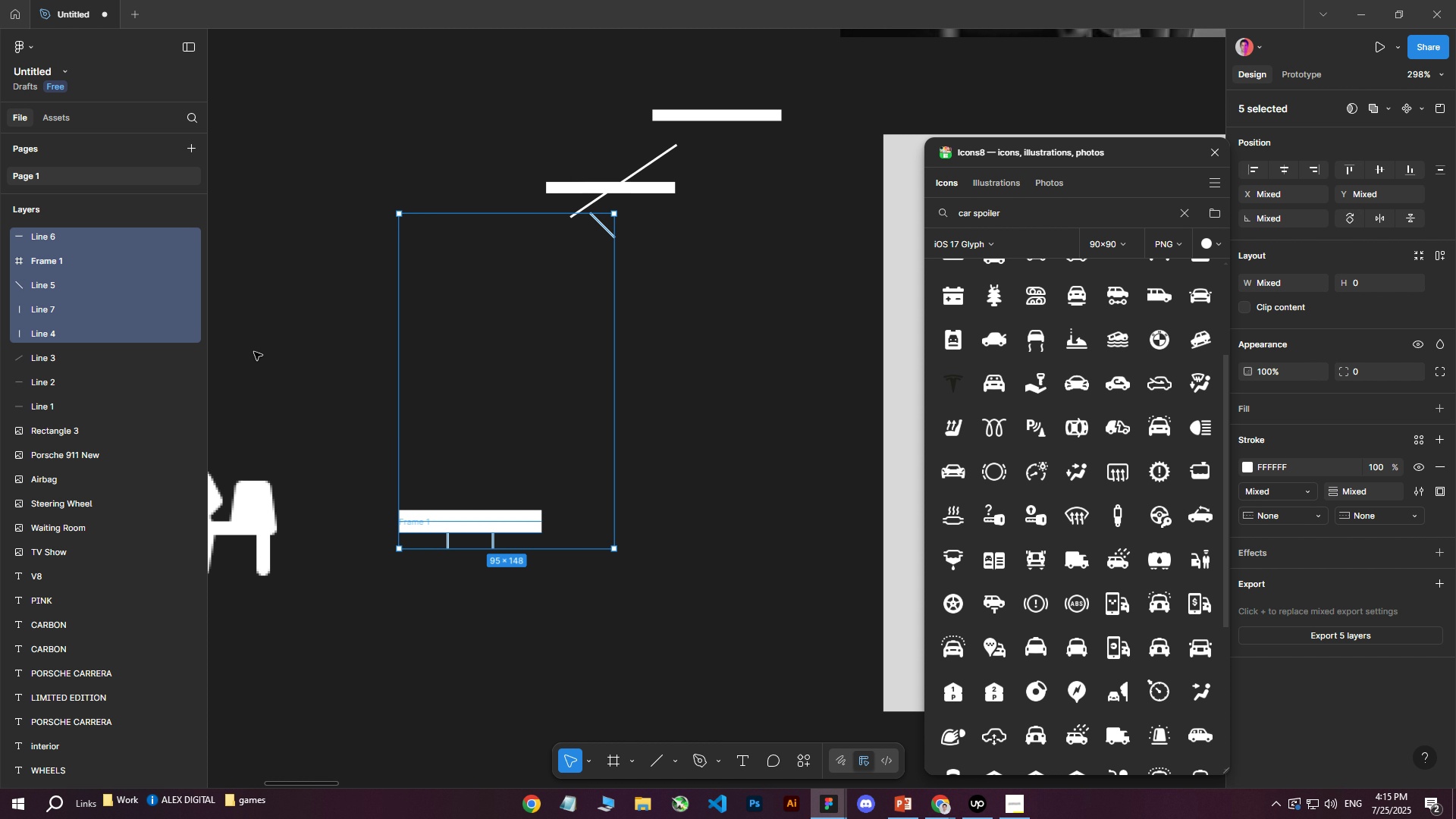 
hold_key(key=ControlLeft, duration=1.53)
left_click([49, 309])
 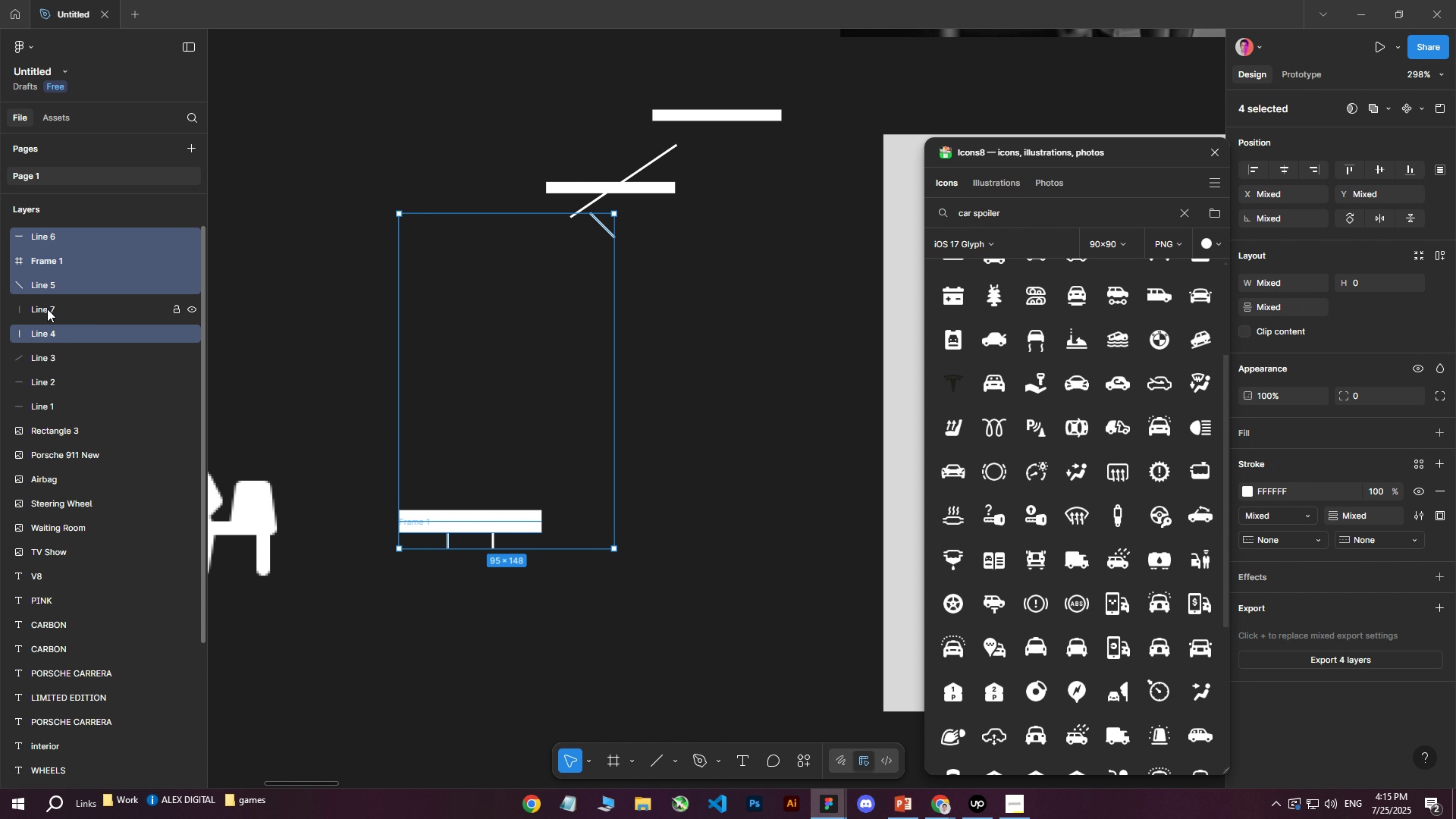 
left_click([47, 309])
 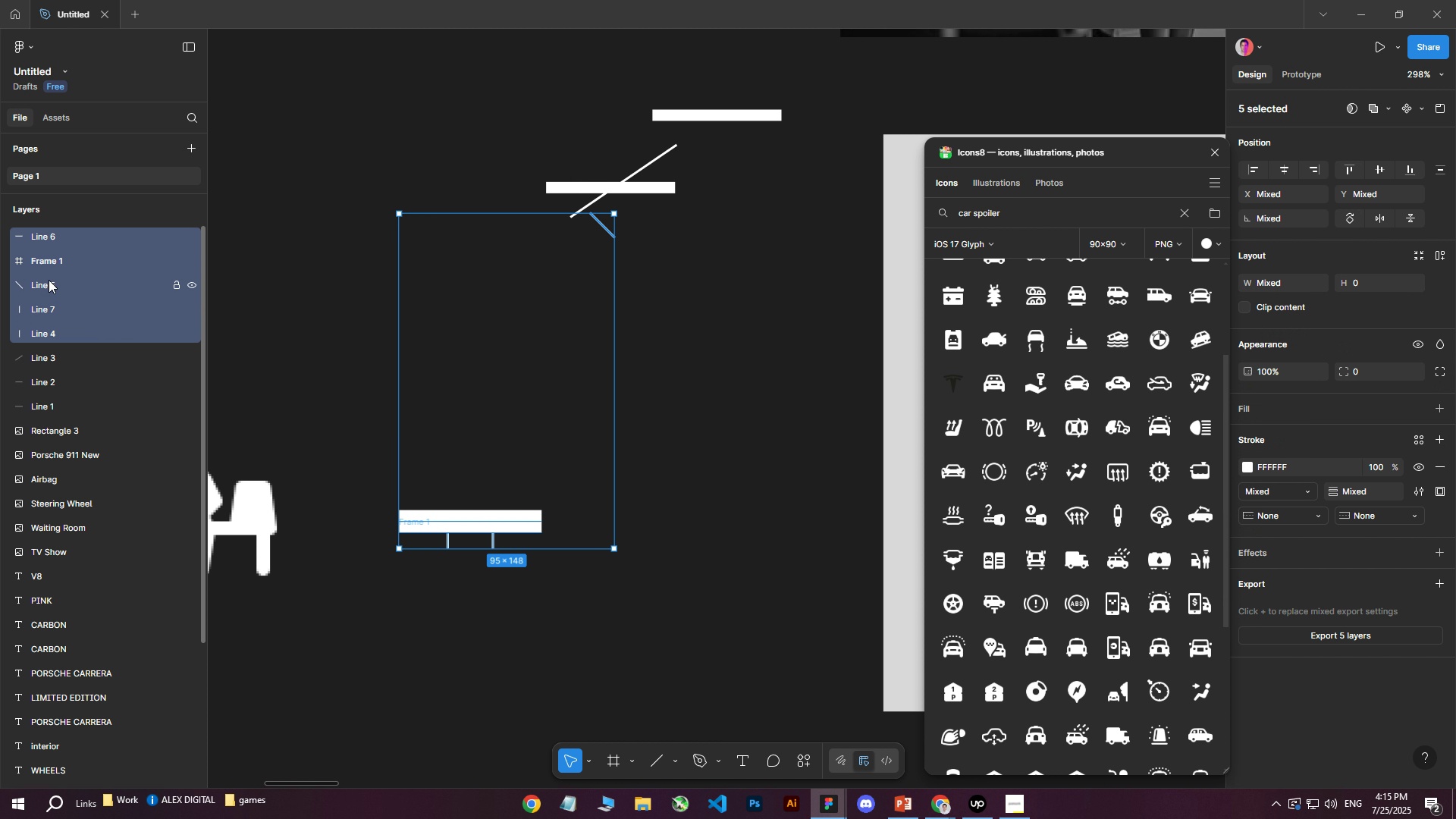 
double_click([49, 280])
 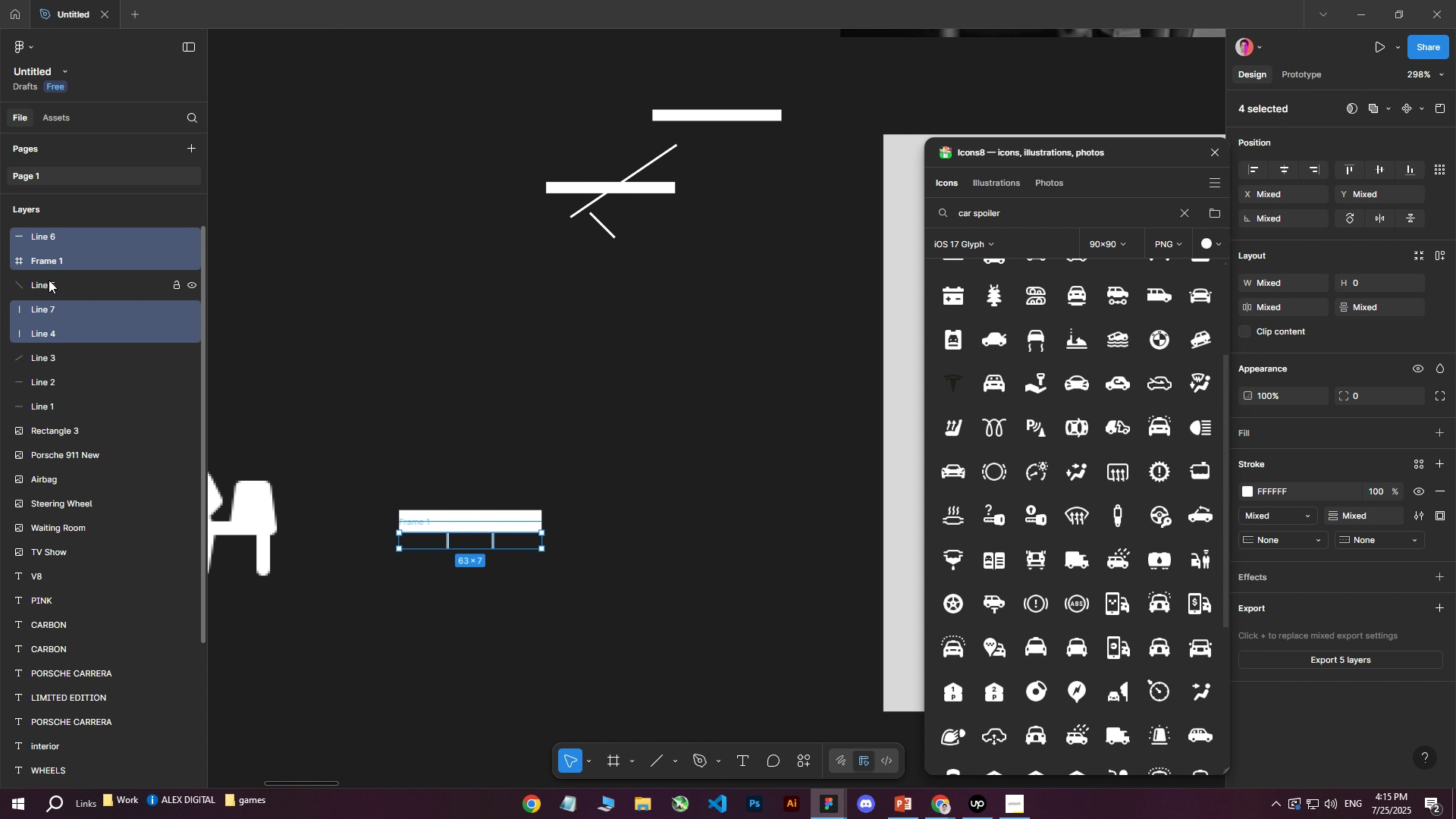 
hold_key(key=ControlLeft, duration=0.34)
 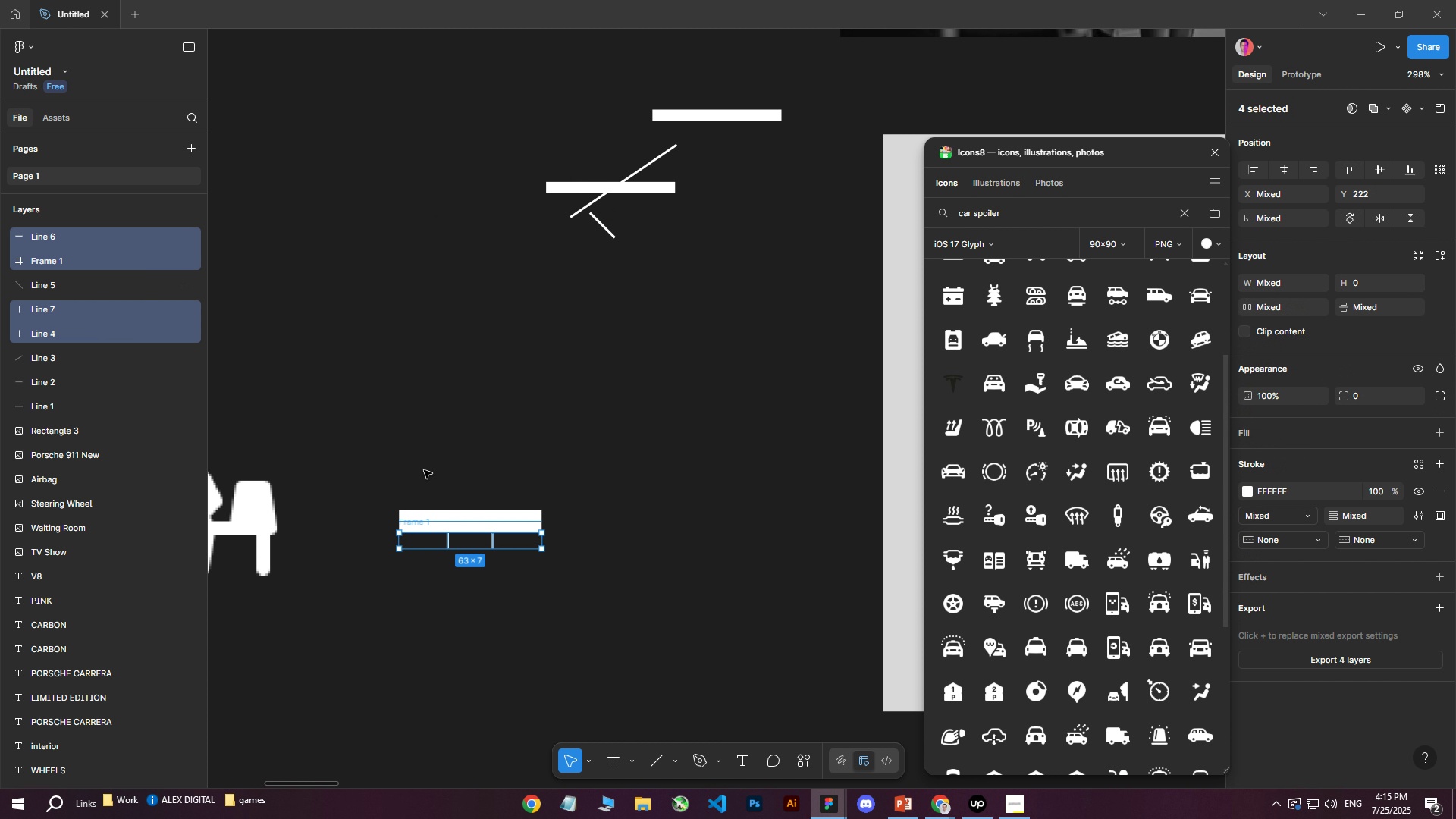 
left_click_drag(start_coordinate=[359, 442], to_coordinate=[494, 392])
 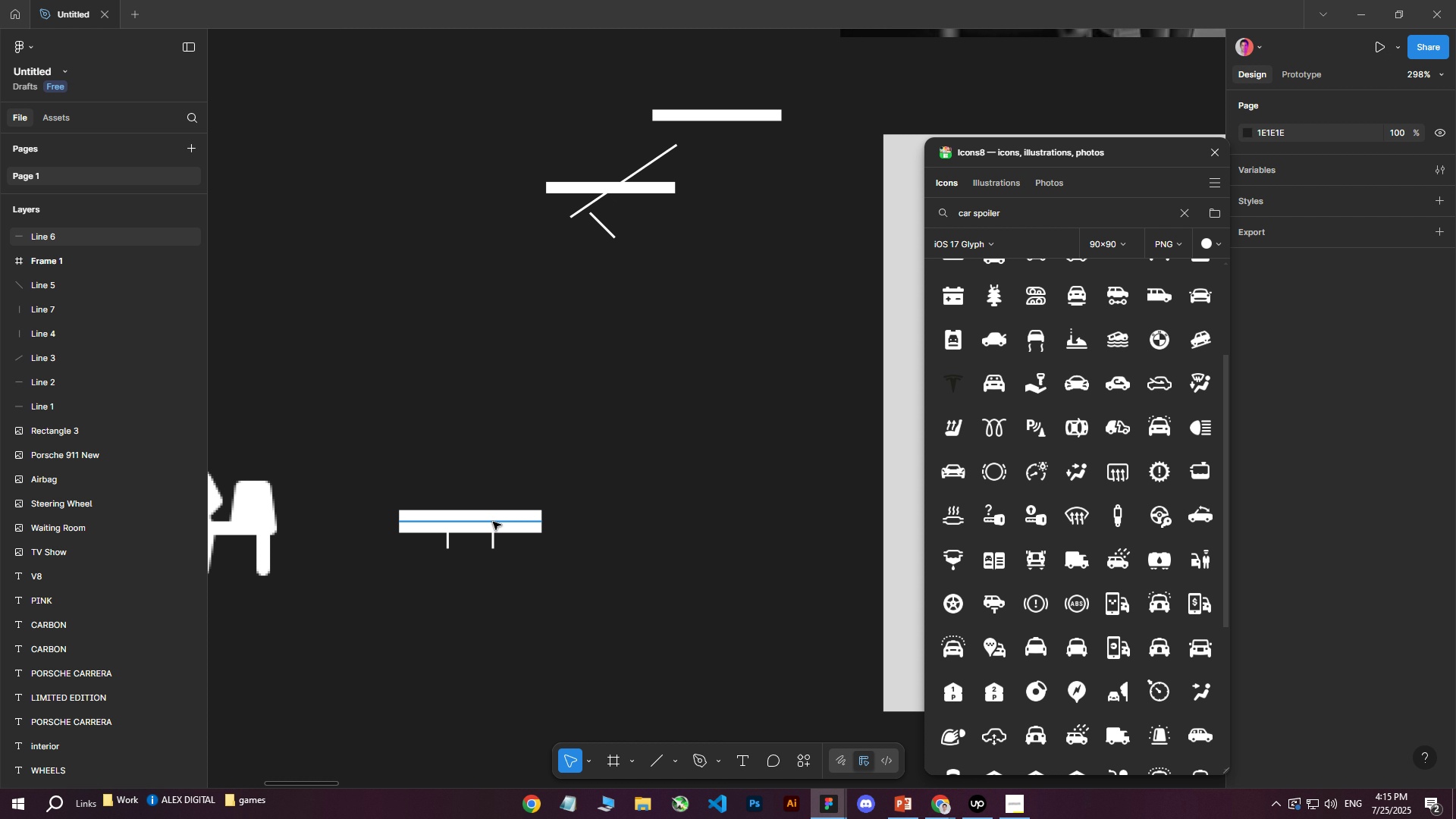 
left_click([492, 522])
 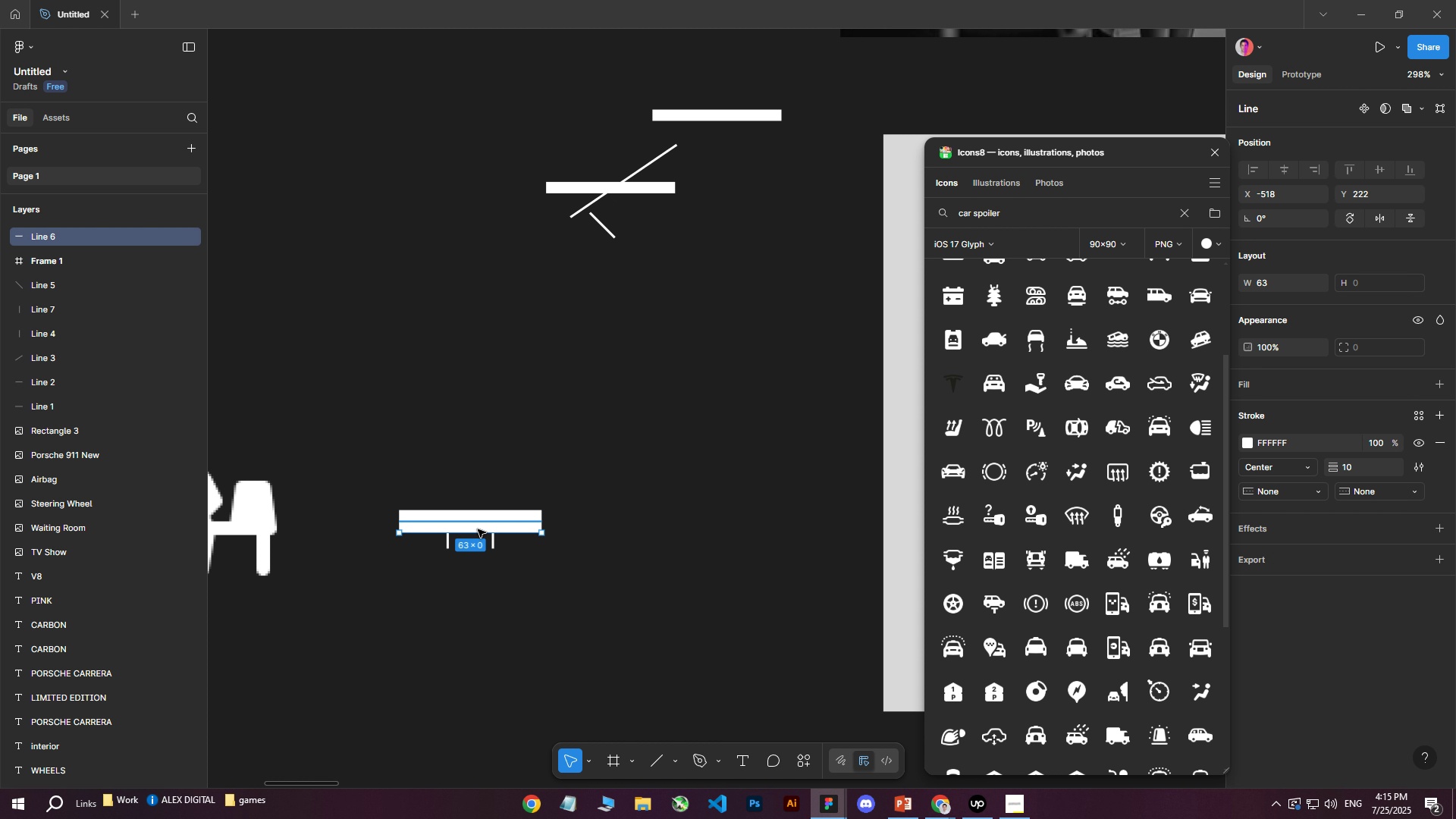 
hold_key(key=ControlLeft, duration=0.98)
scroll: coordinate [485, 519], scroll_direction: up, amount: 4.0
 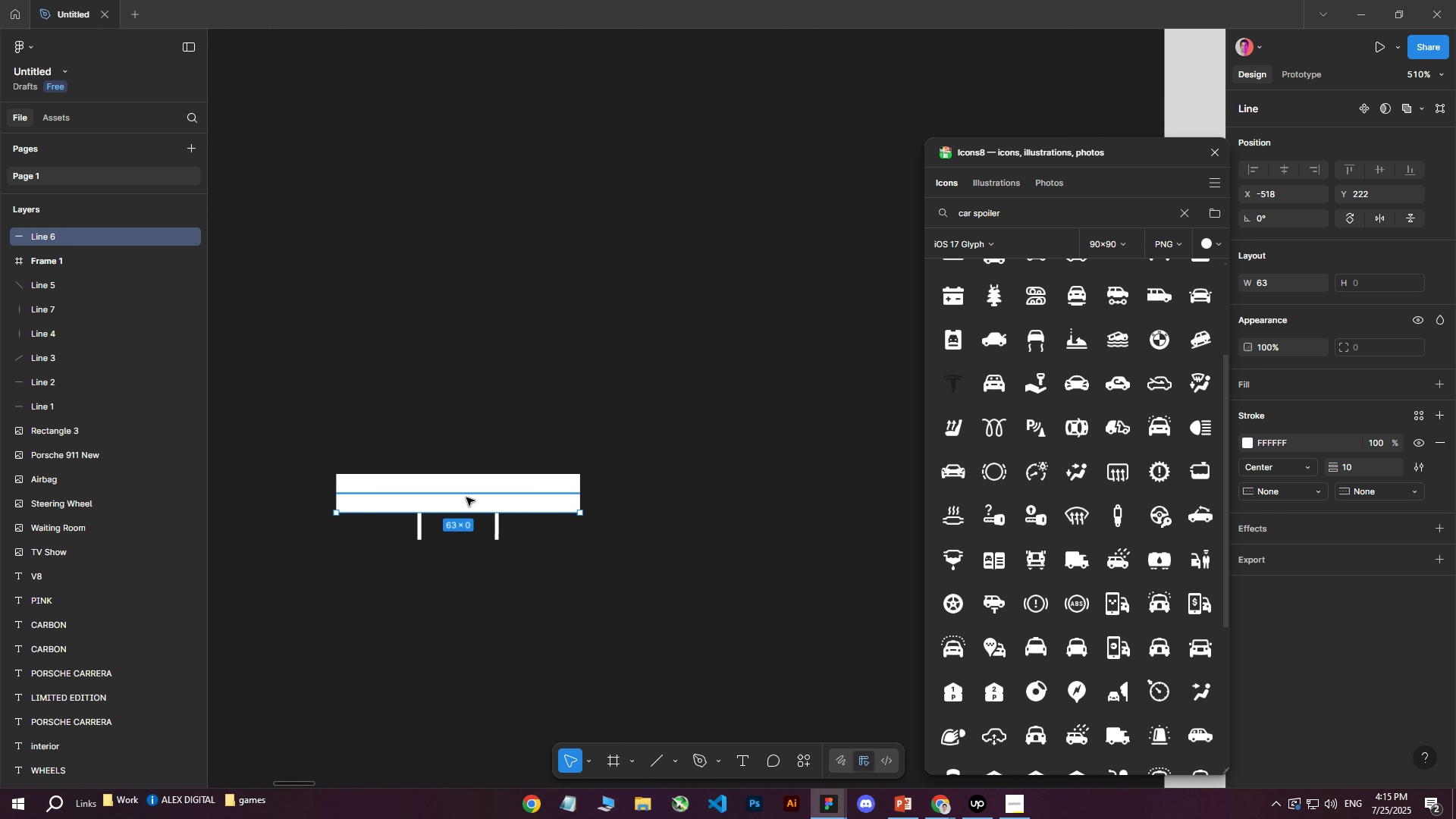 
left_click_drag(start_coordinate=[466, 497], to_coordinate=[467, 461])
 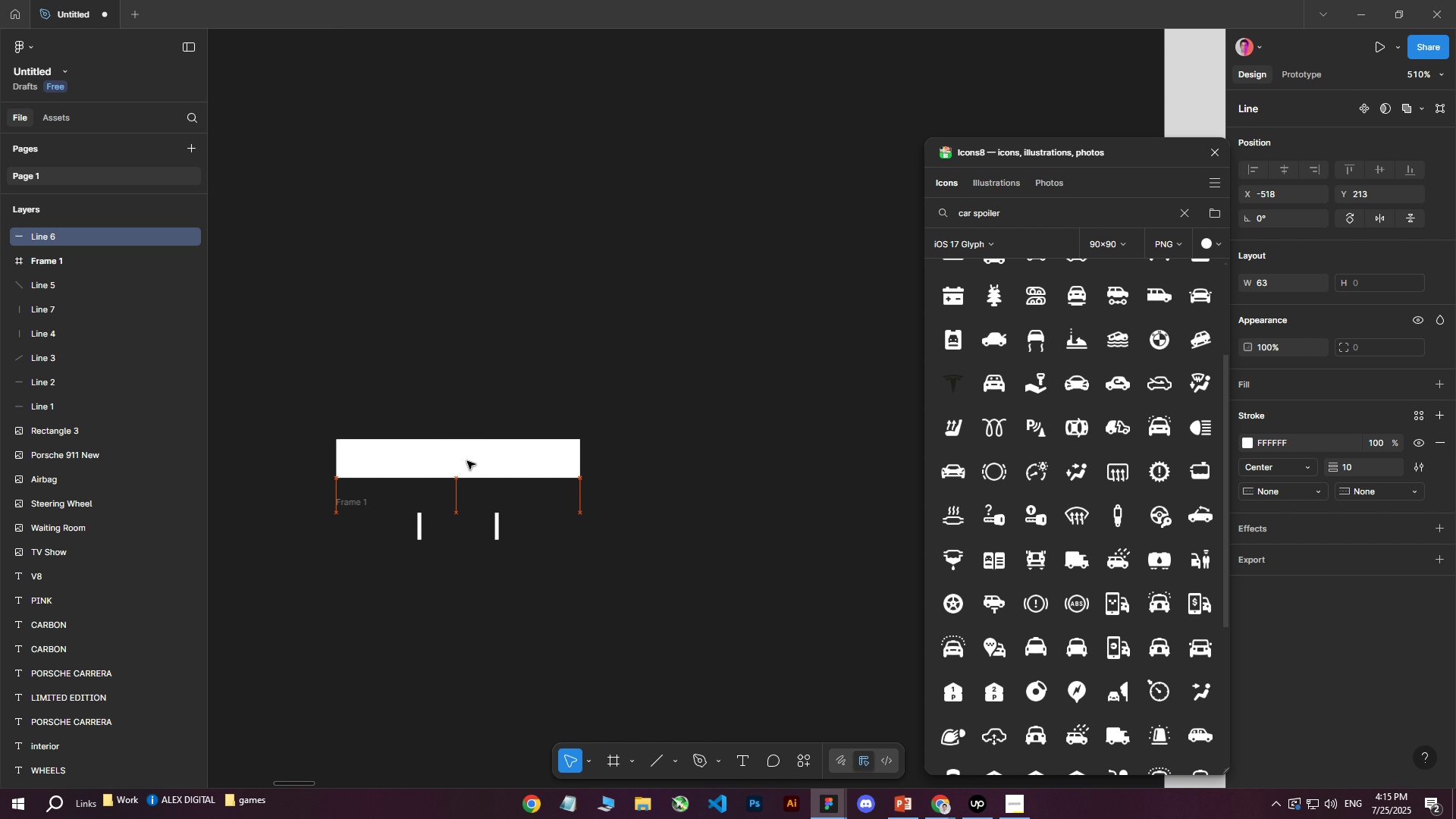 
key(Control+ControlLeft)
 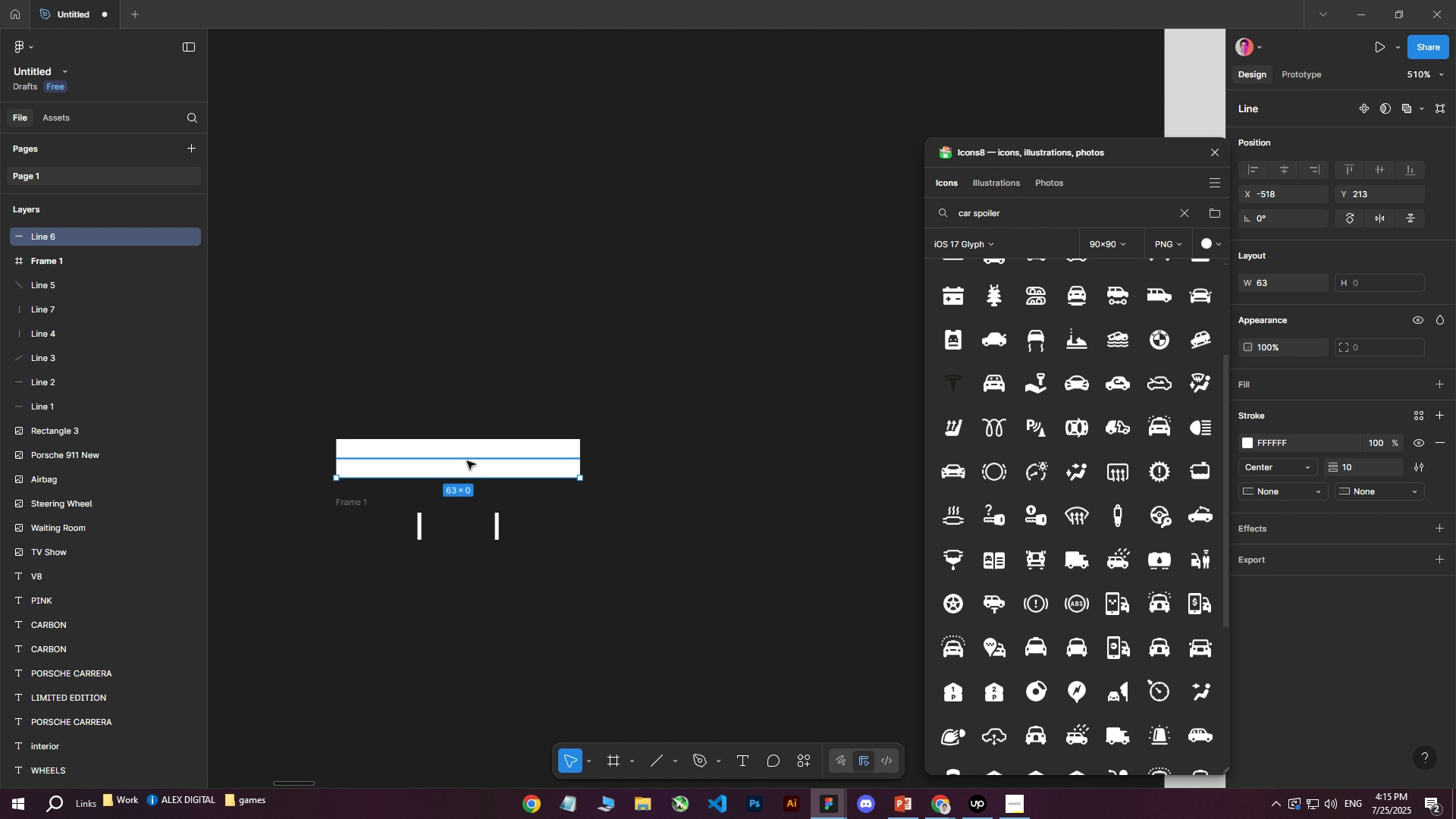 
key(Control+Z)
 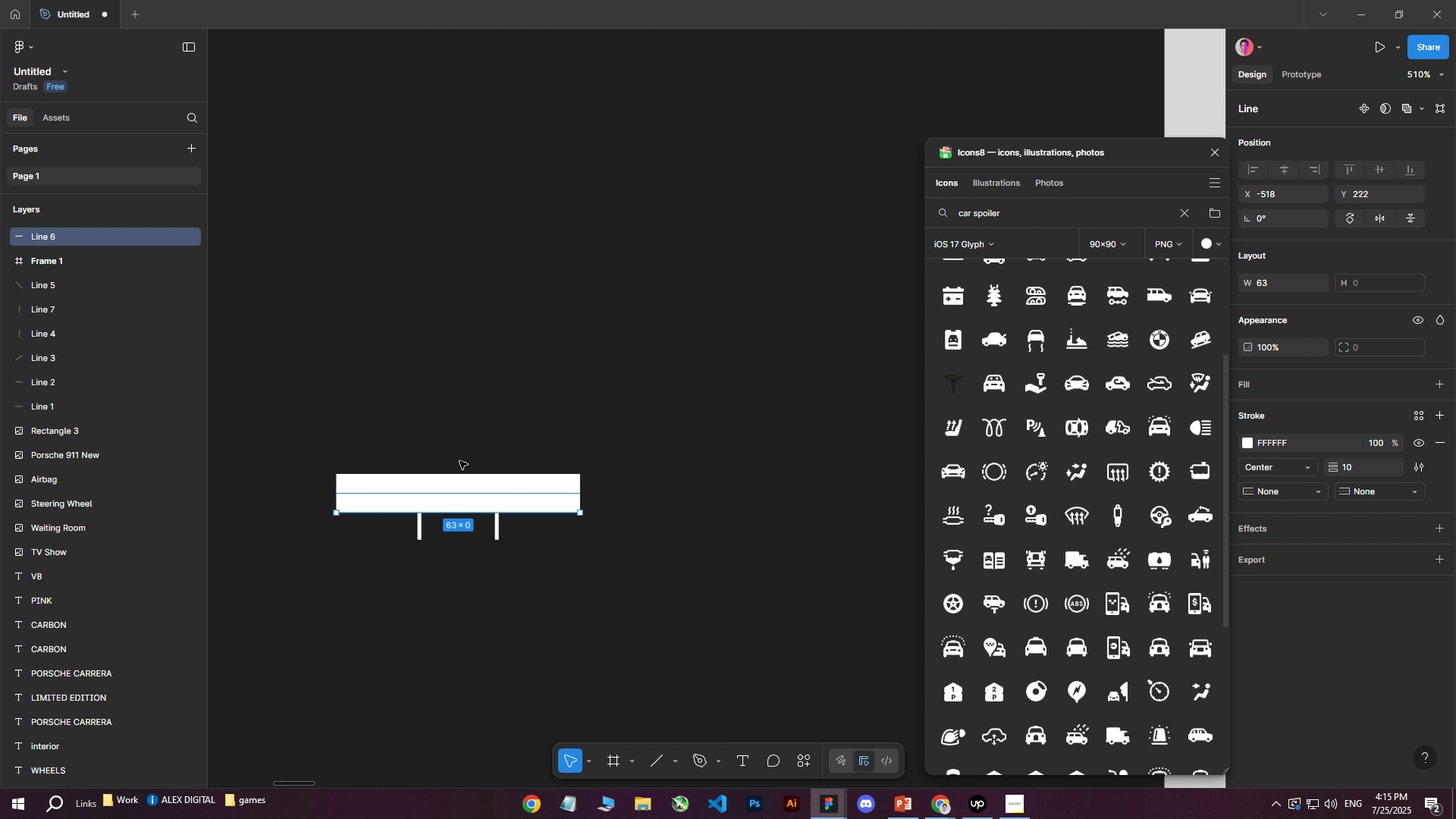 
left_click([450, 458])
 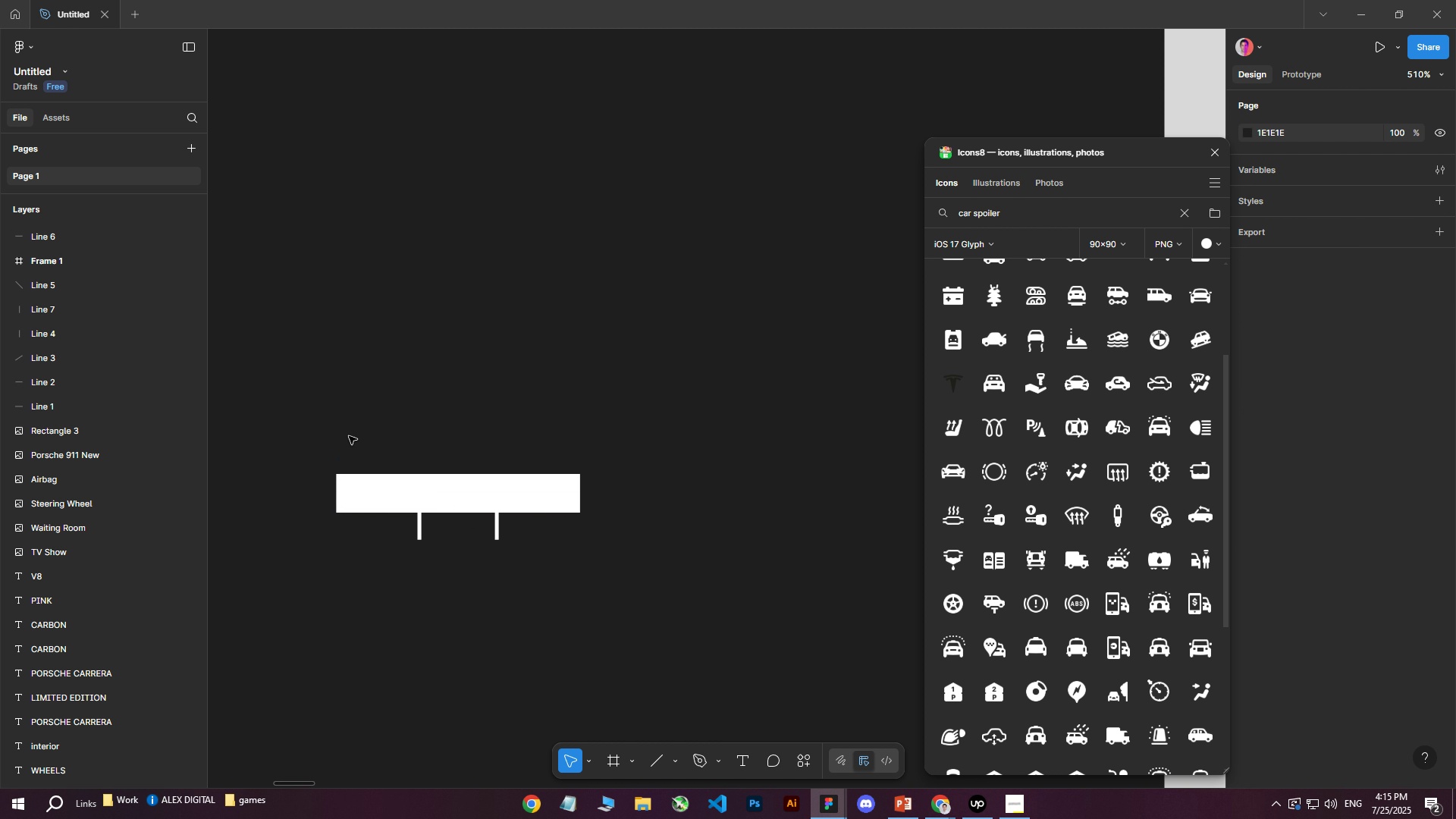 
left_click_drag(start_coordinate=[327, 425], to_coordinate=[639, 655])
 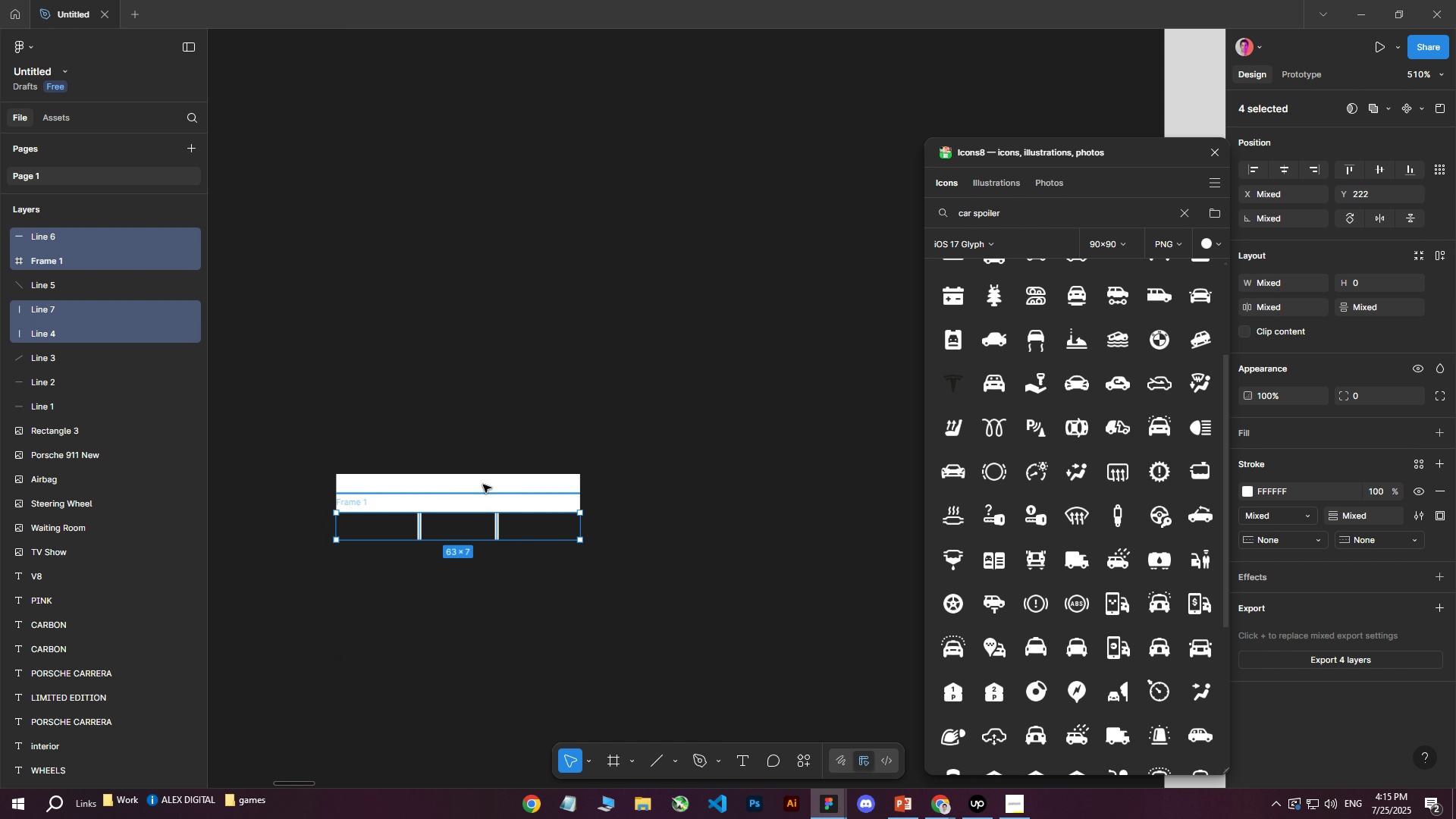 
left_click([490, 477])
 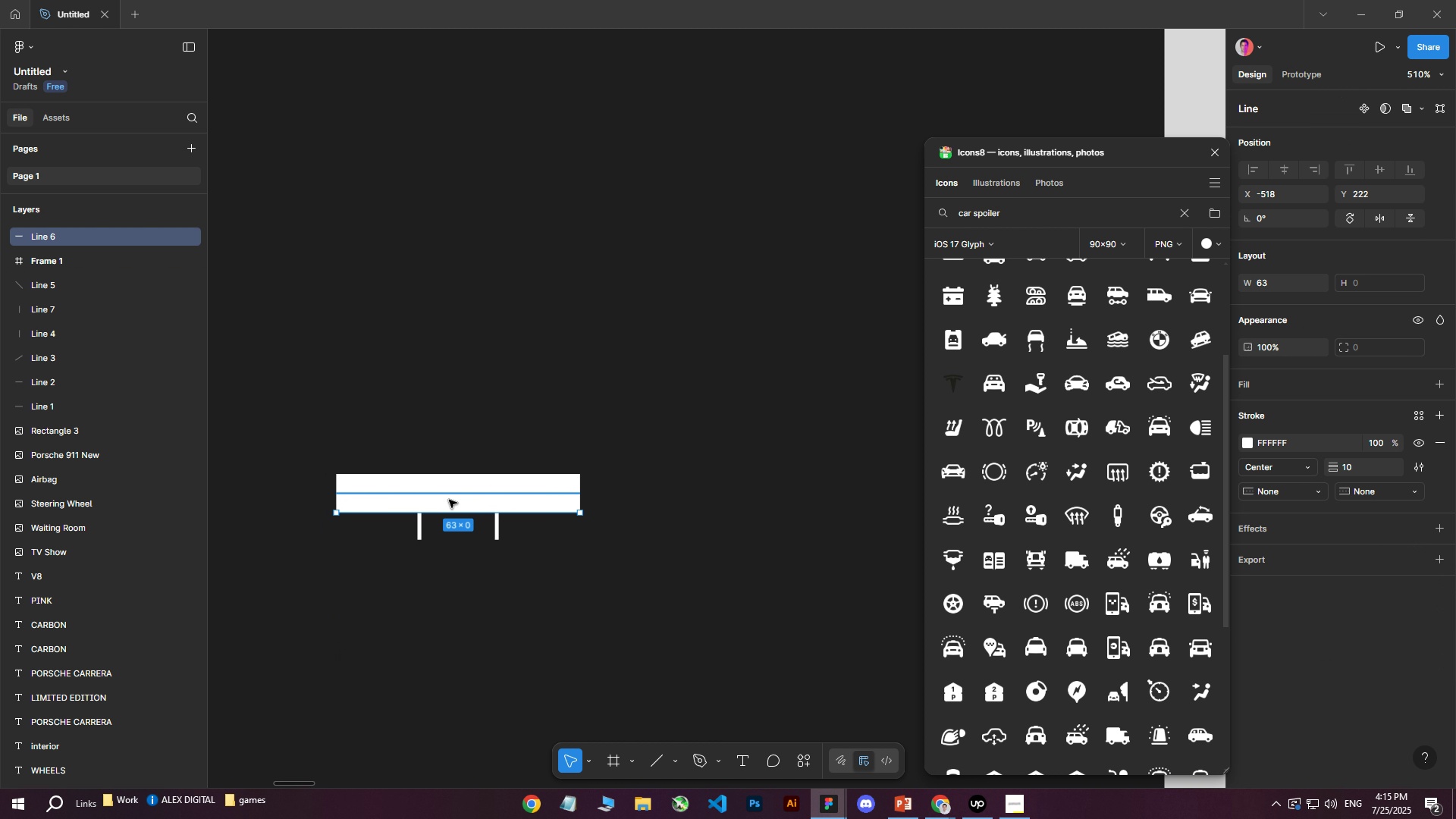 
left_click_drag(start_coordinate=[312, 409], to_coordinate=[697, 587])
 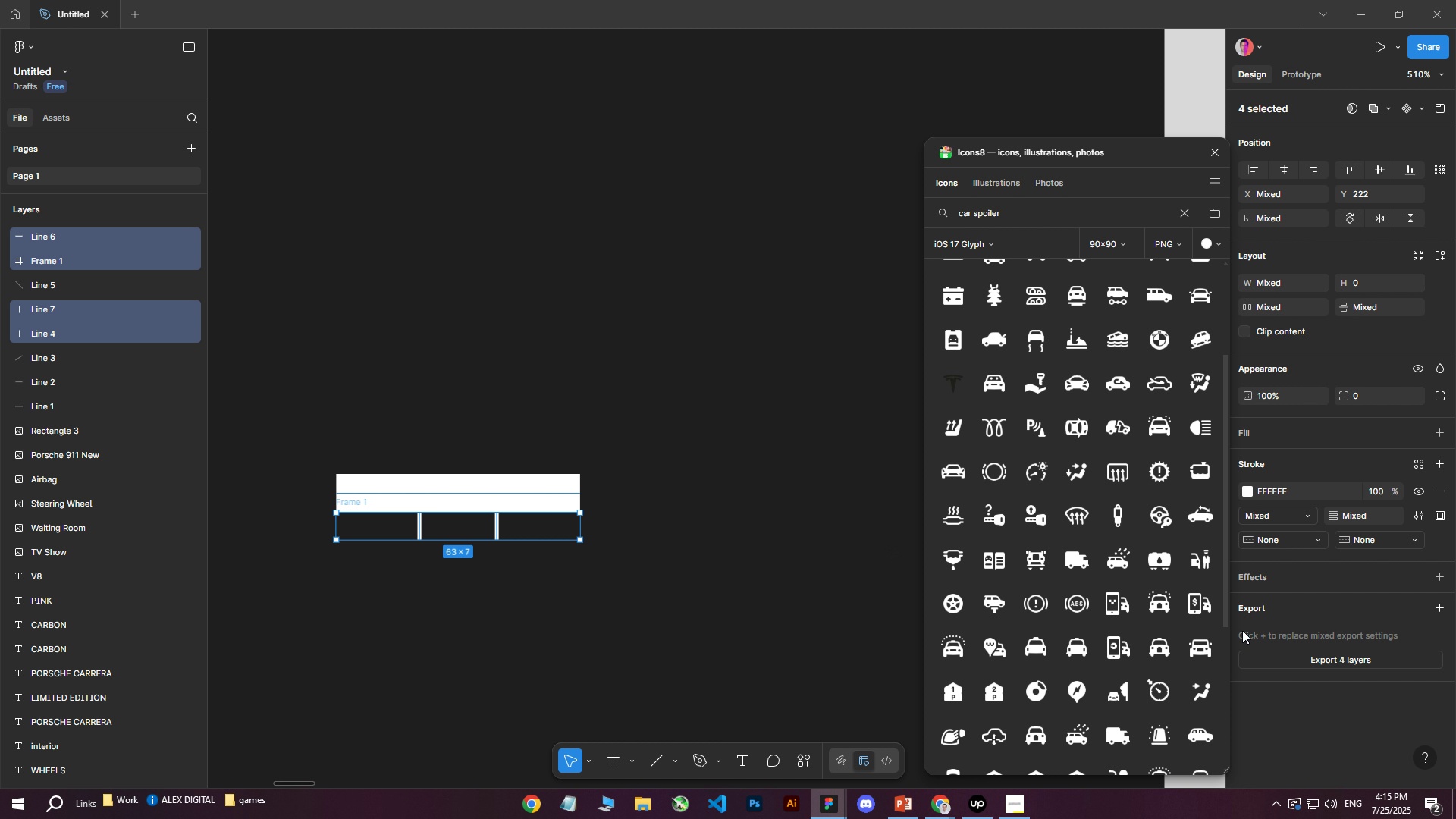 
left_click([1332, 658])
 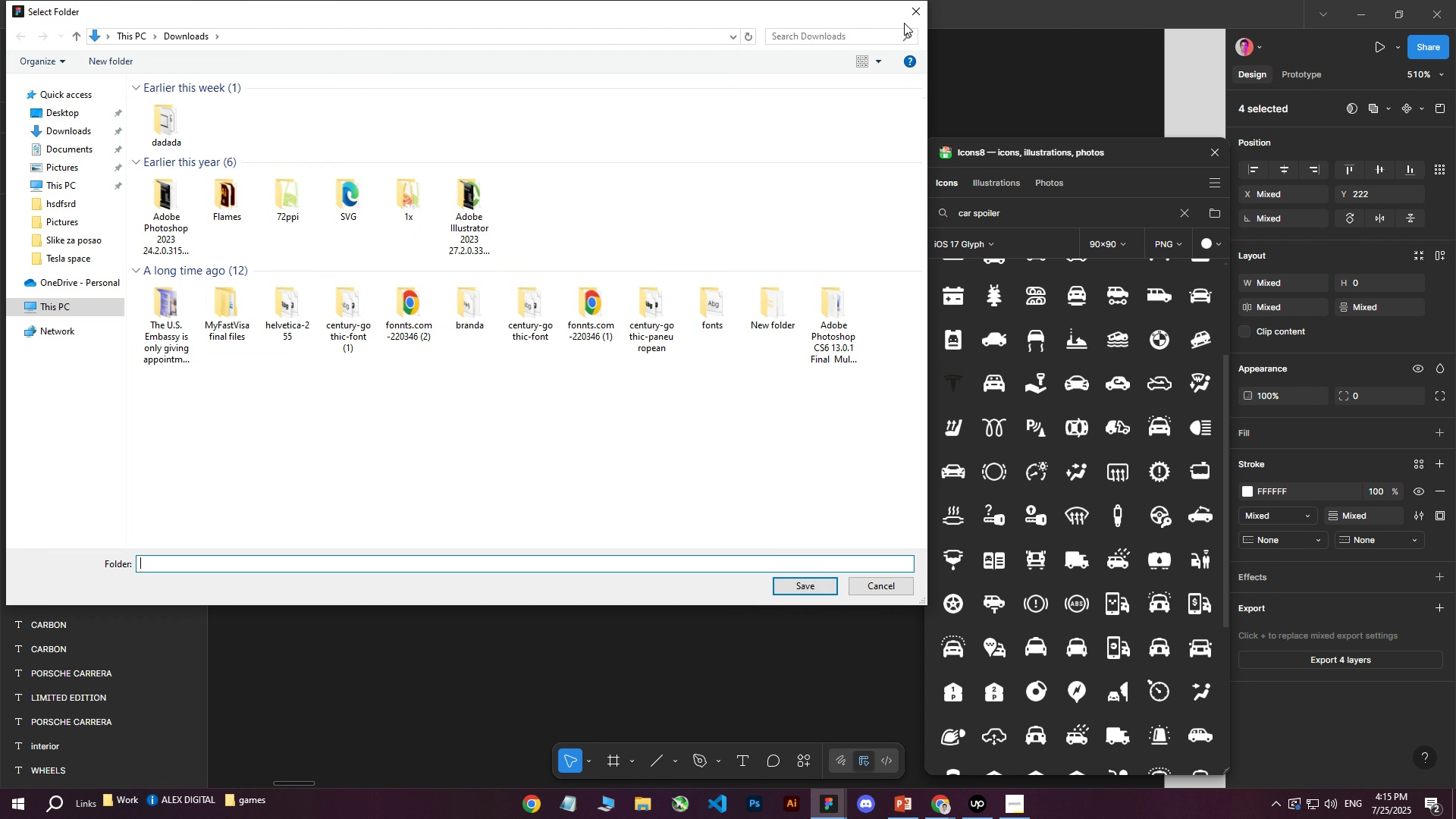 
double_click([670, 472])
 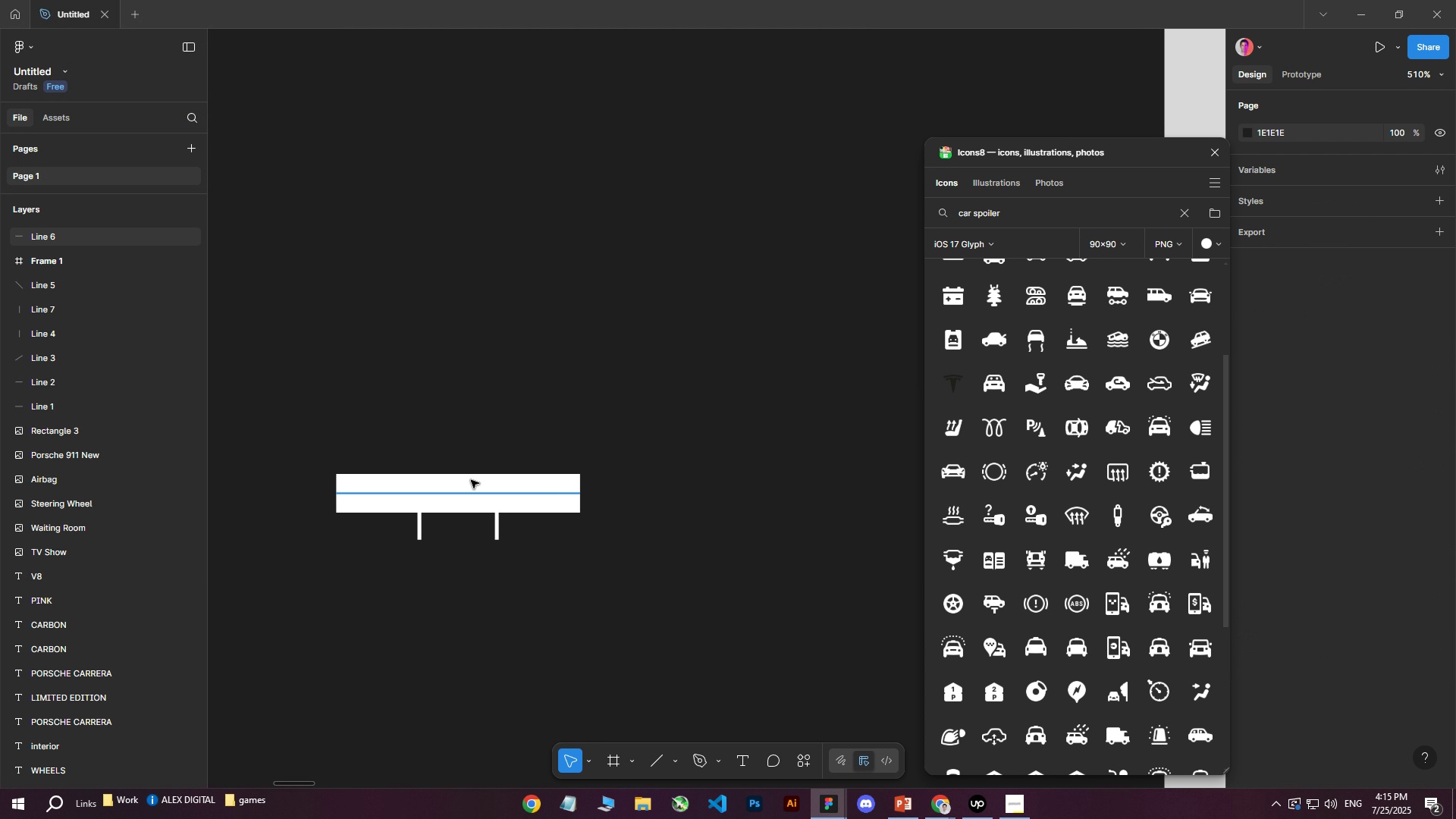 
triple_click([460, 476])
 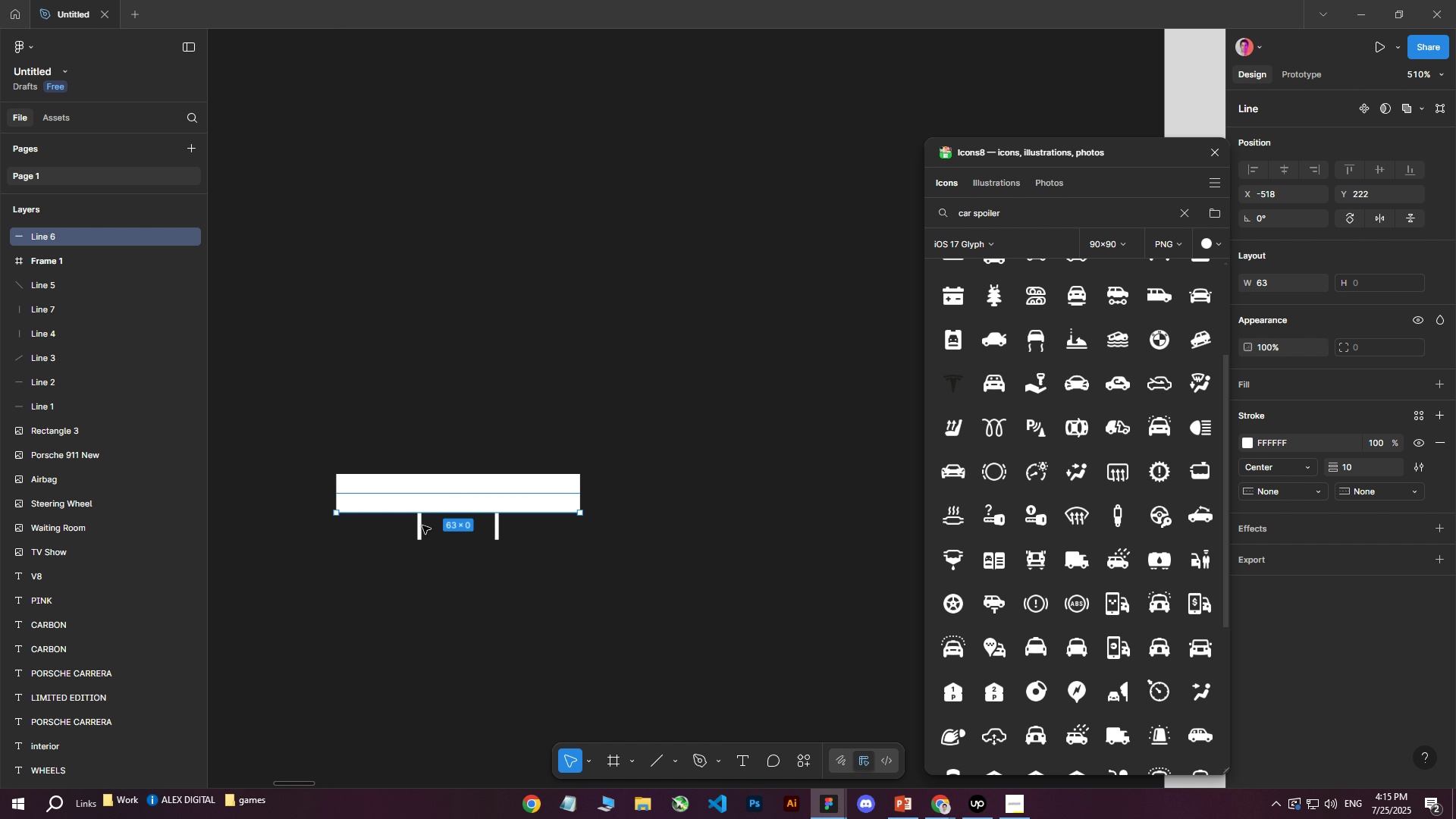 
hold_key(key=ShiftLeft, duration=1.15)
left_click([417, 526])
 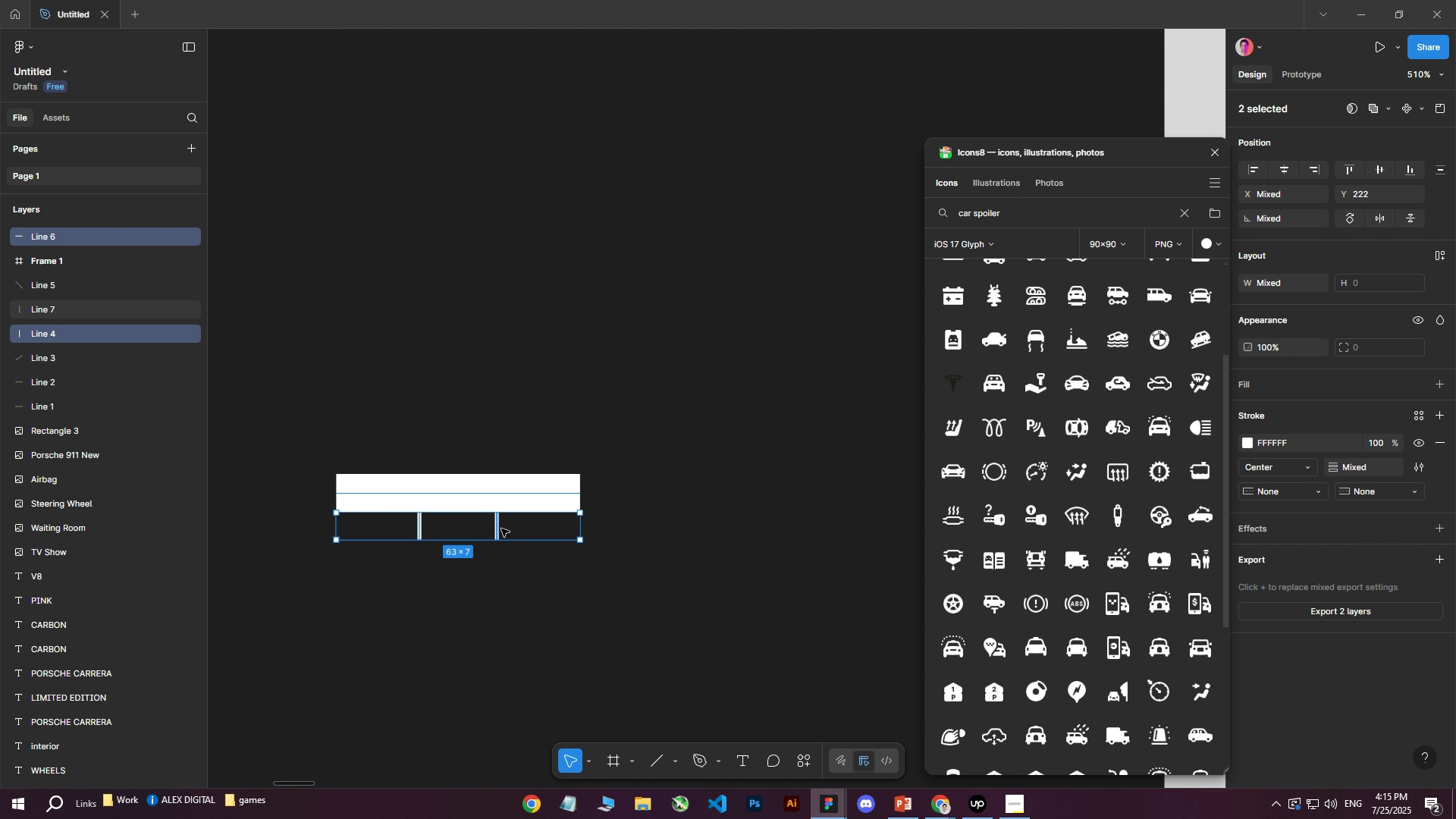 
left_click([501, 529])
 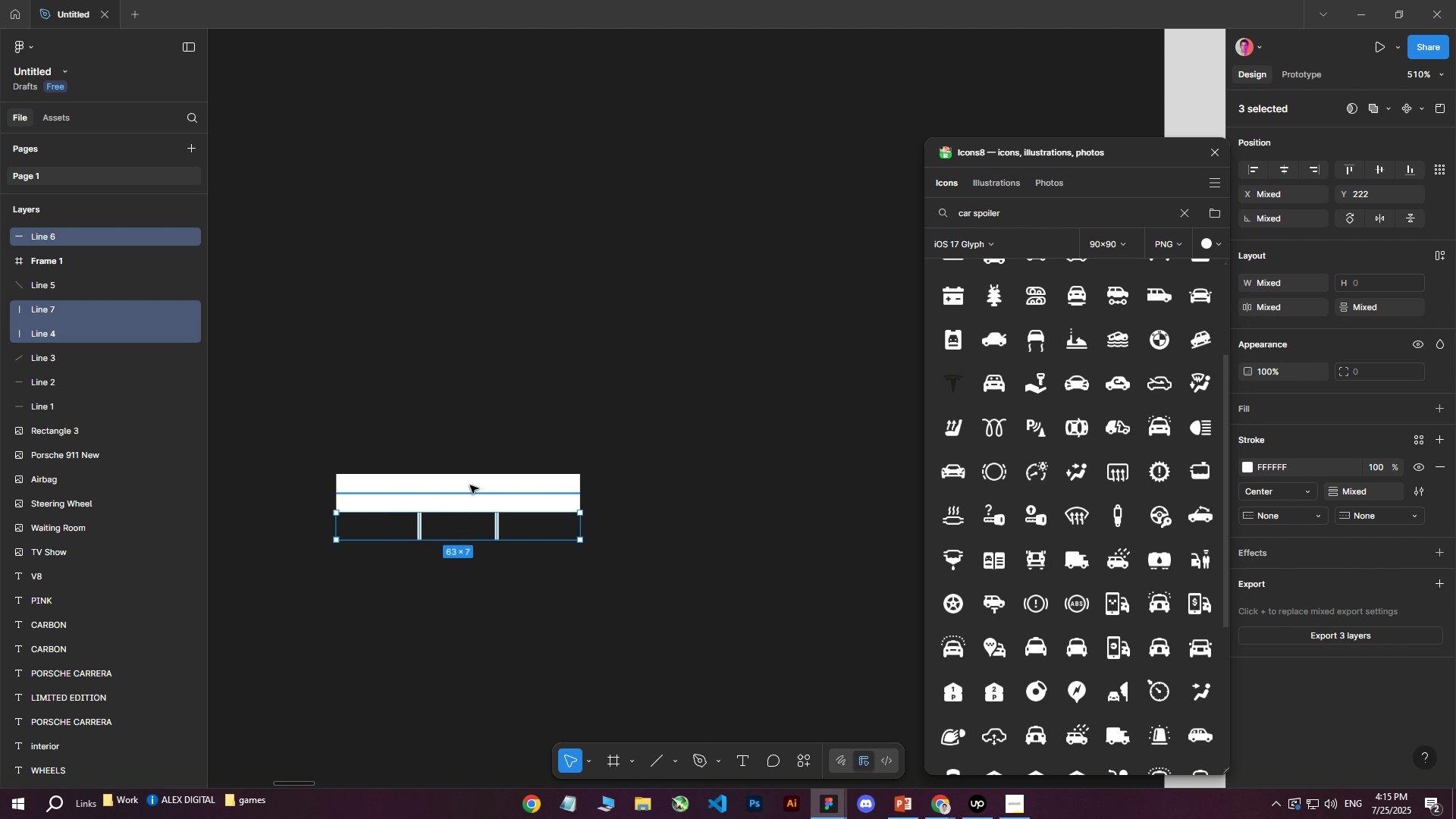 
right_click([470, 486])
 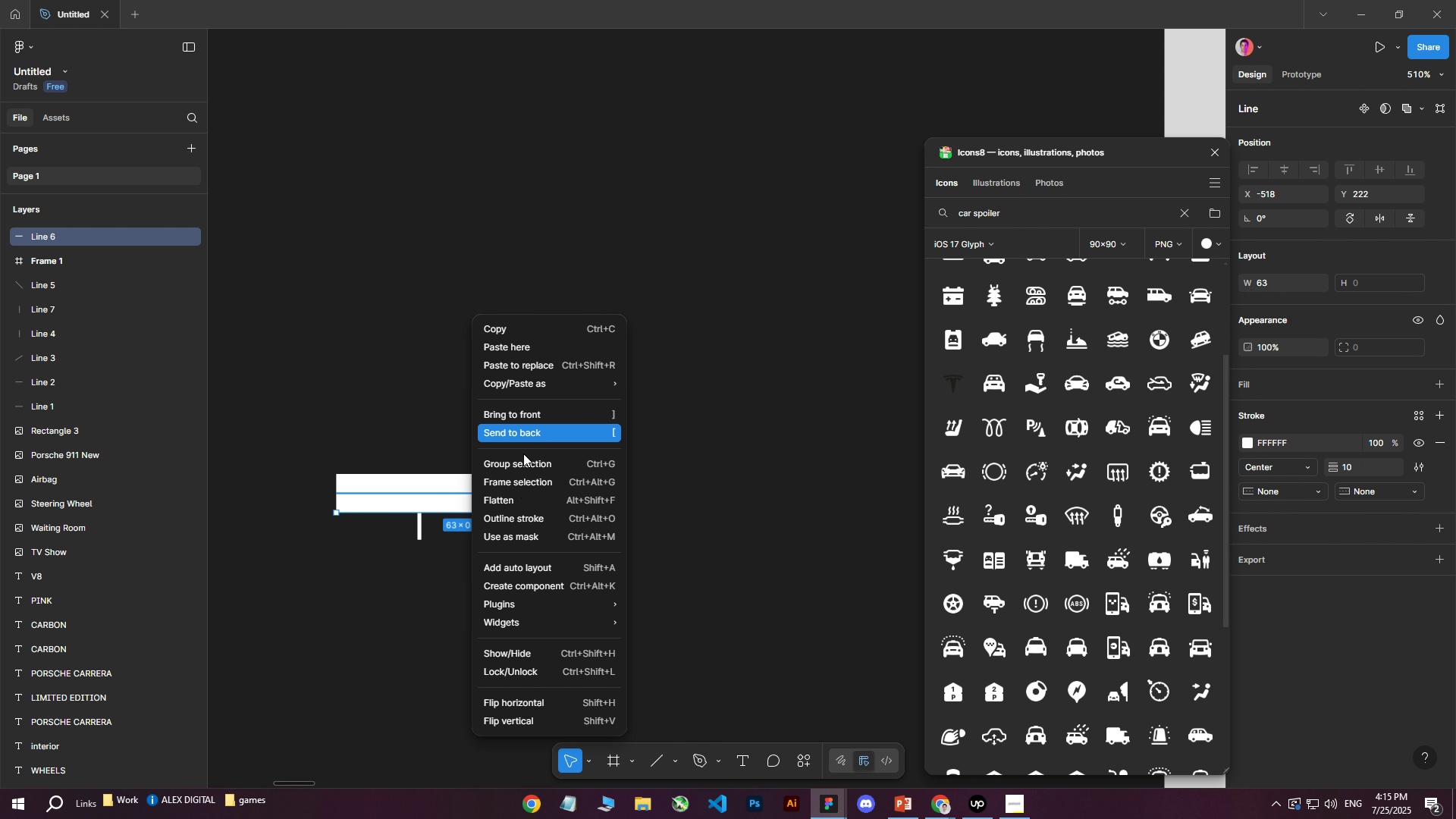 
left_click([521, 463])
 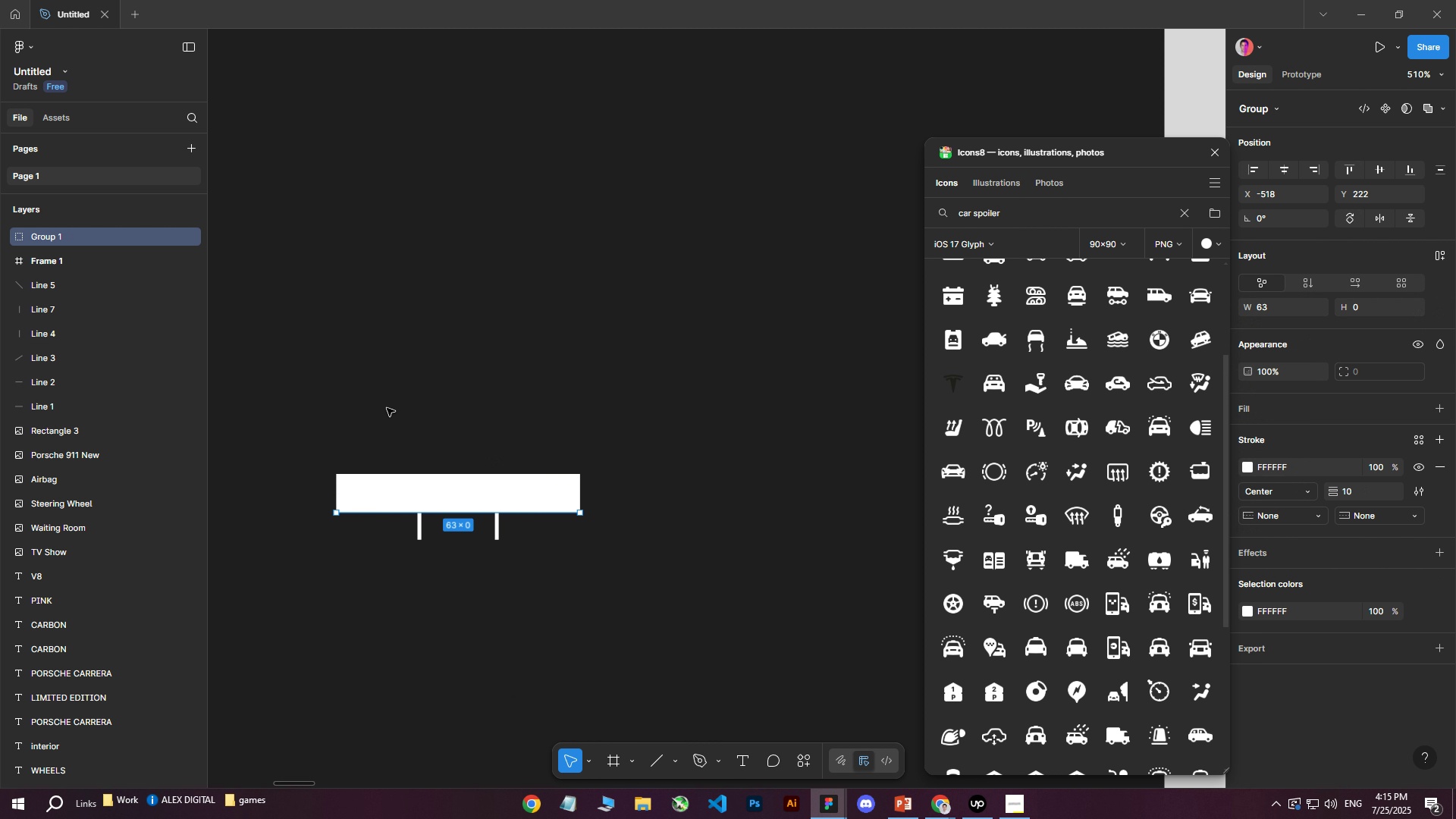 
left_click_drag(start_coordinate=[328, 412], to_coordinate=[658, 618])
 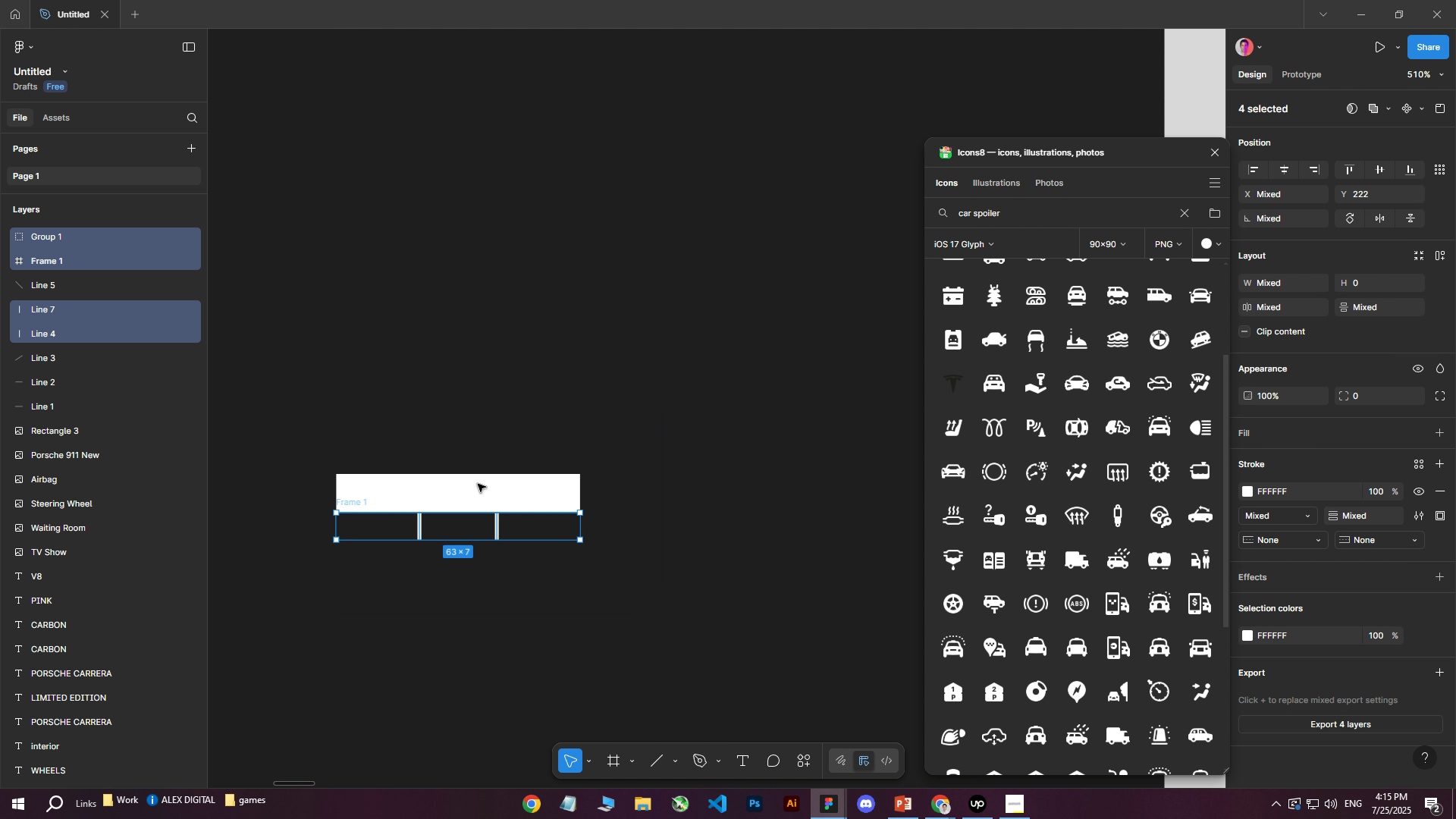 
right_click([478, 484])
 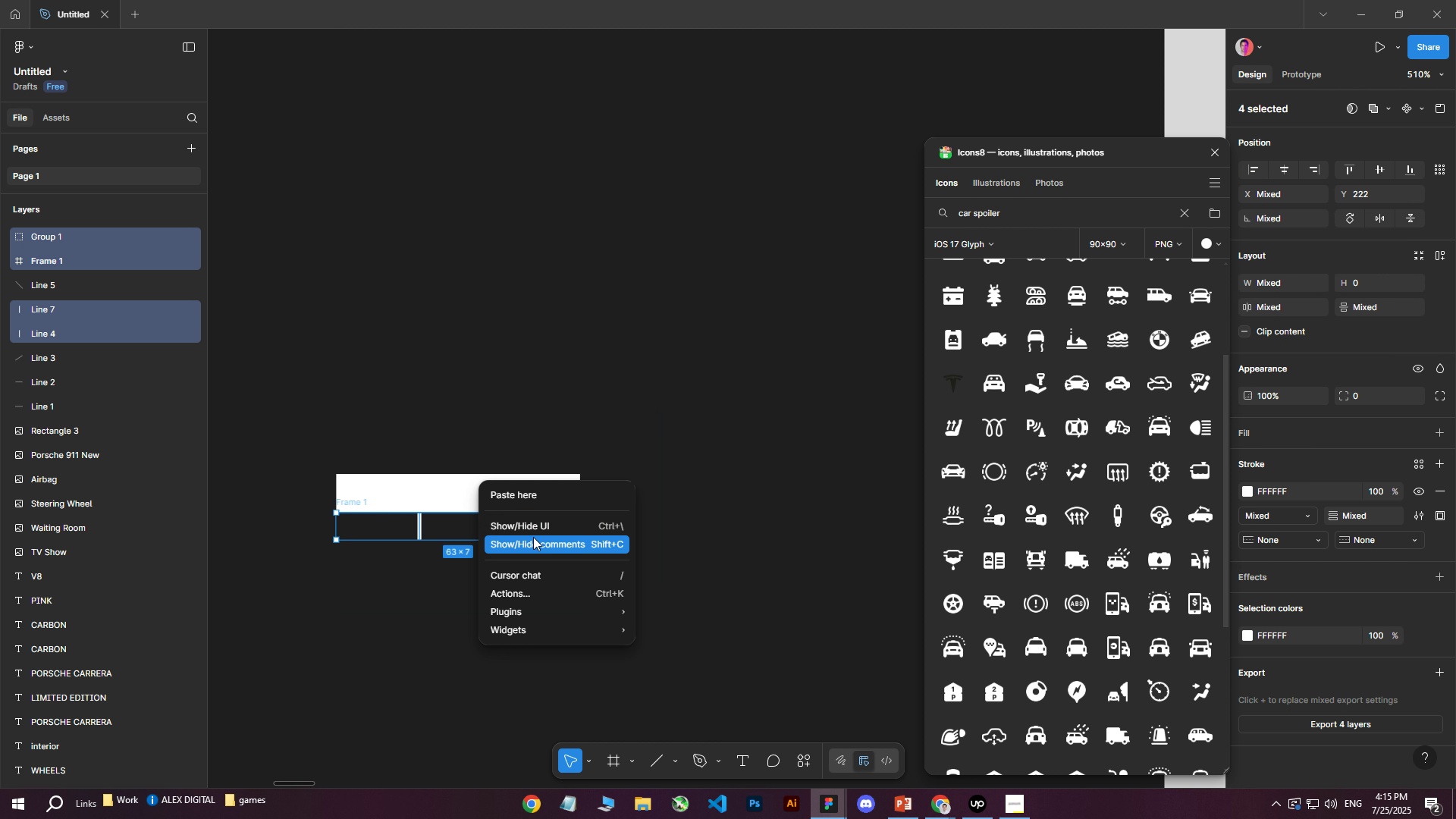 
left_click([447, 439])
 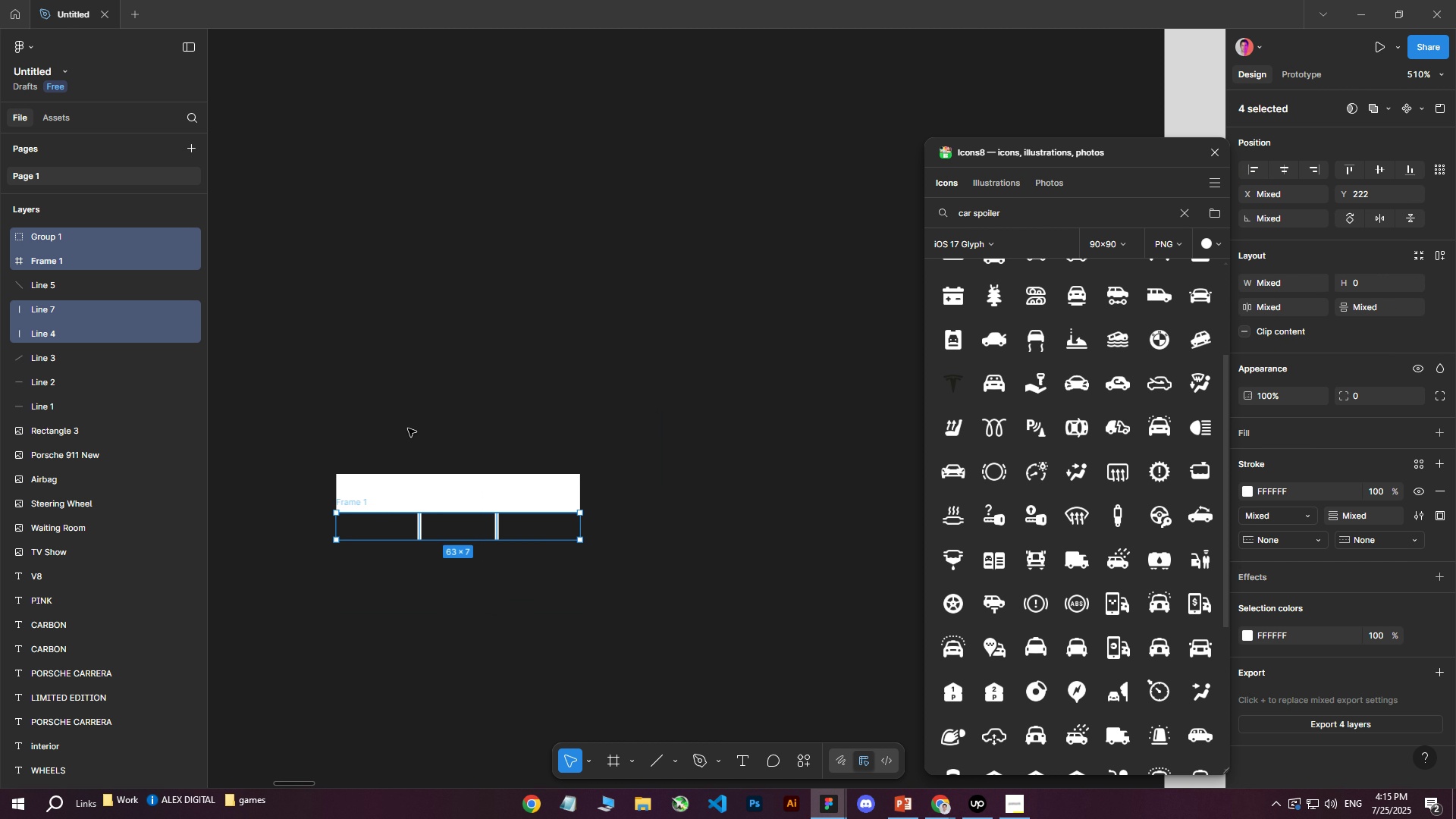 
left_click_drag(start_coordinate=[355, 421], to_coordinate=[602, 626])
 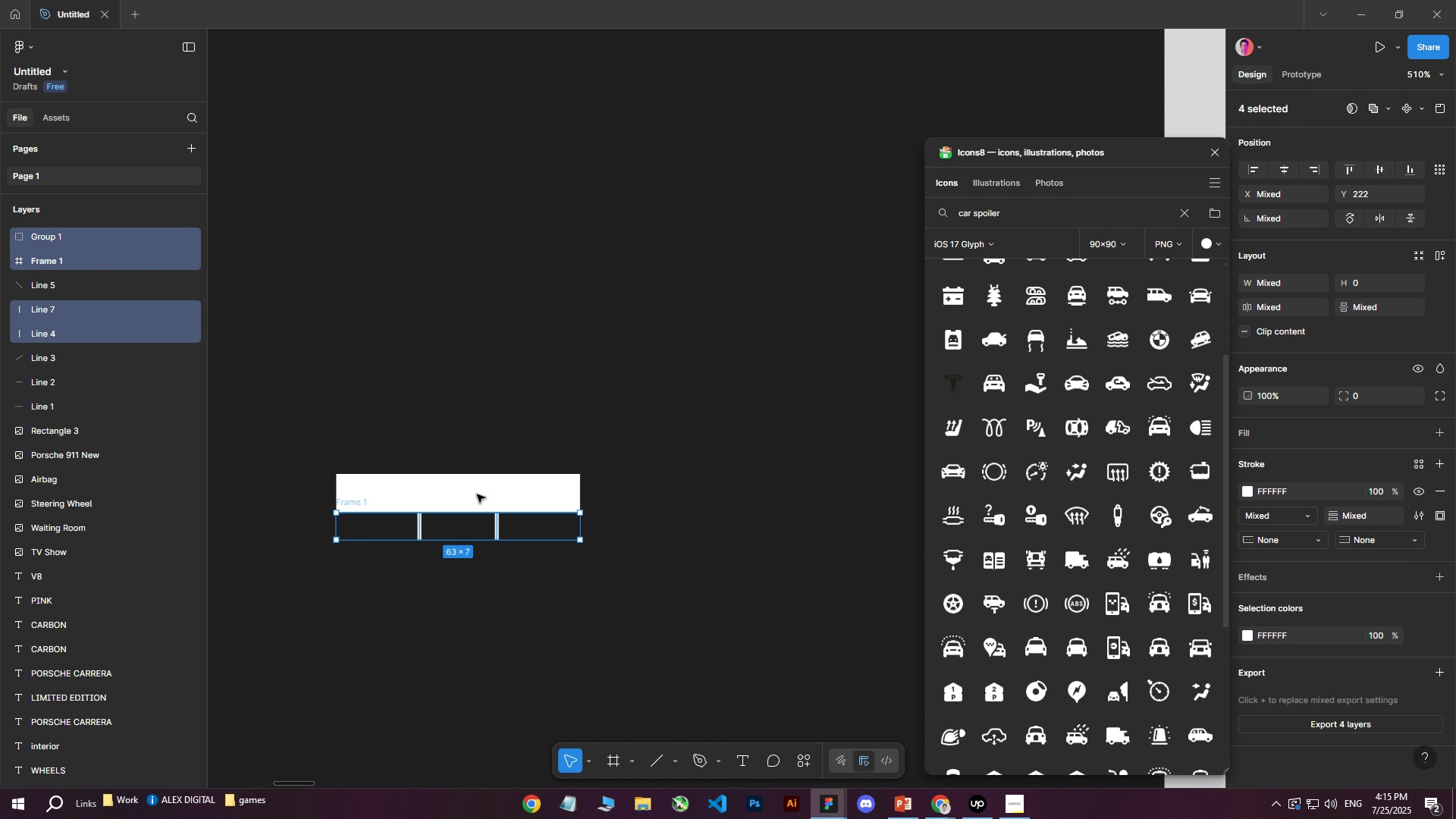 
right_click([477, 494])
 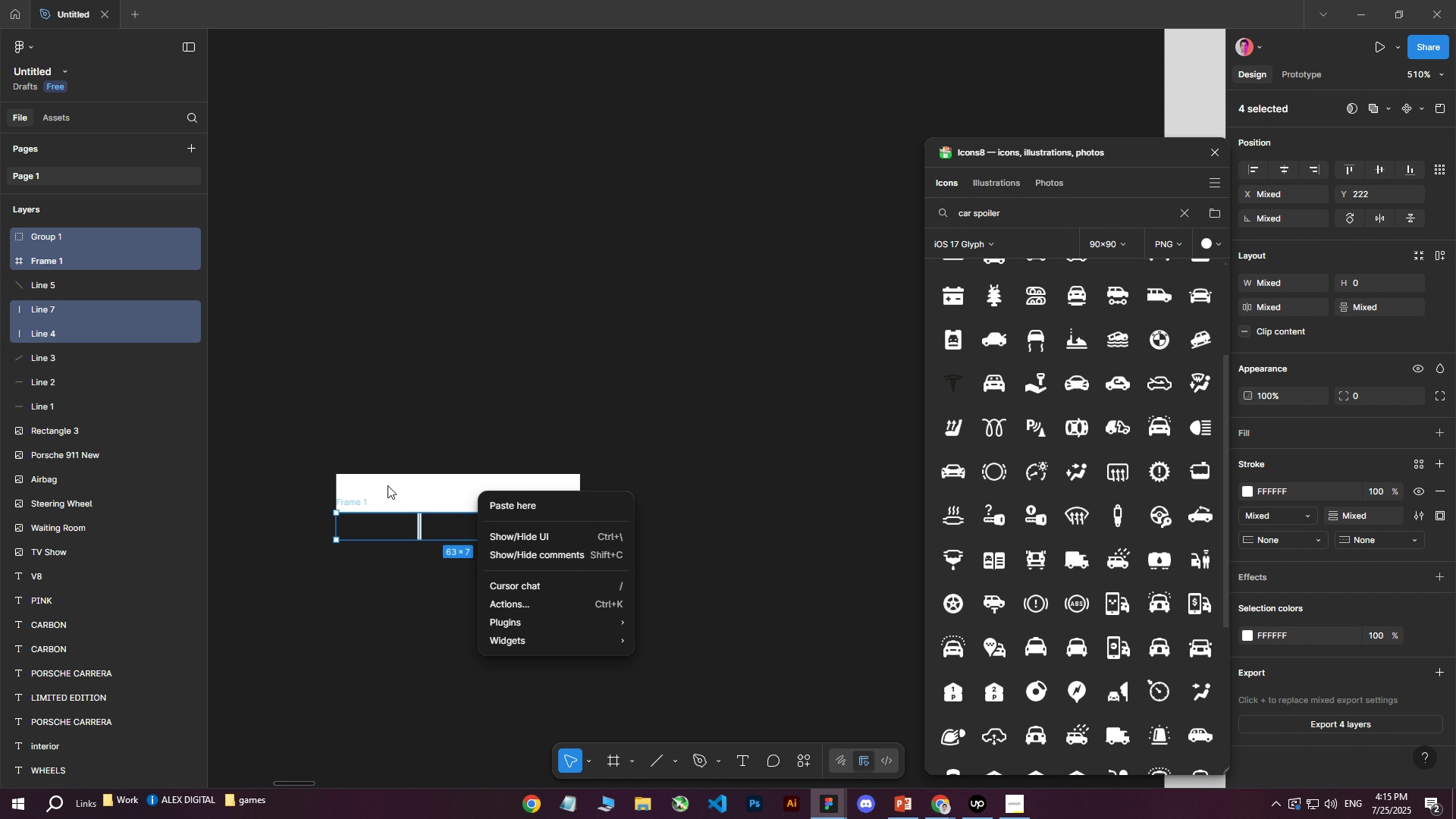 
left_click([442, 391])
 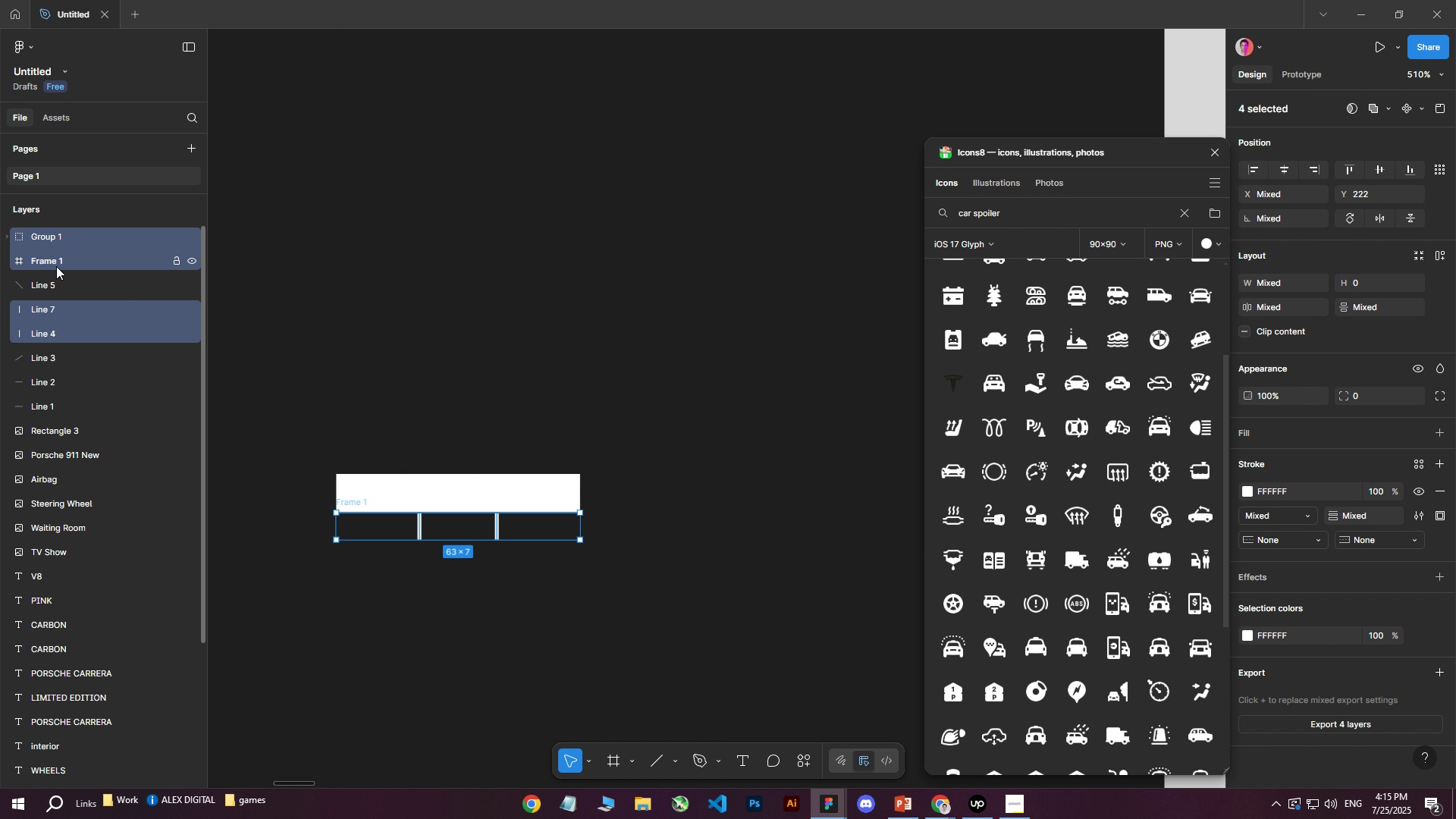 
left_click([56, 266])
 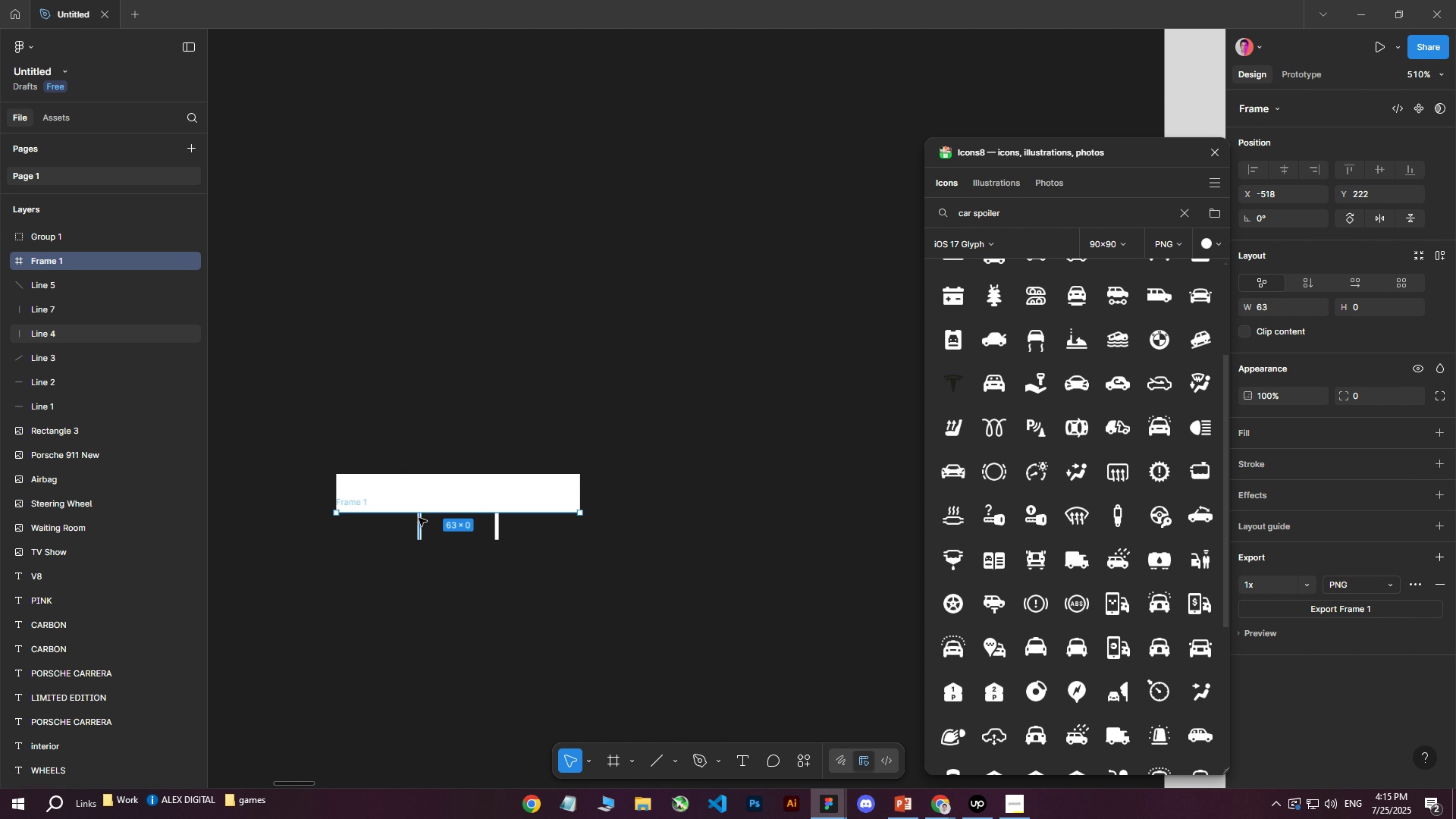 
left_click_drag(start_coordinate=[422, 500], to_coordinate=[474, 277])
 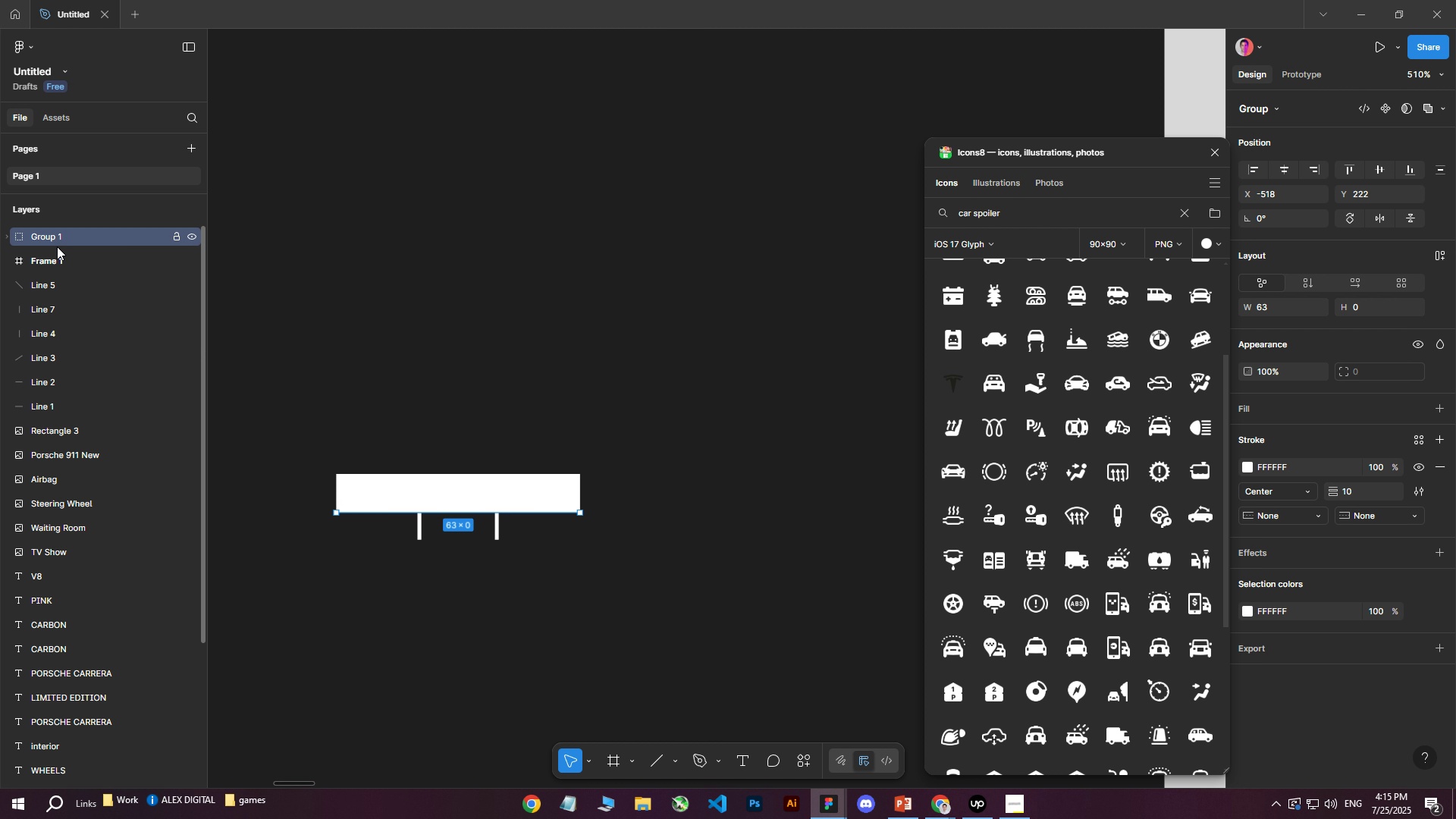 
double_click([53, 259])
 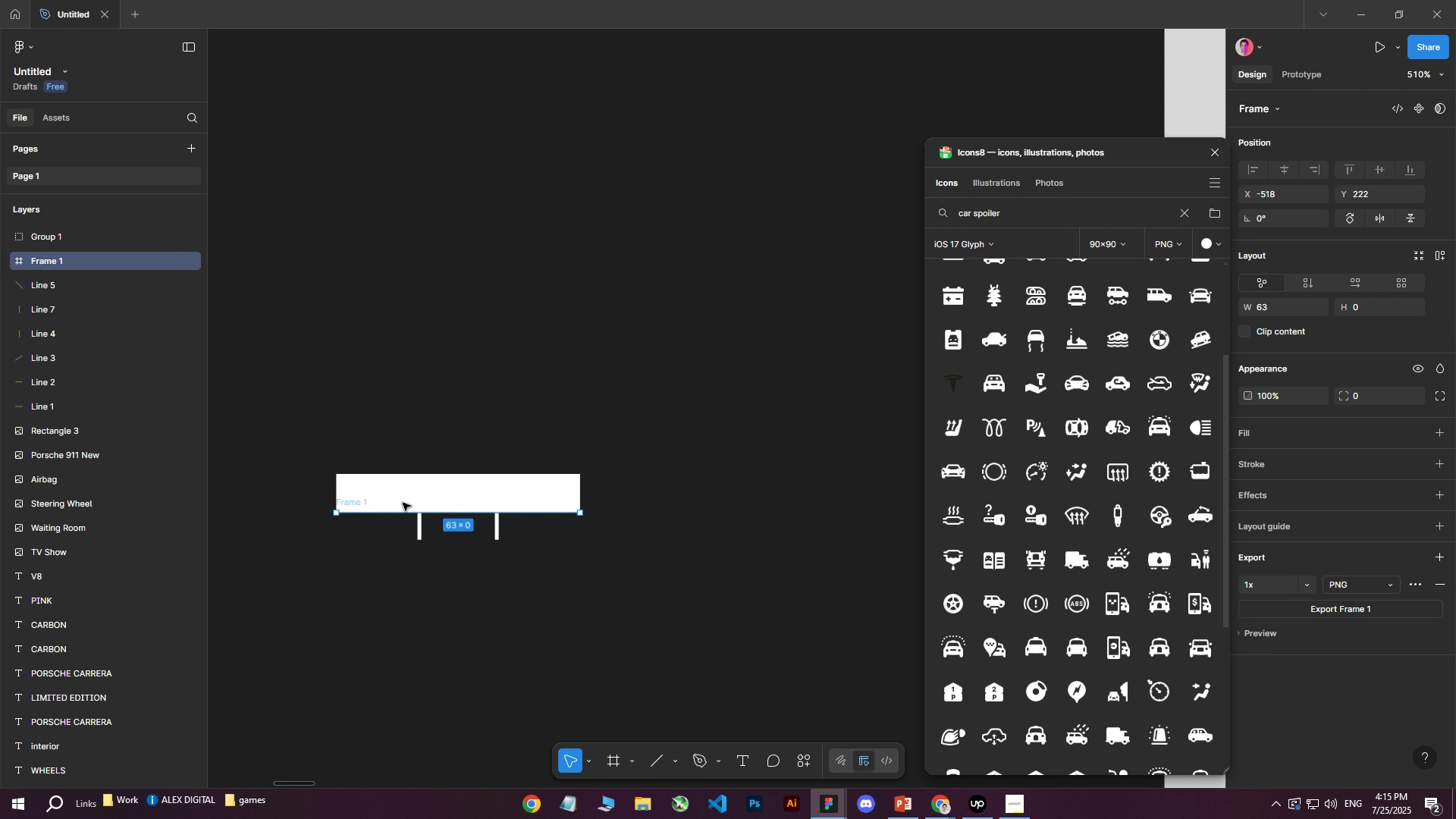 
left_click_drag(start_coordinate=[400, 513], to_coordinate=[402, 708])
 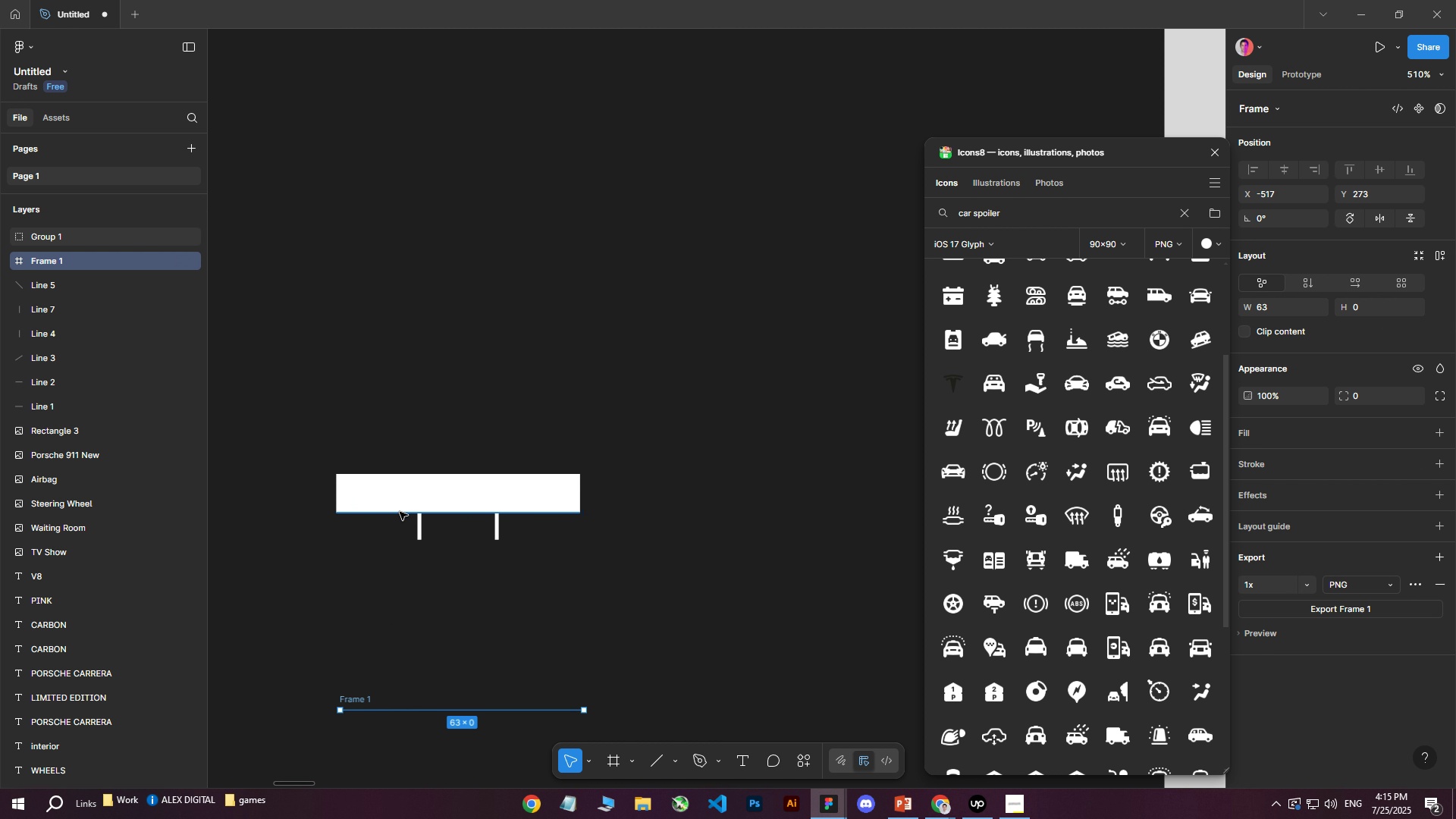 
left_click_drag(start_coordinate=[303, 418], to_coordinate=[639, 588])
 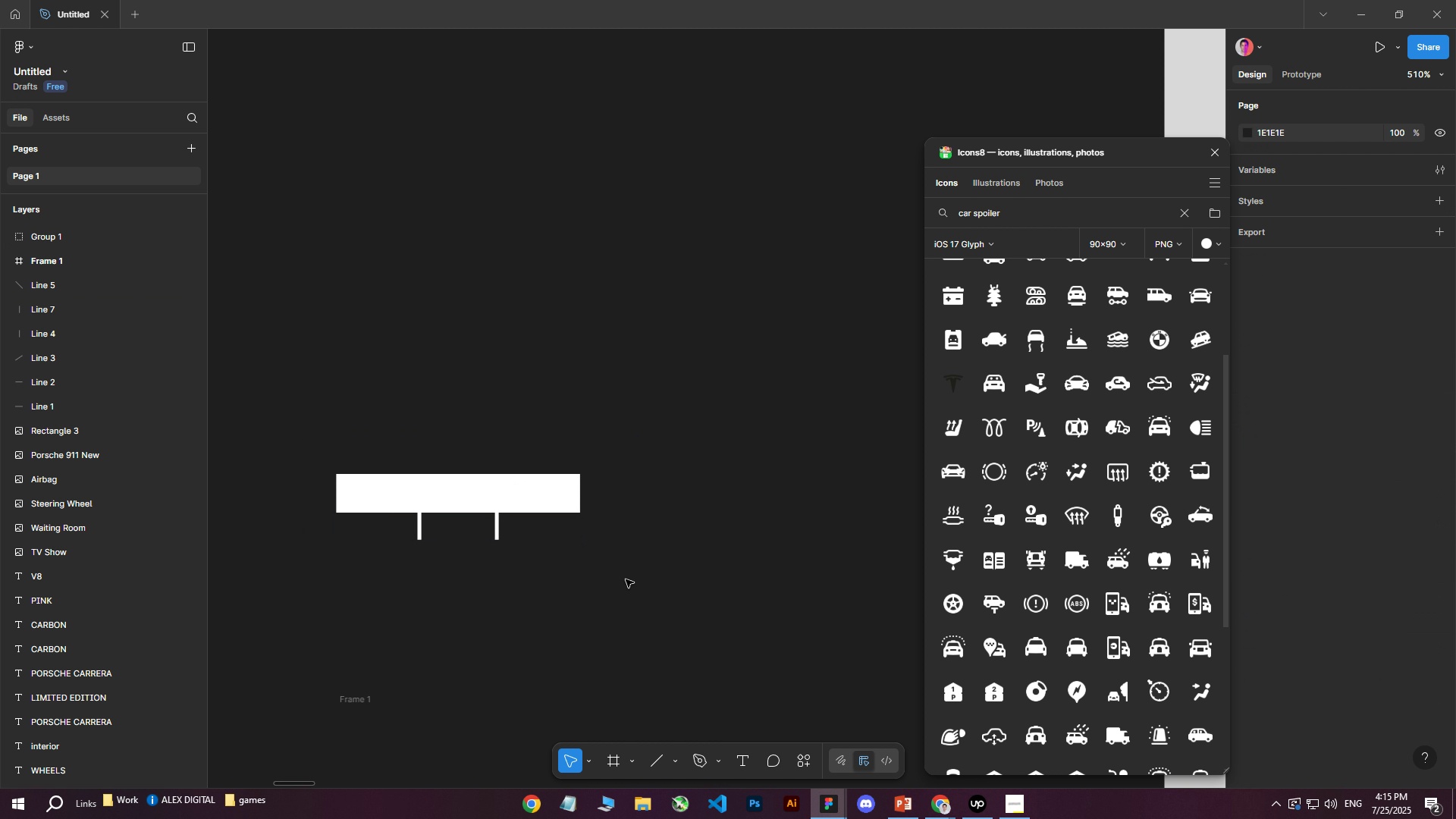 
double_click([490, 492])
 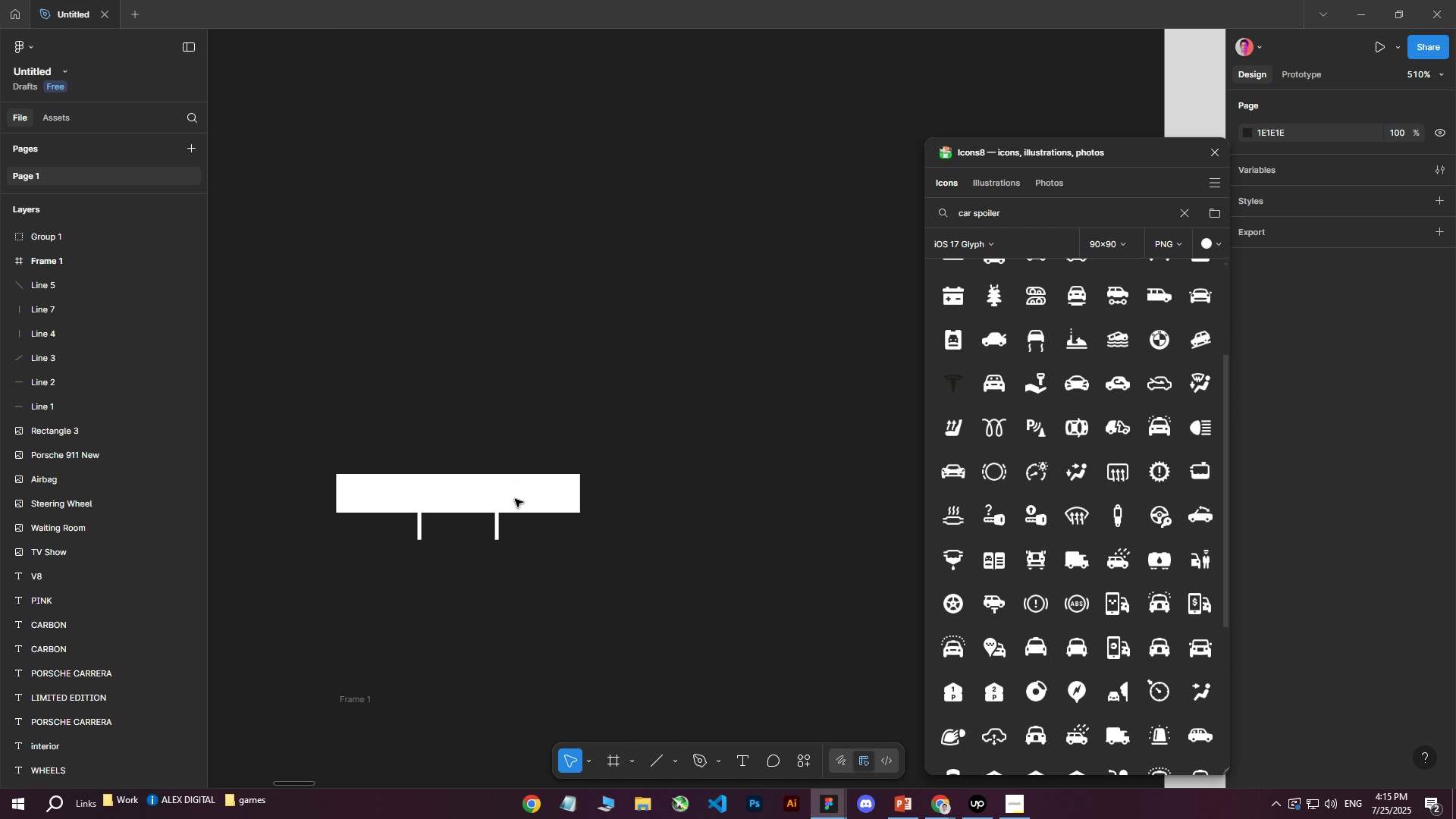 
double_click([513, 510])
 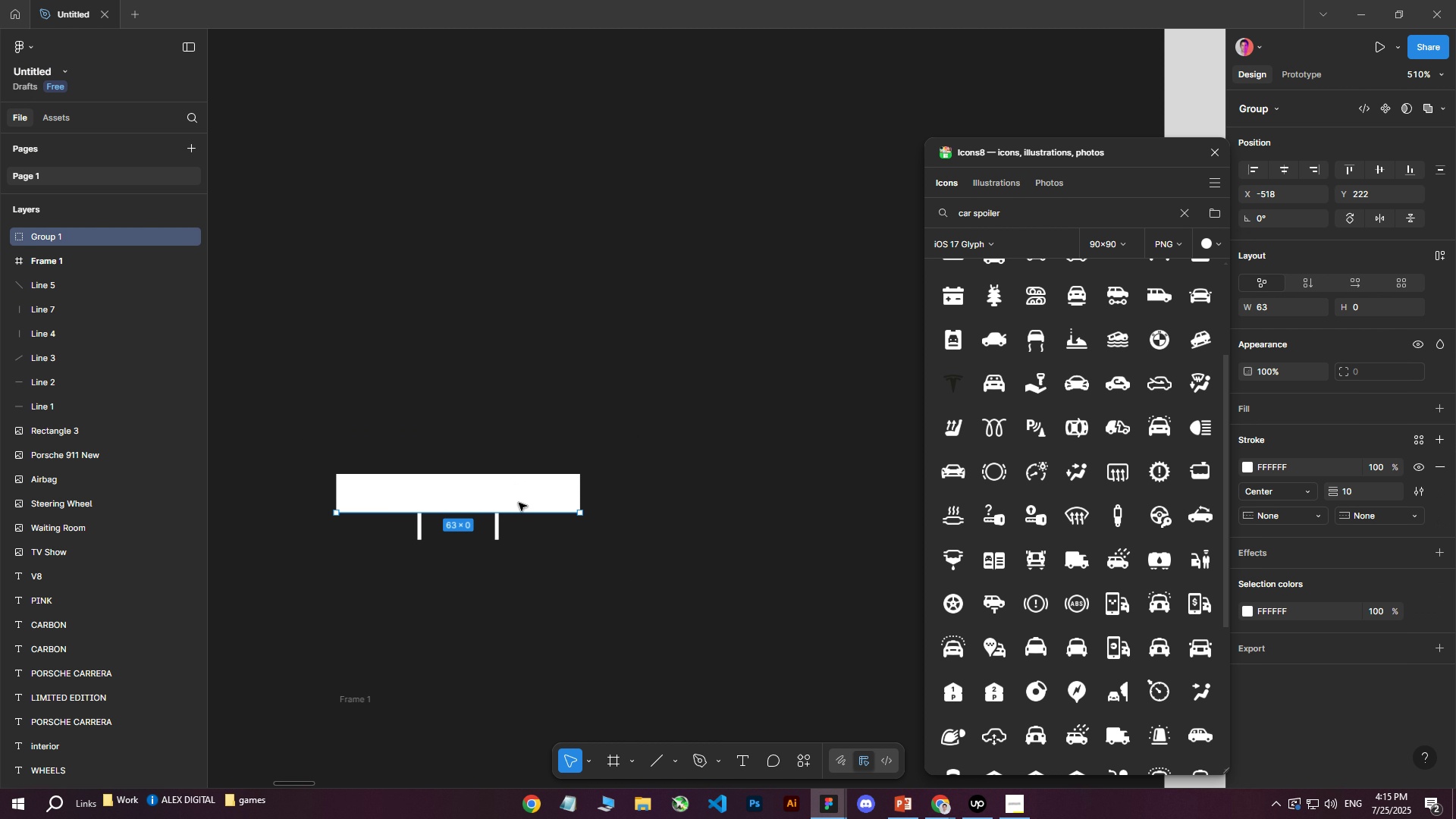 
left_click_drag(start_coordinate=[518, 504], to_coordinate=[518, 491])
 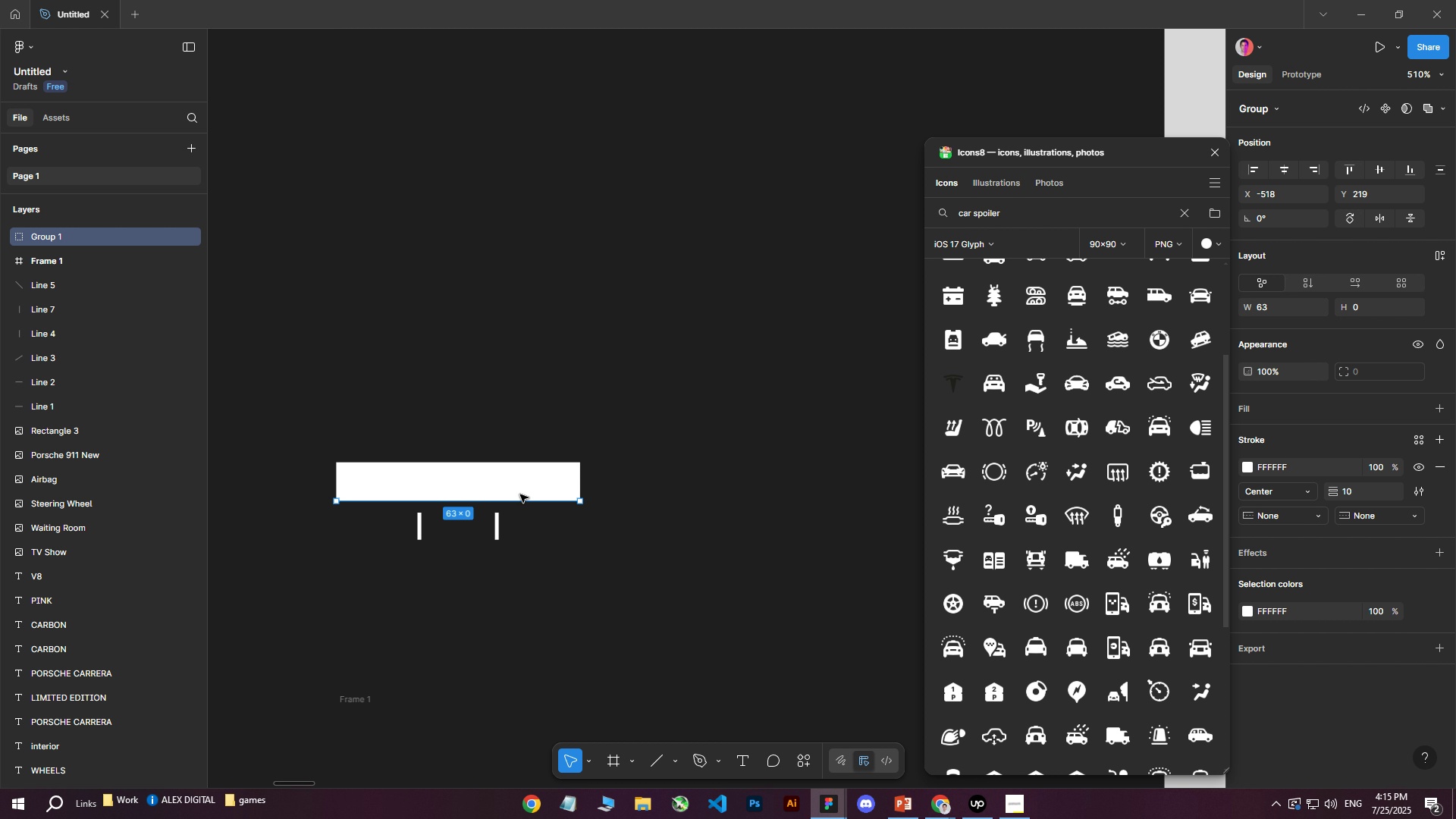 
left_click_drag(start_coordinate=[522, 489], to_coordinate=[524, 499])
 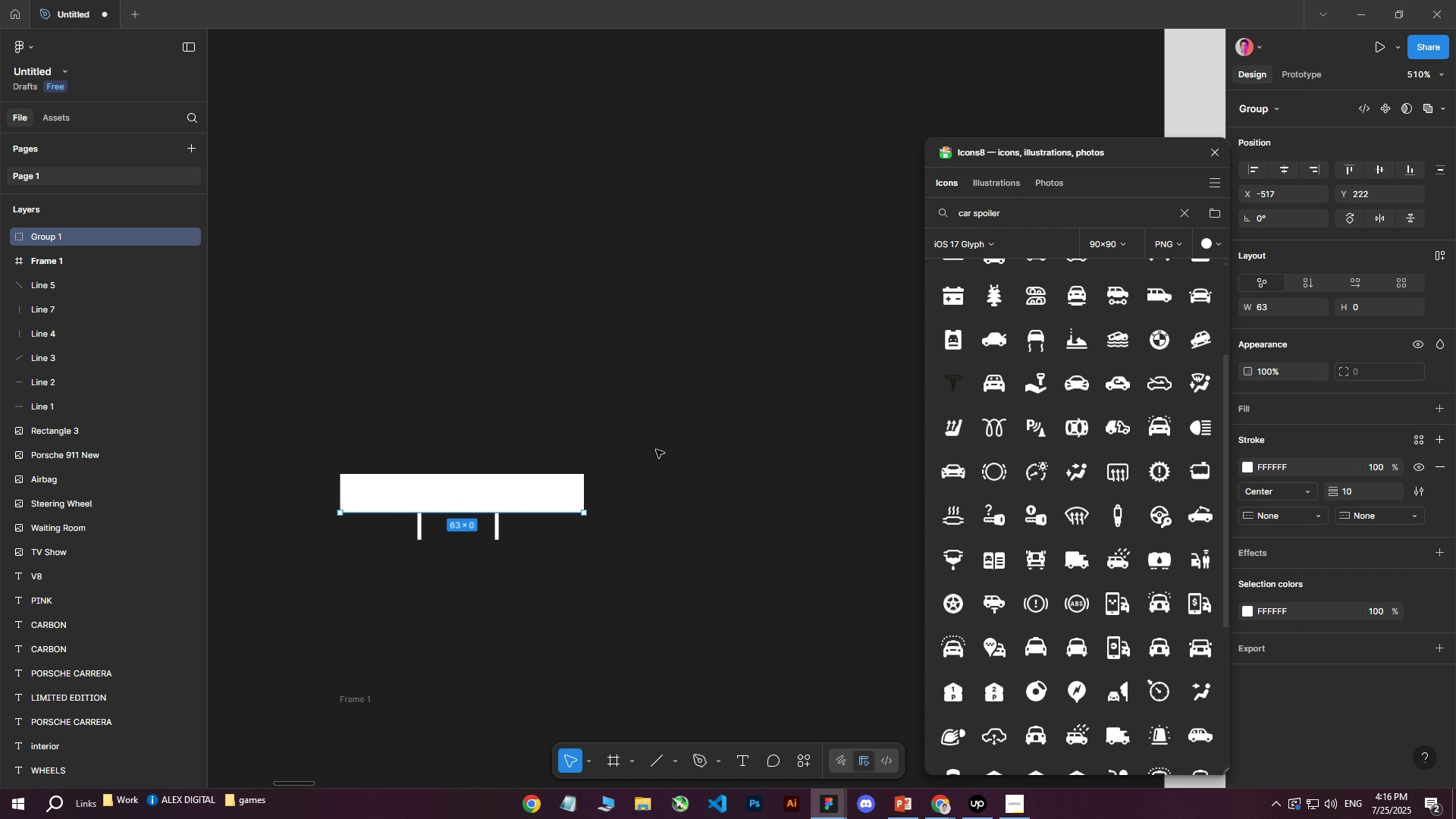 
key(Control+ControlLeft)
 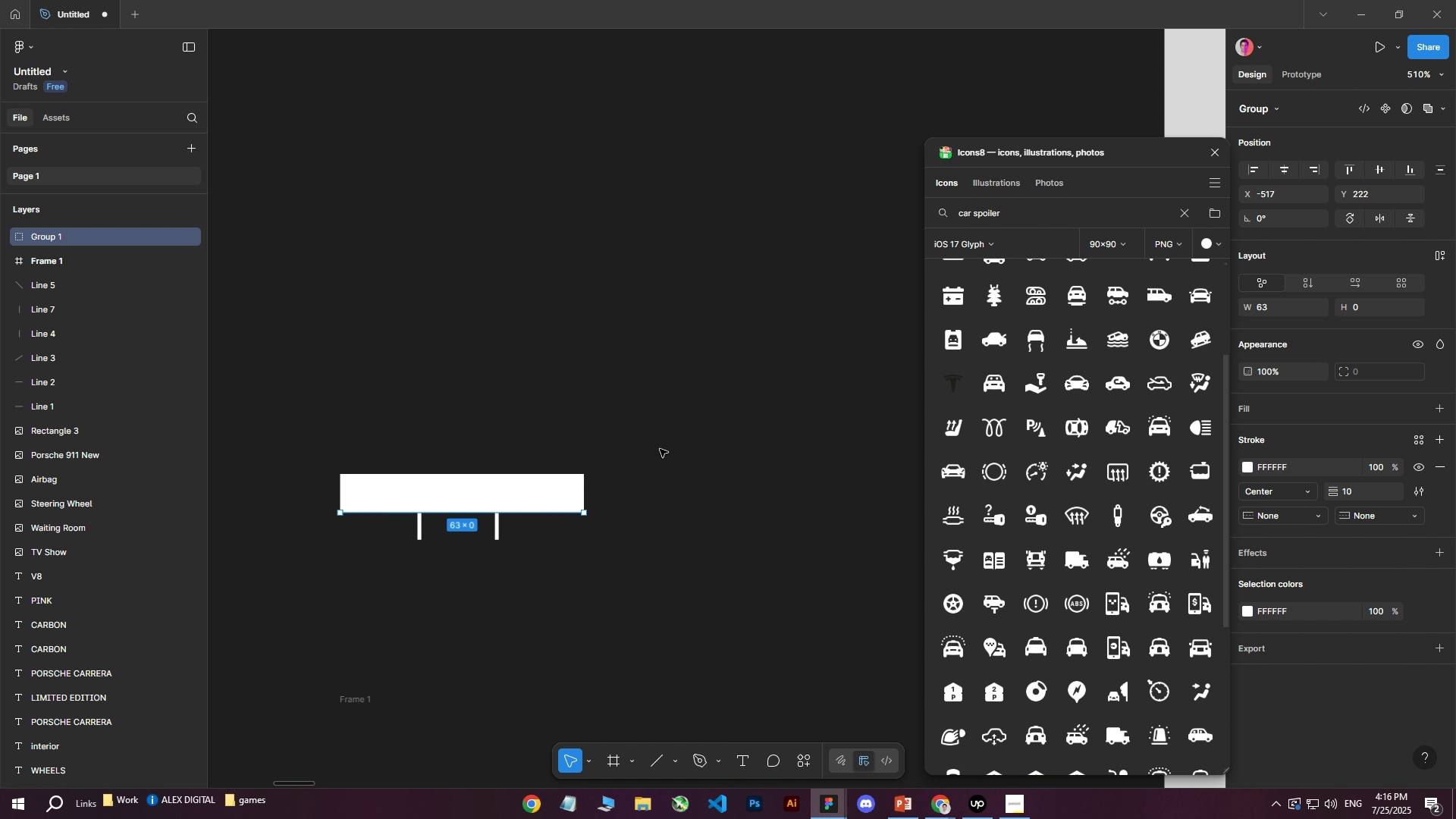 
key(Control+Z)
 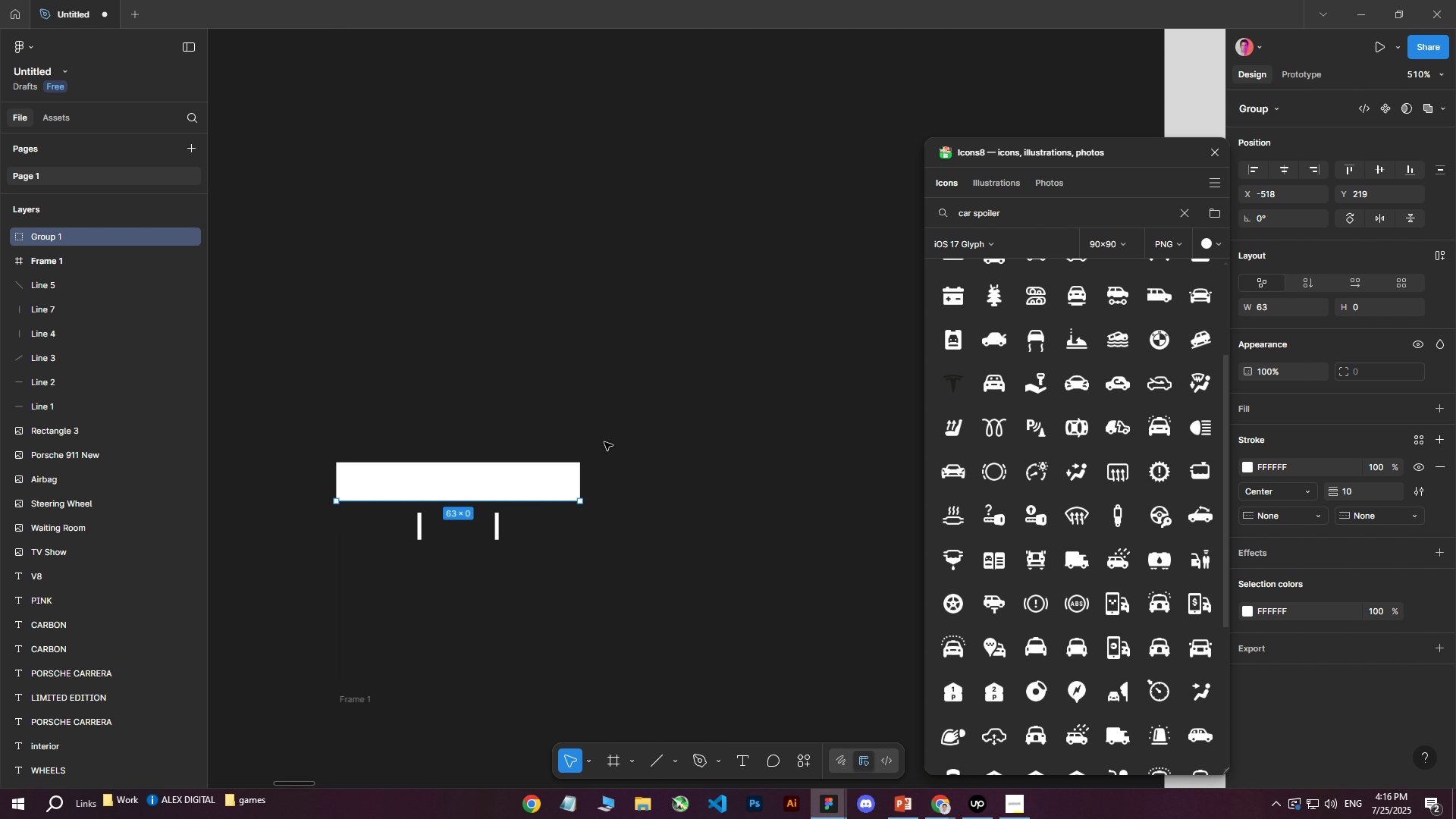 
key(Control+ControlLeft)
 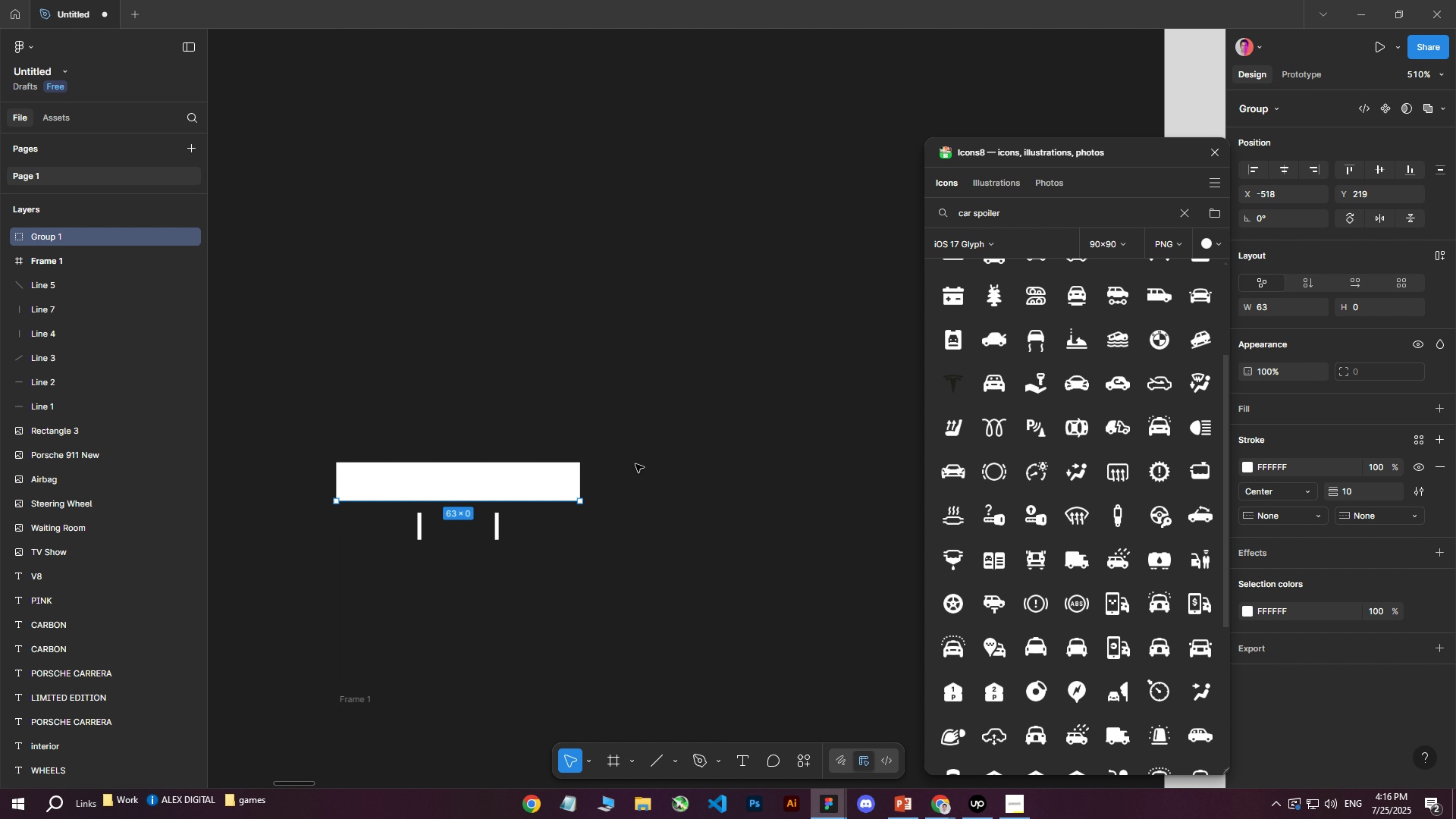 
key(Control+Z)
 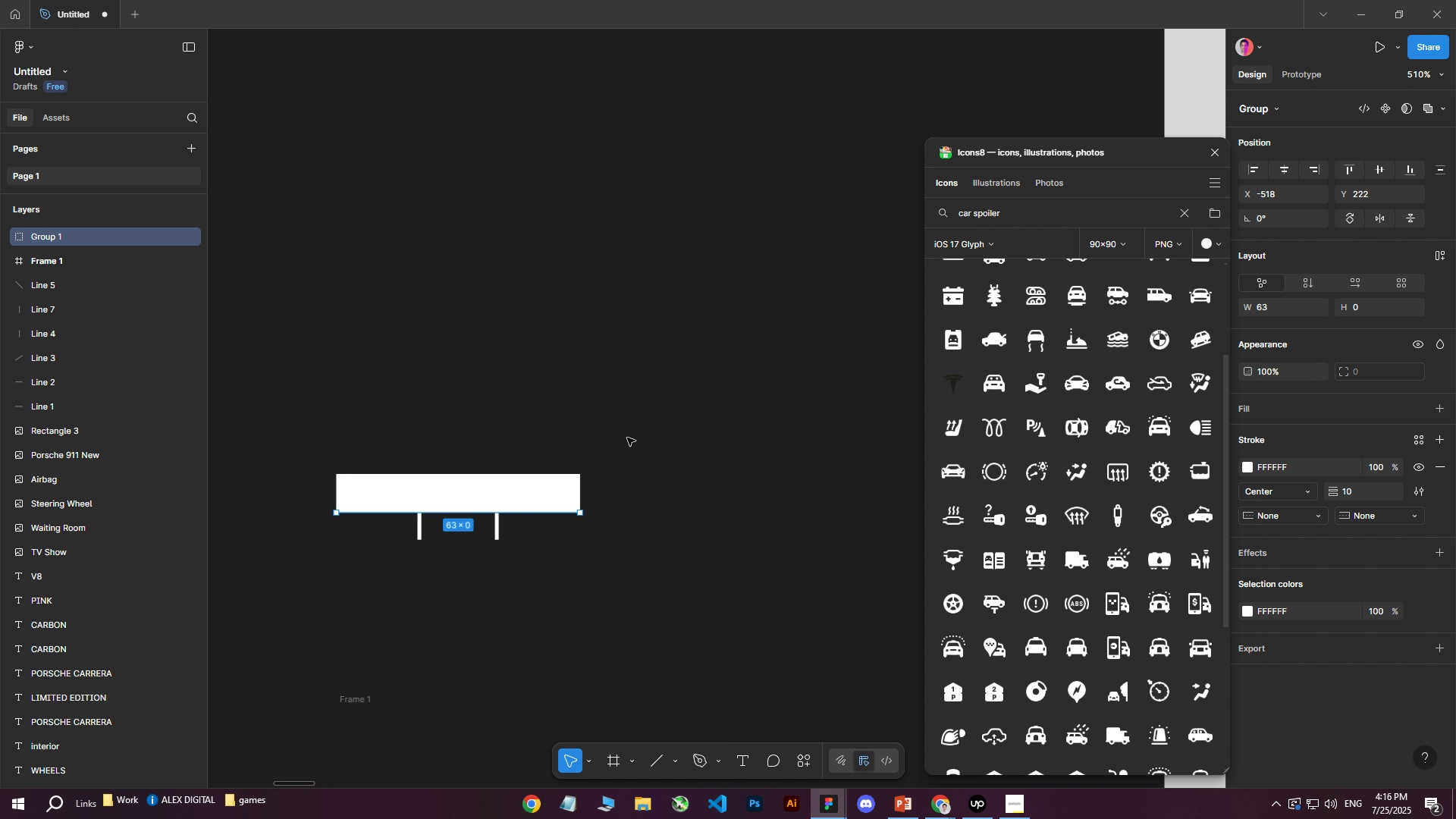 
left_click([607, 416])
 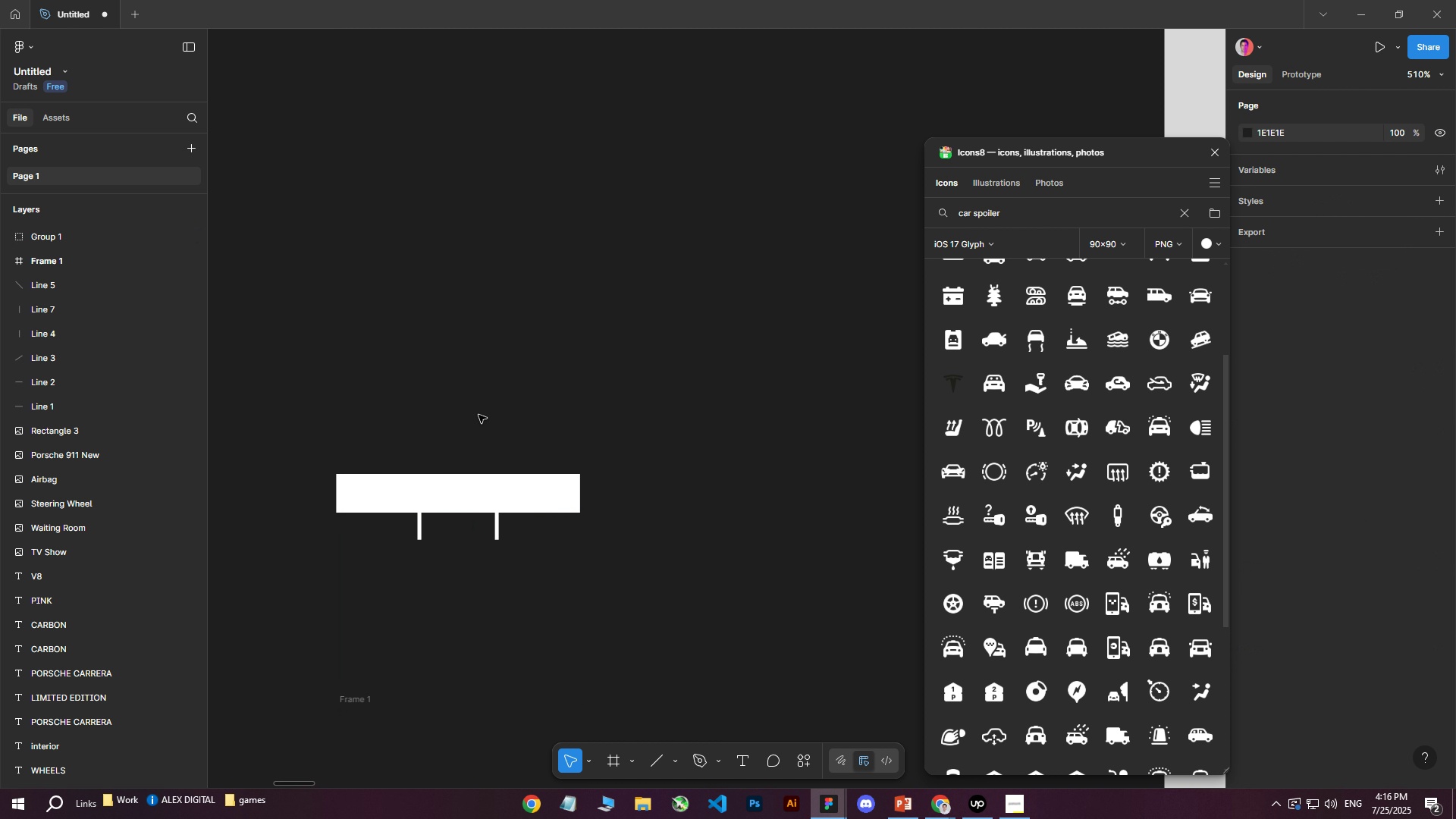 
left_click_drag(start_coordinate=[330, 408], to_coordinate=[673, 635])
 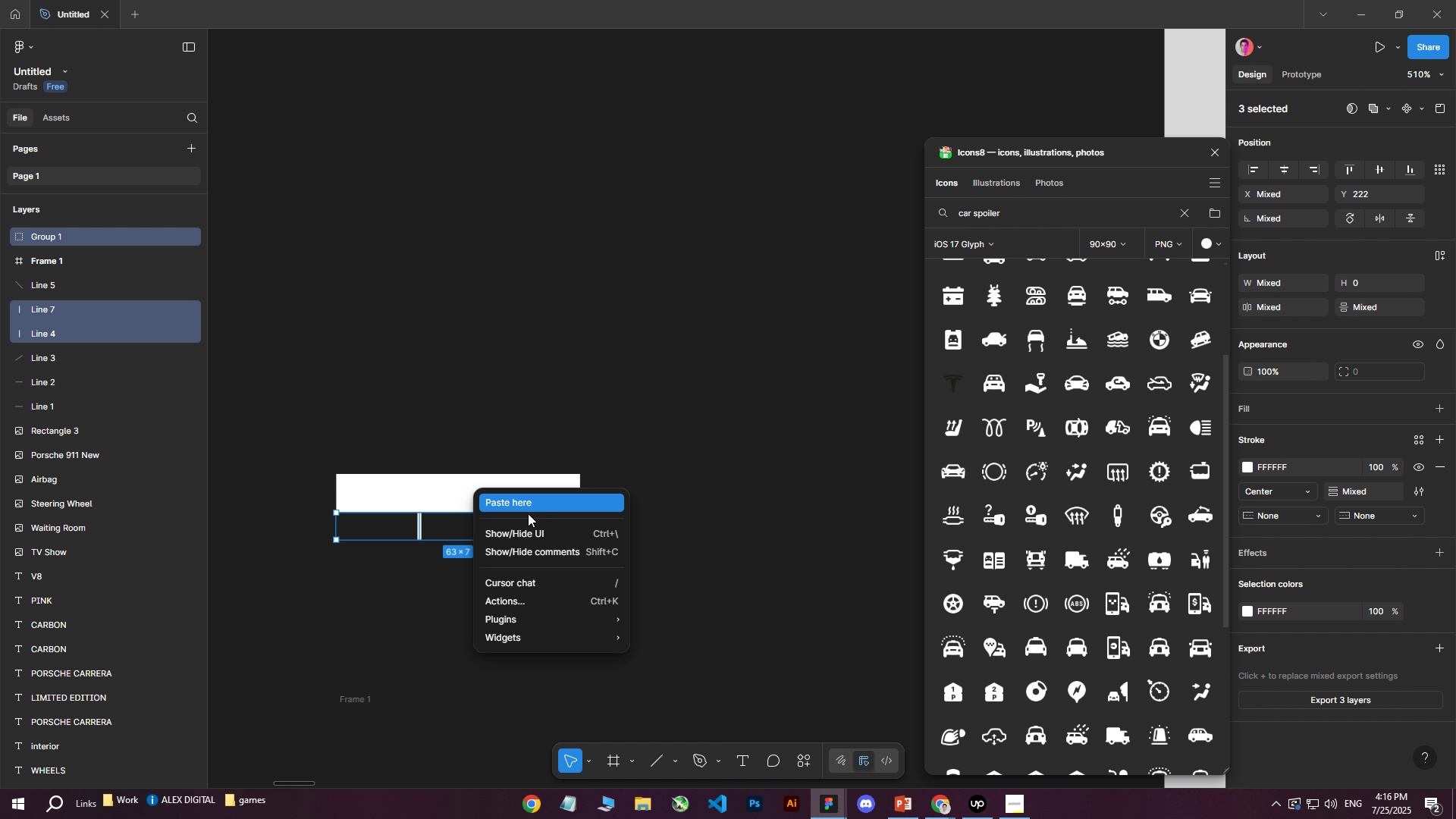 
left_click([574, 458])
 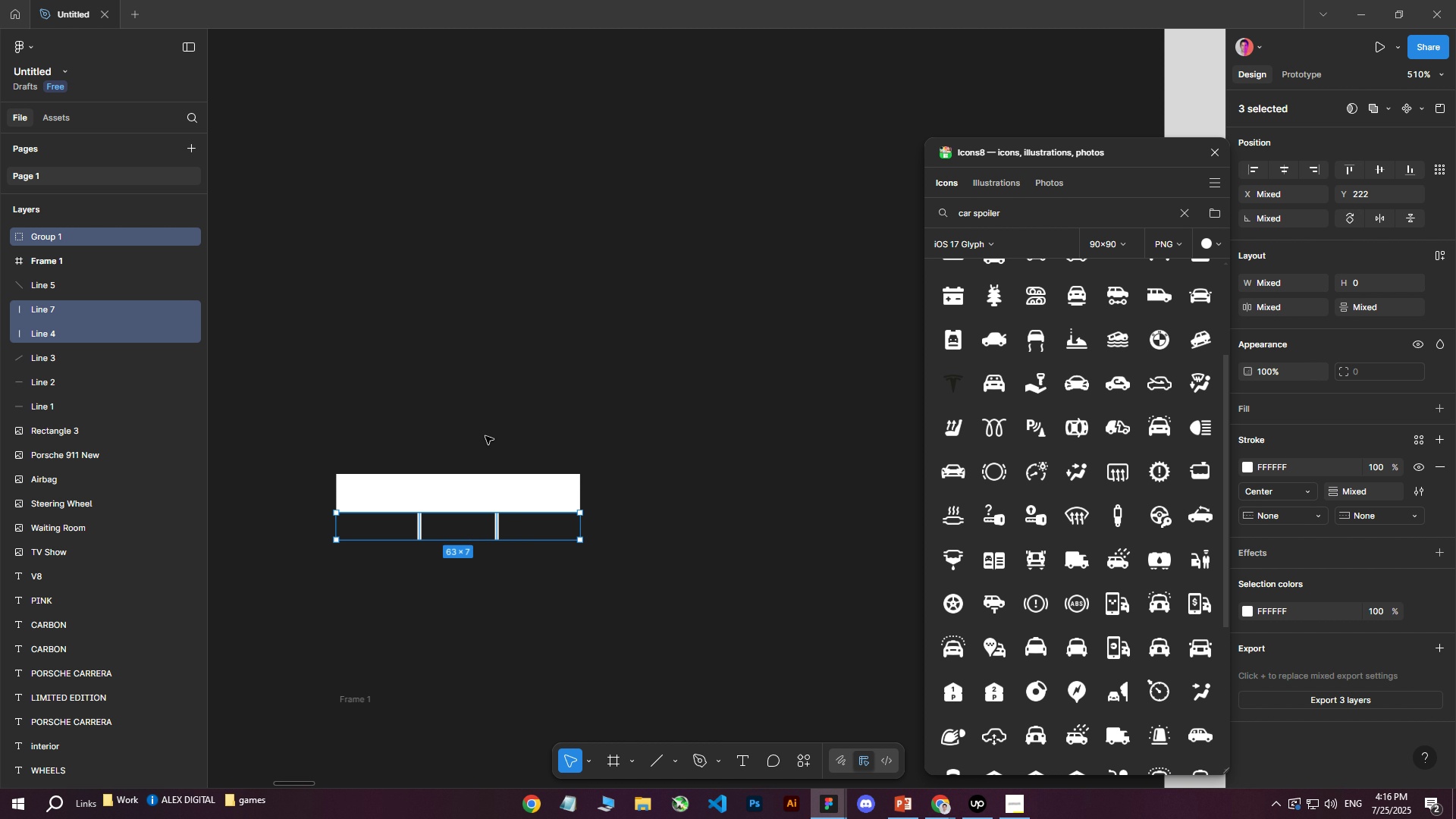 
left_click_drag(start_coordinate=[302, 424], to_coordinate=[545, 403])
 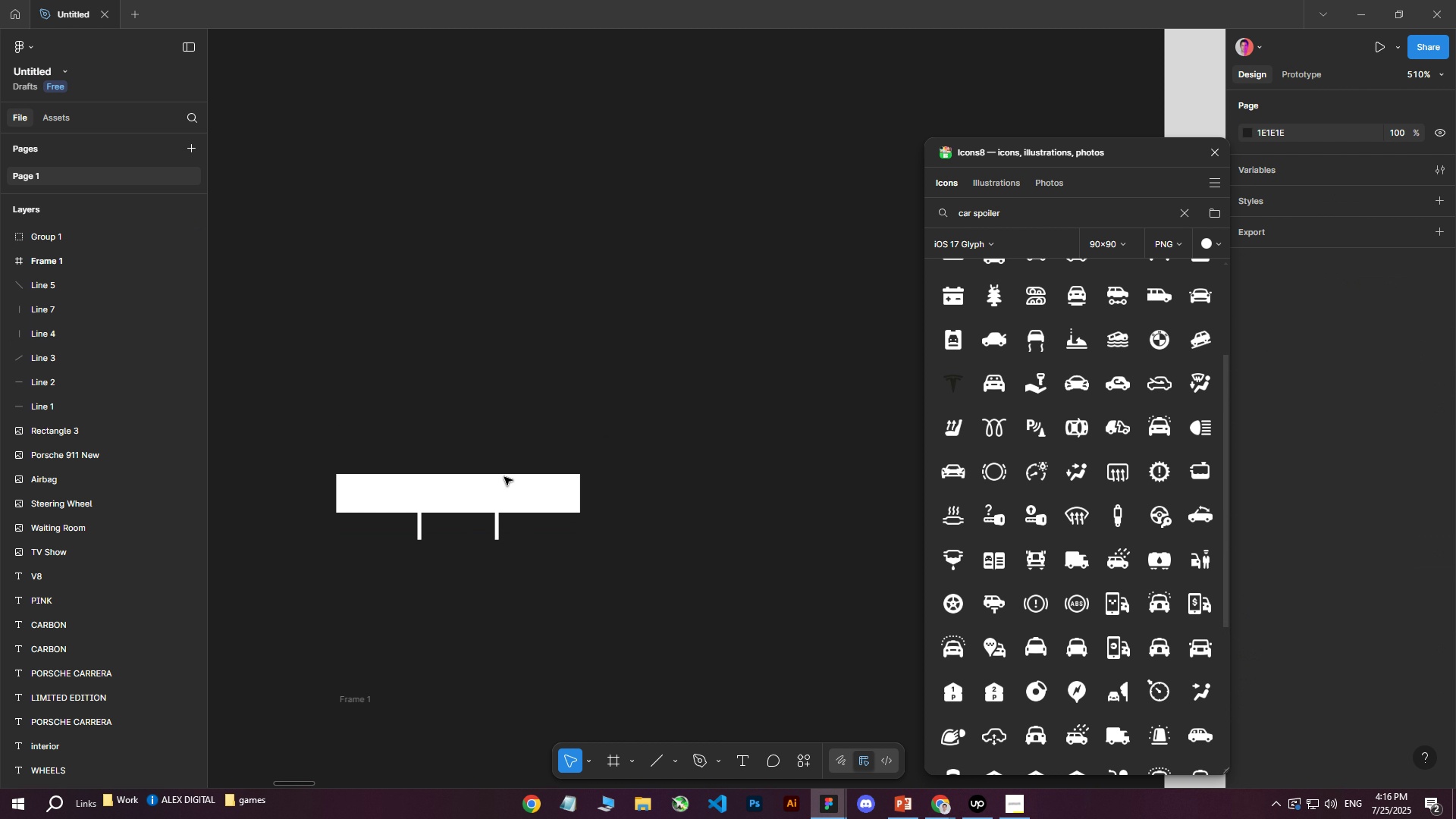 
left_click([504, 480])
 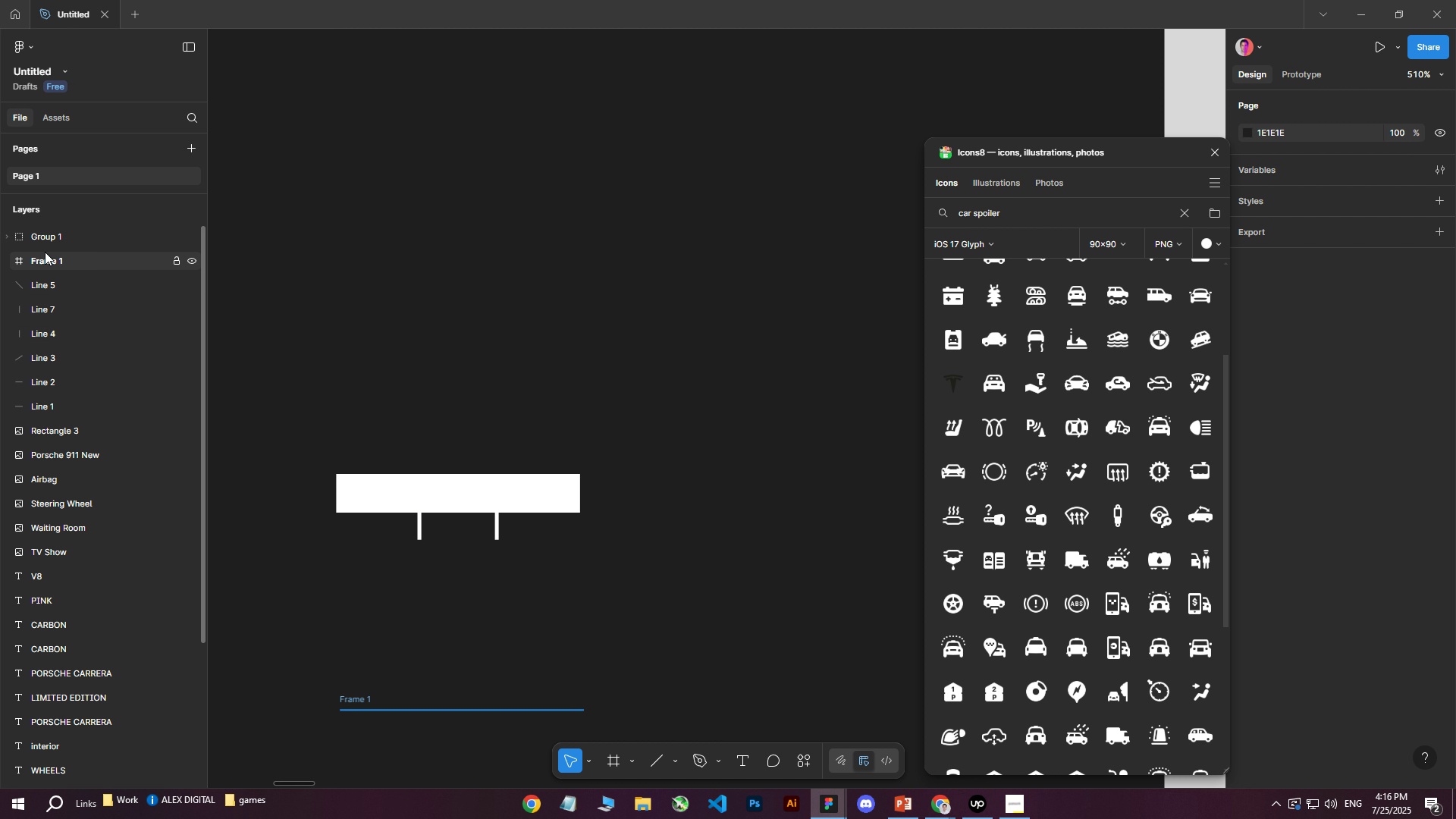 
left_click([53, 234])
 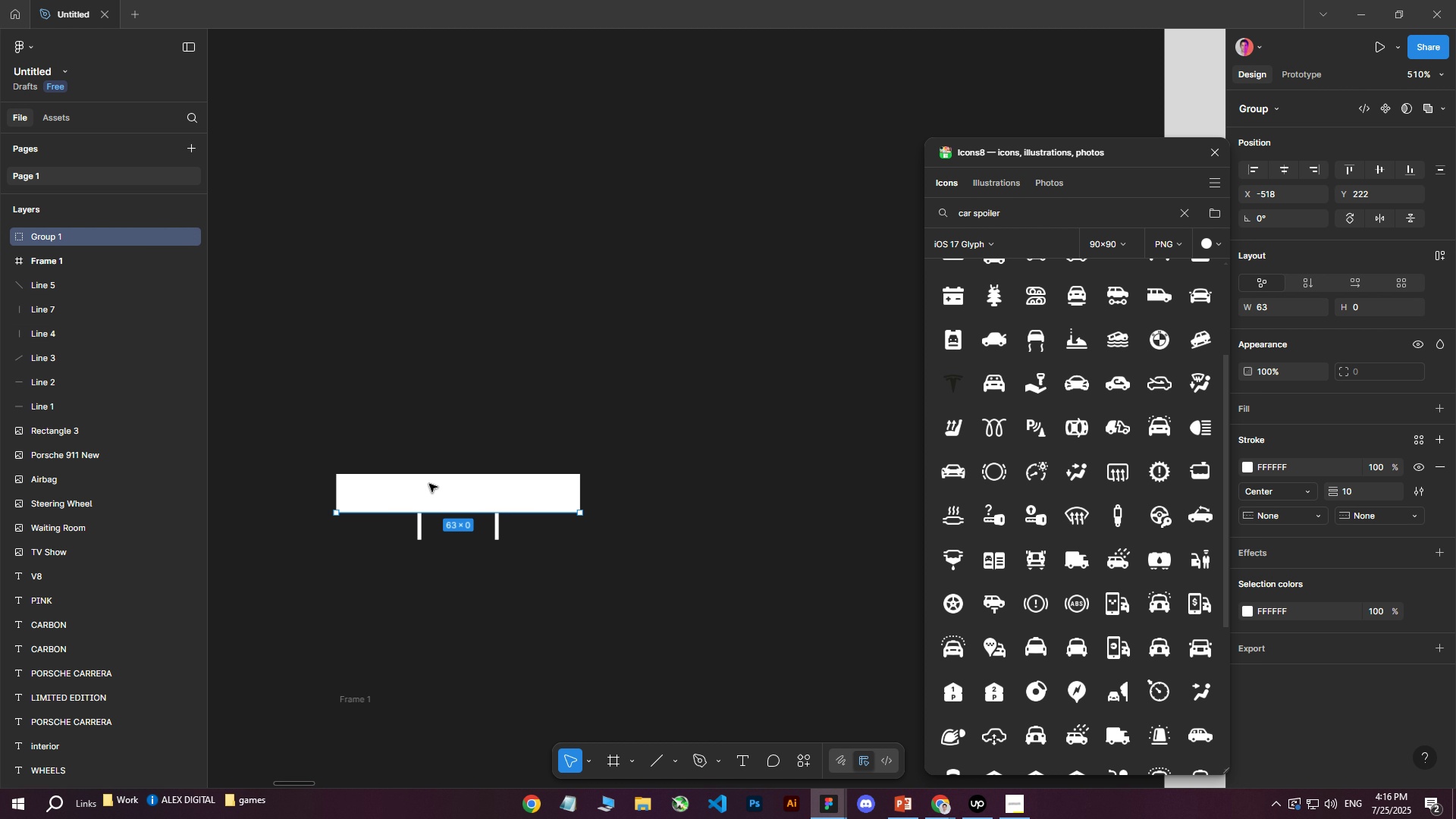 
left_click_drag(start_coordinate=[446, 498], to_coordinate=[497, 225])
 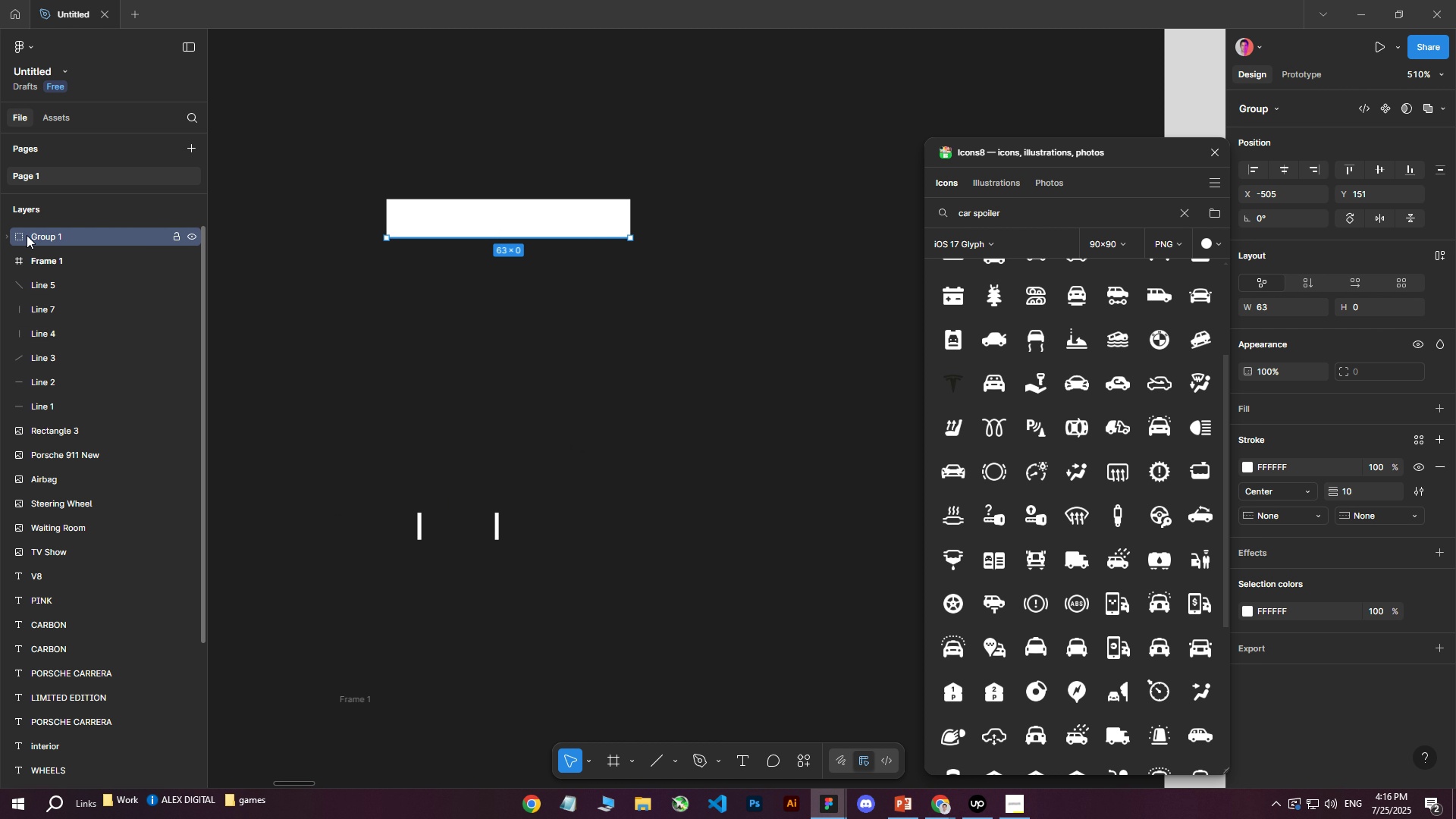 
left_click([7, 237])
 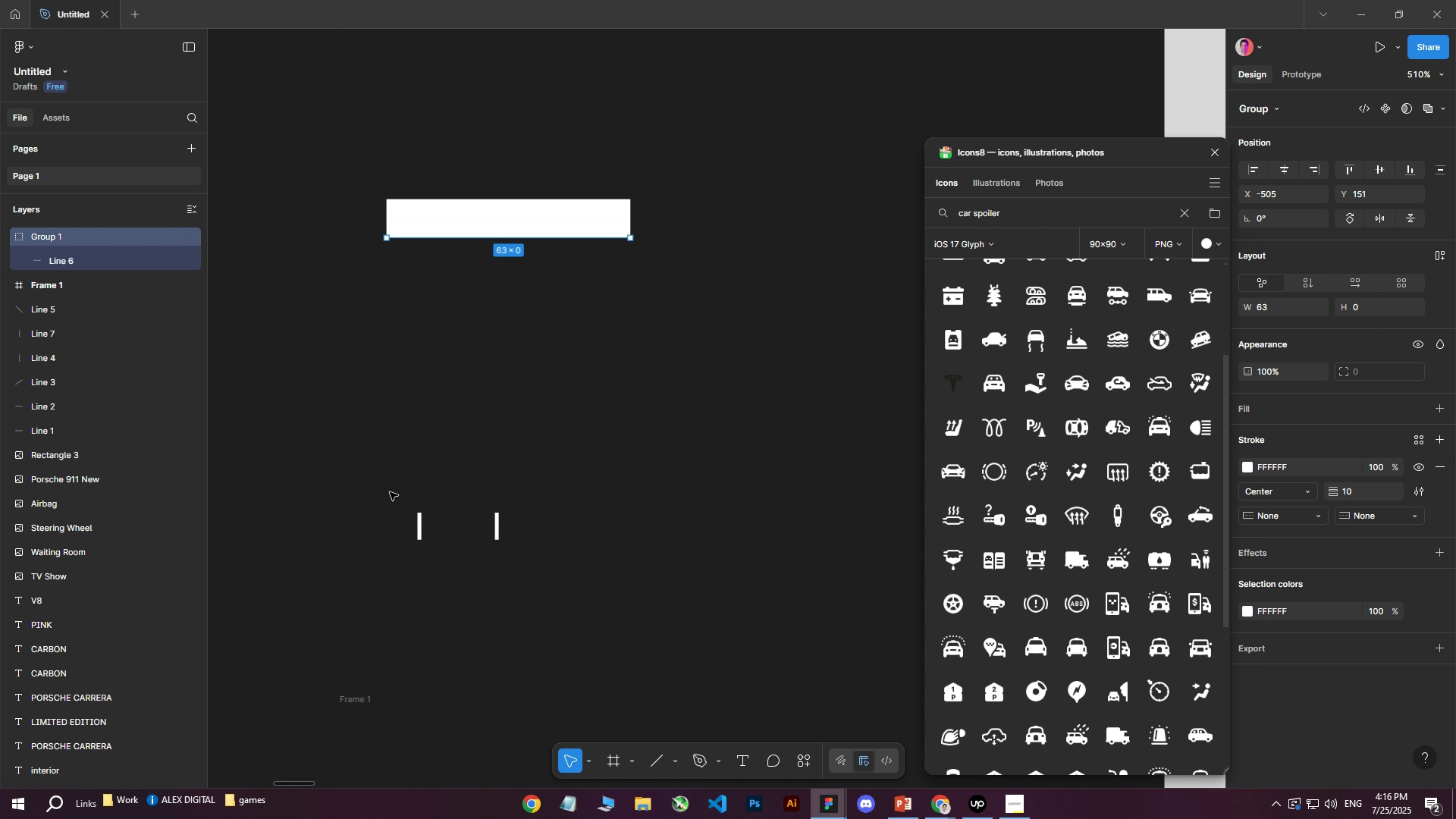 
left_click_drag(start_coordinate=[391, 495], to_coordinate=[544, 559])
 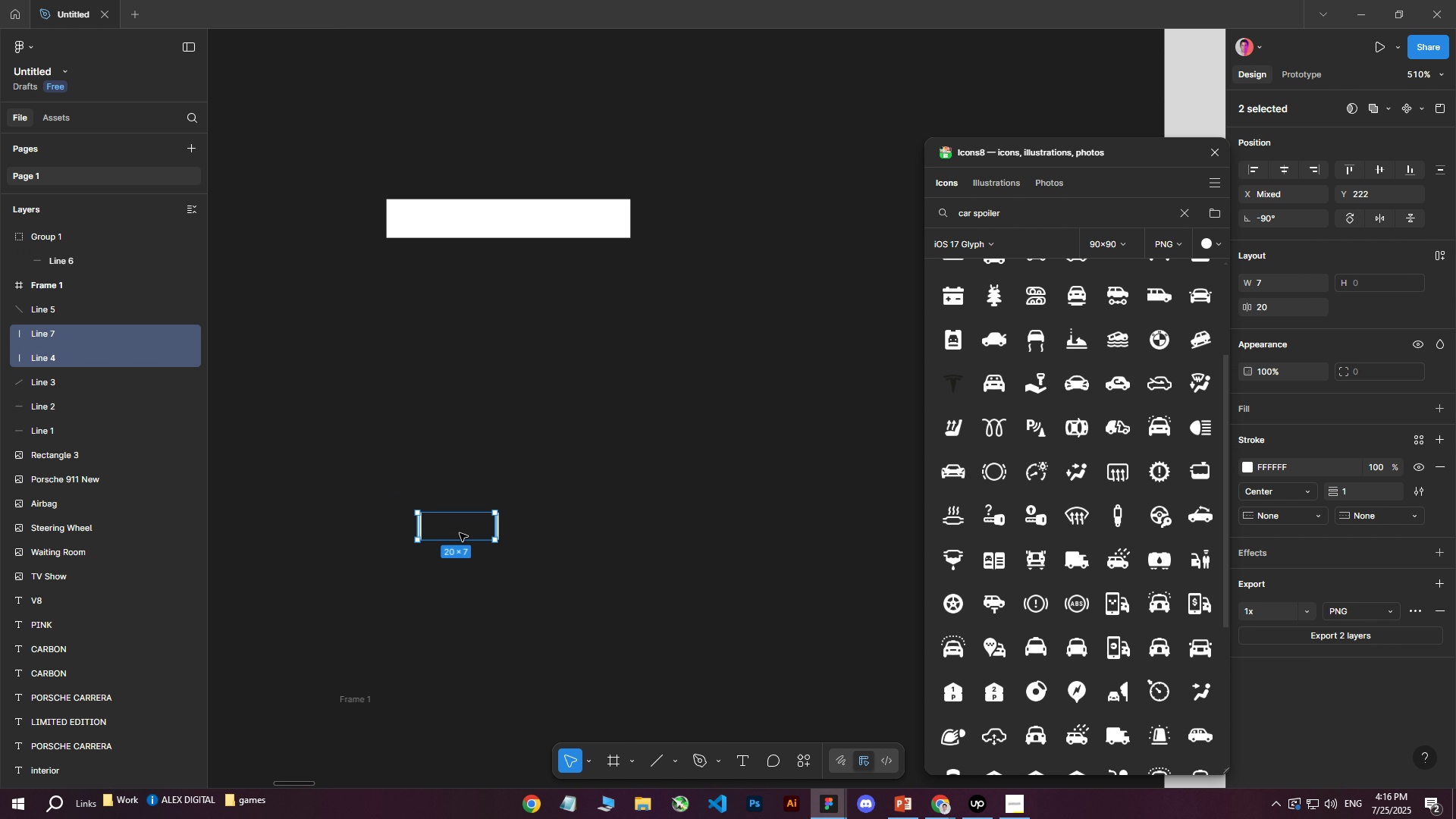 
left_click_drag(start_coordinate=[460, 533], to_coordinate=[713, 468])
 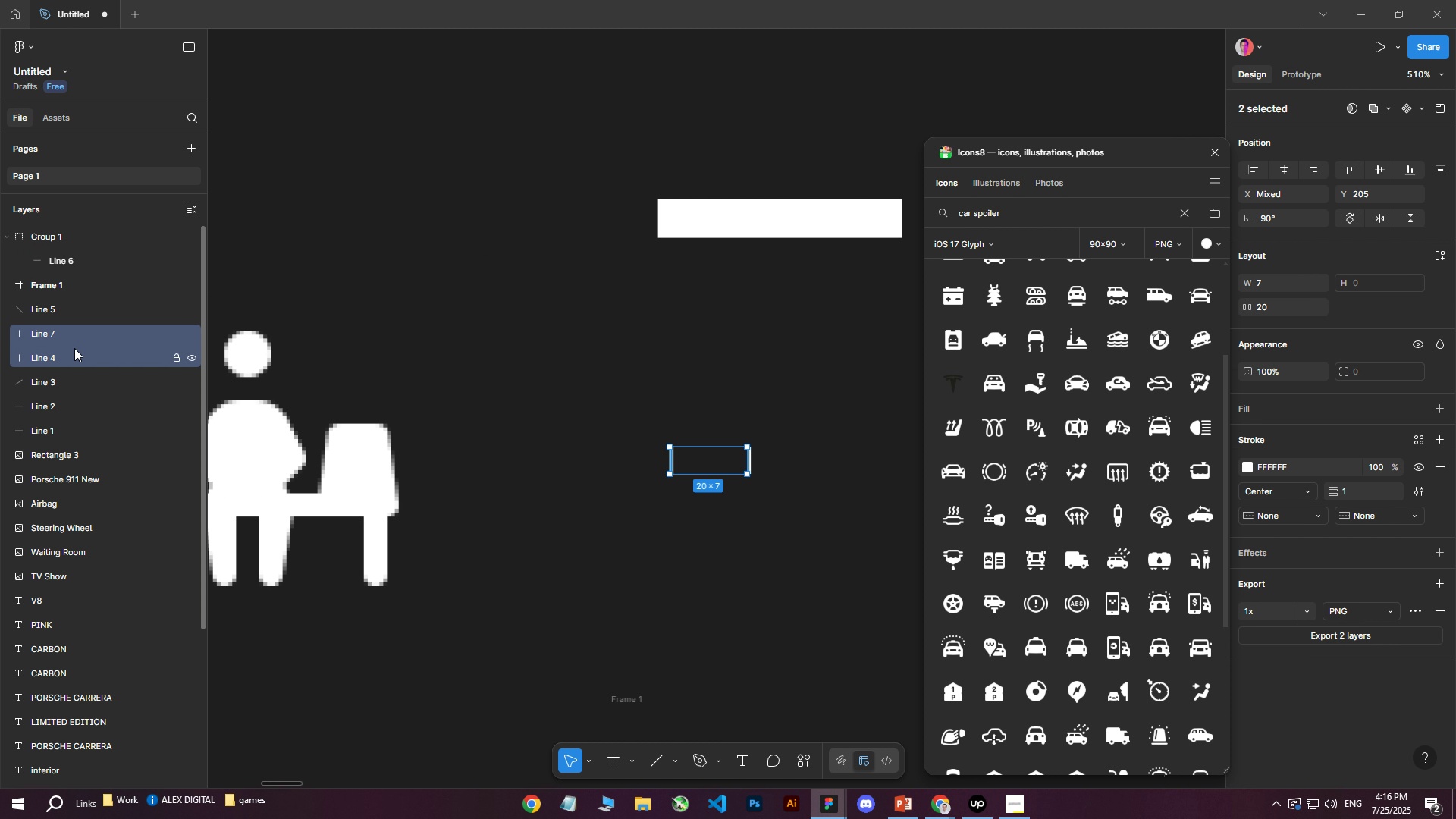 
left_click_drag(start_coordinate=[48, 344], to_coordinate=[71, 243])
 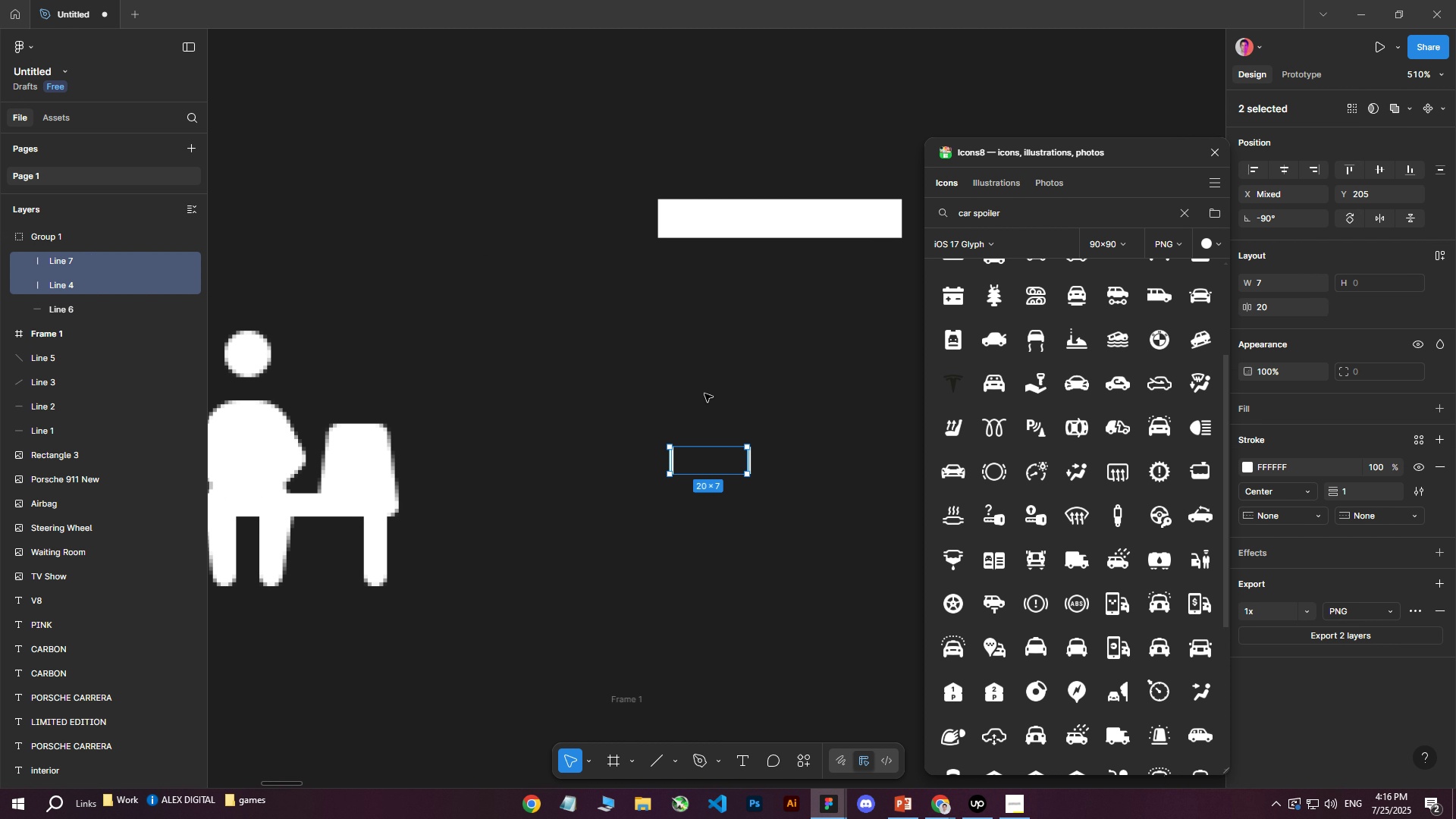 
left_click_drag(start_coordinate=[725, 459], to_coordinate=[795, 250])
 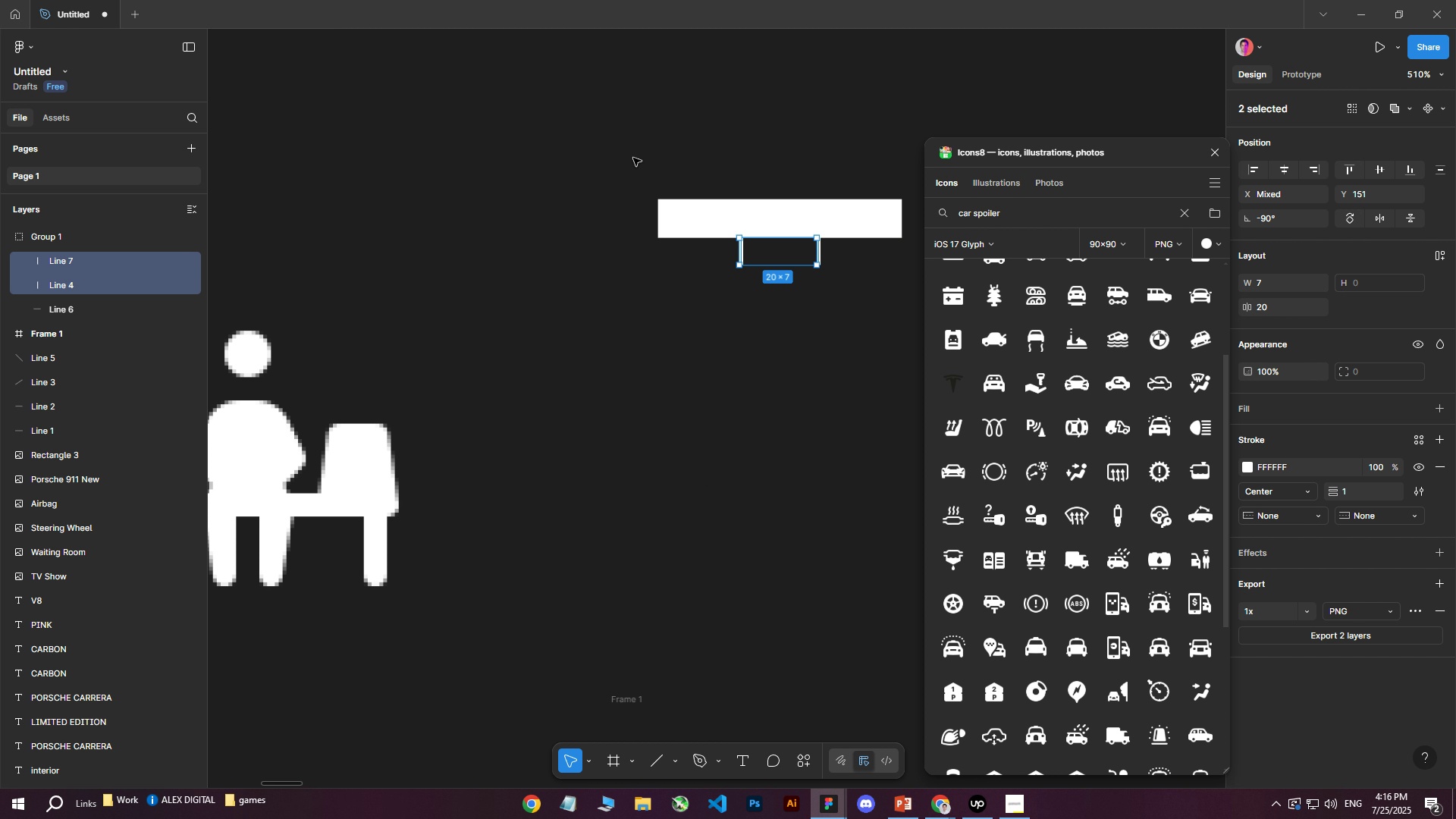 
left_click([628, 155])
 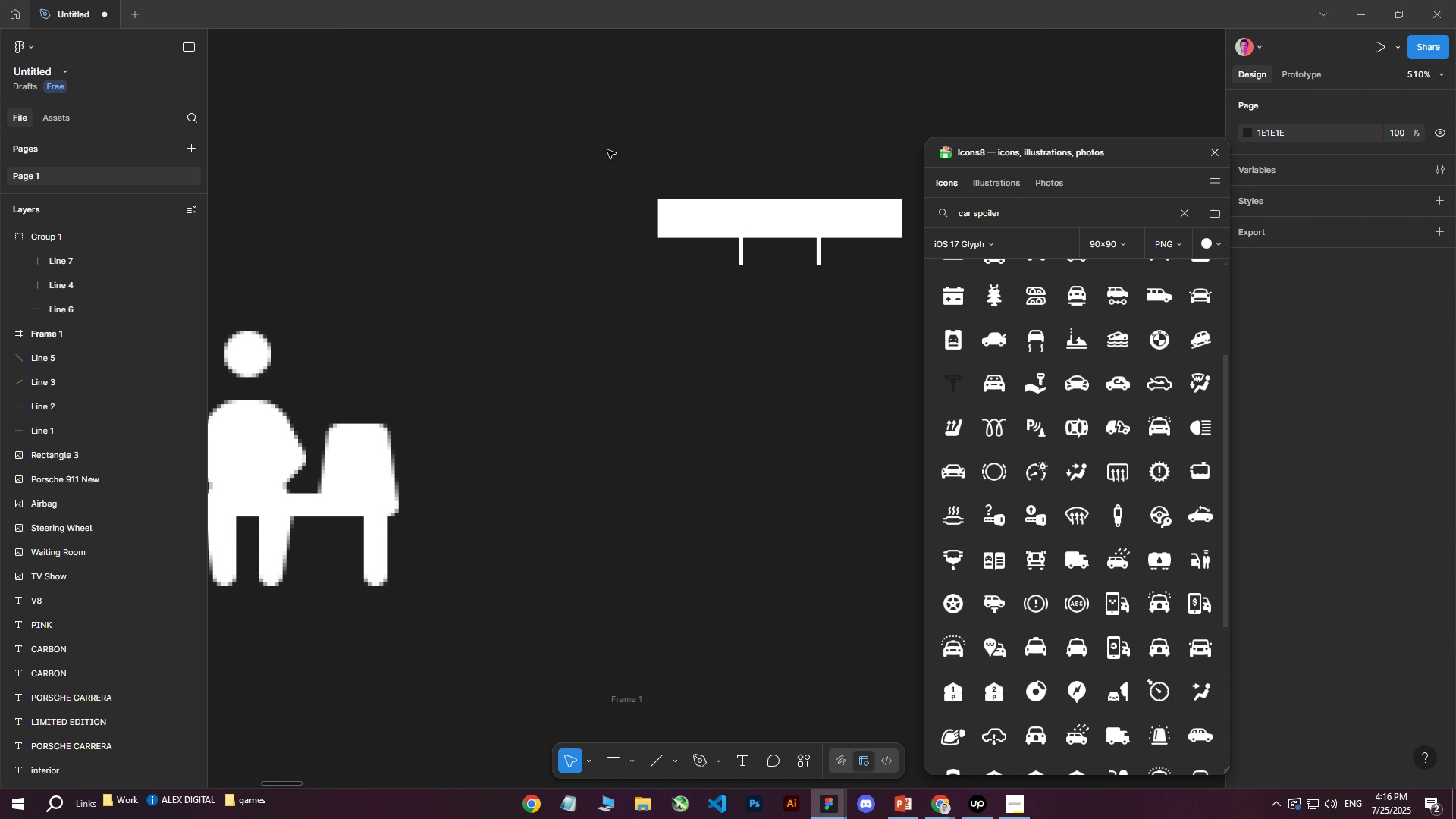 
left_click_drag(start_coordinate=[595, 146], to_coordinate=[909, 315])
 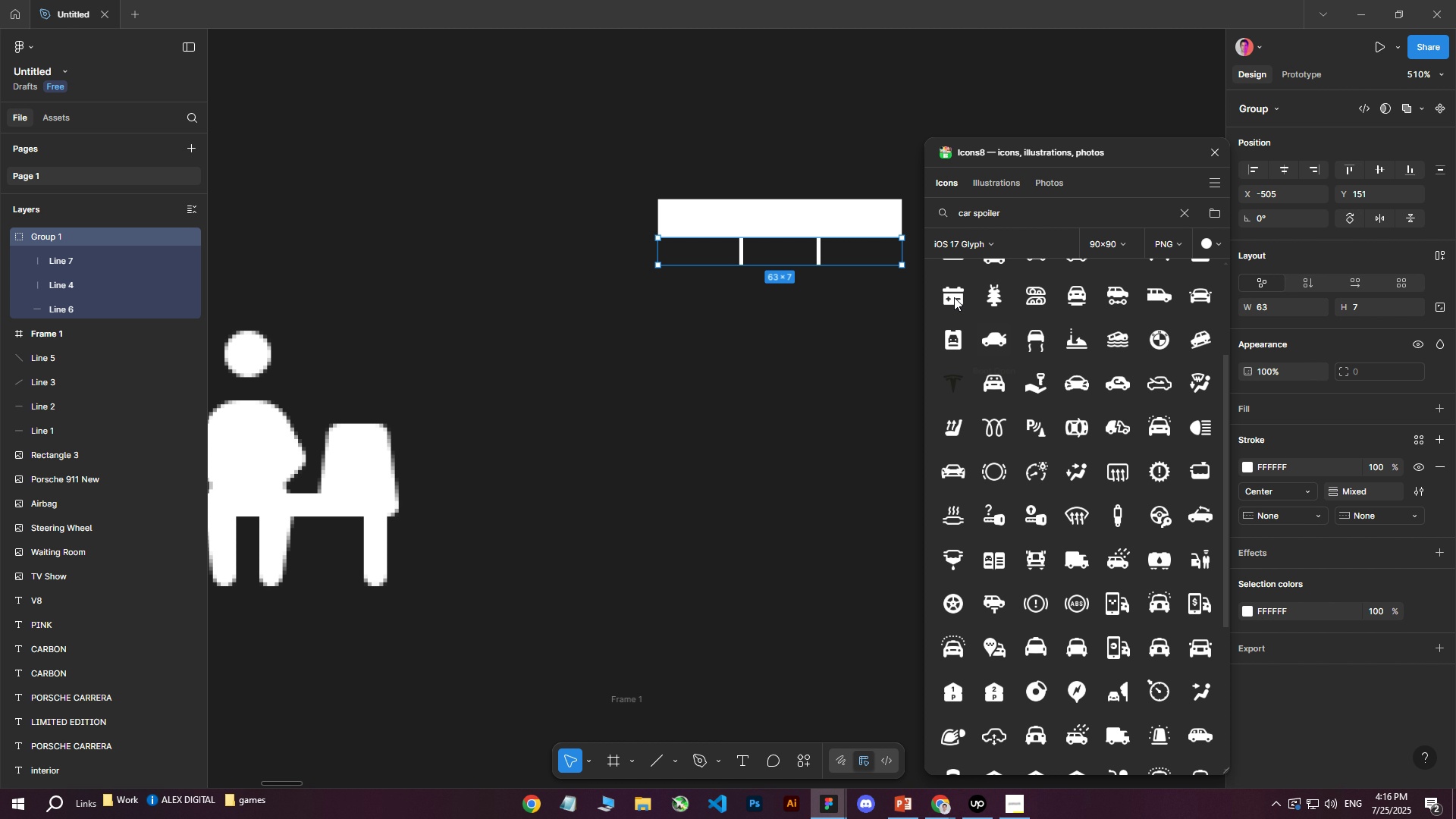 
right_click([730, 235])
 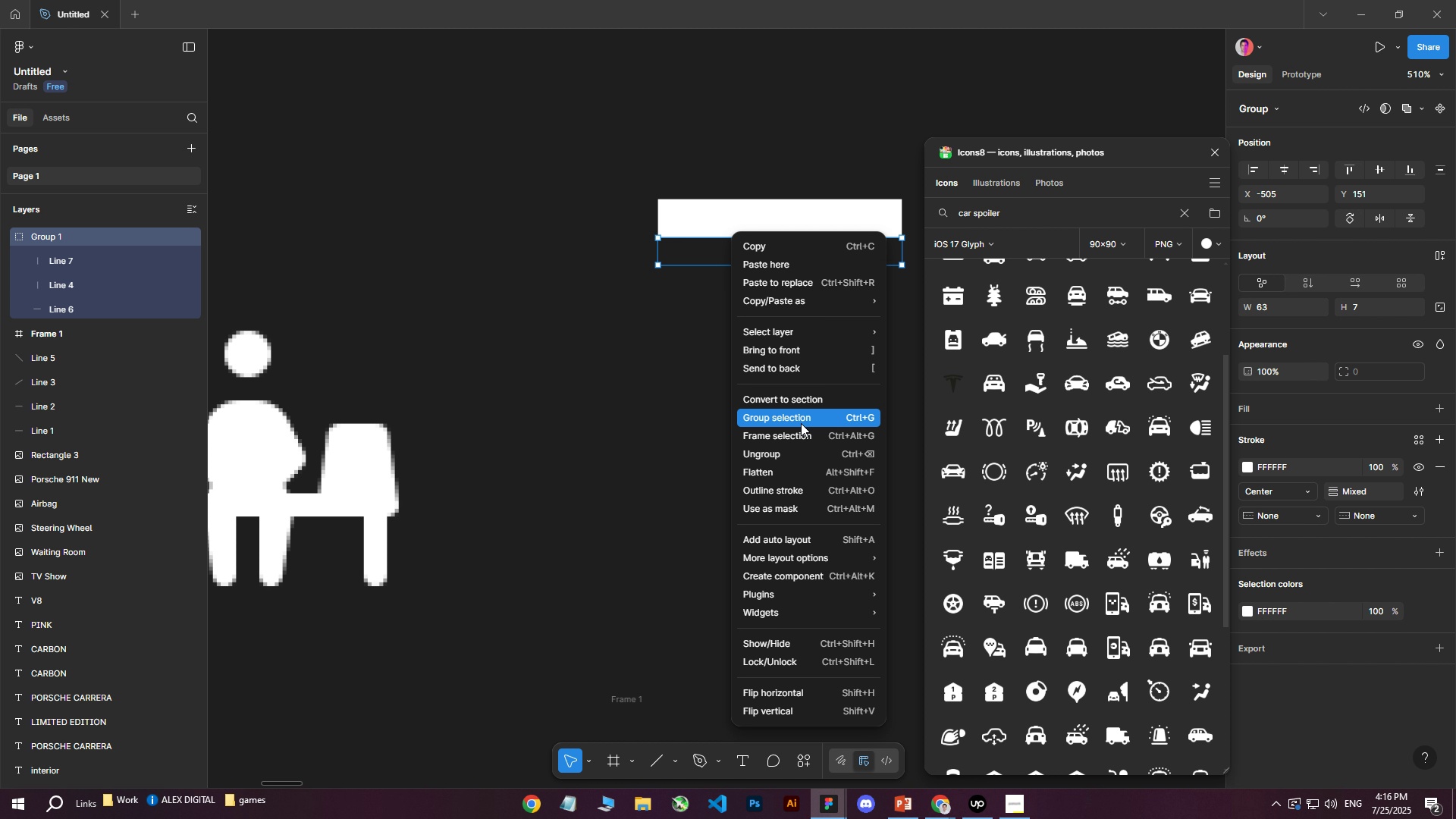 
left_click([794, 433])
 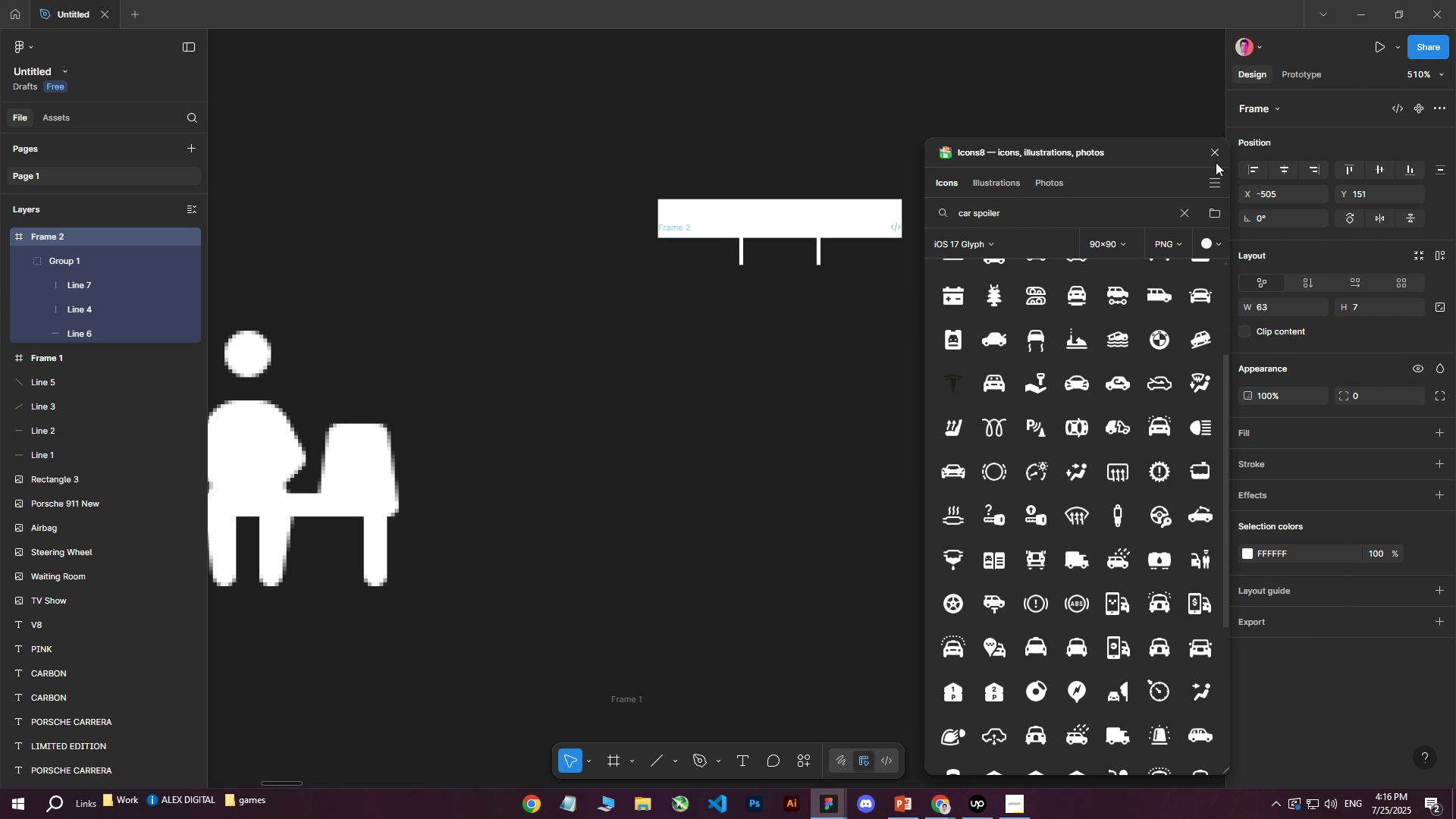 
left_click([1219, 156])
 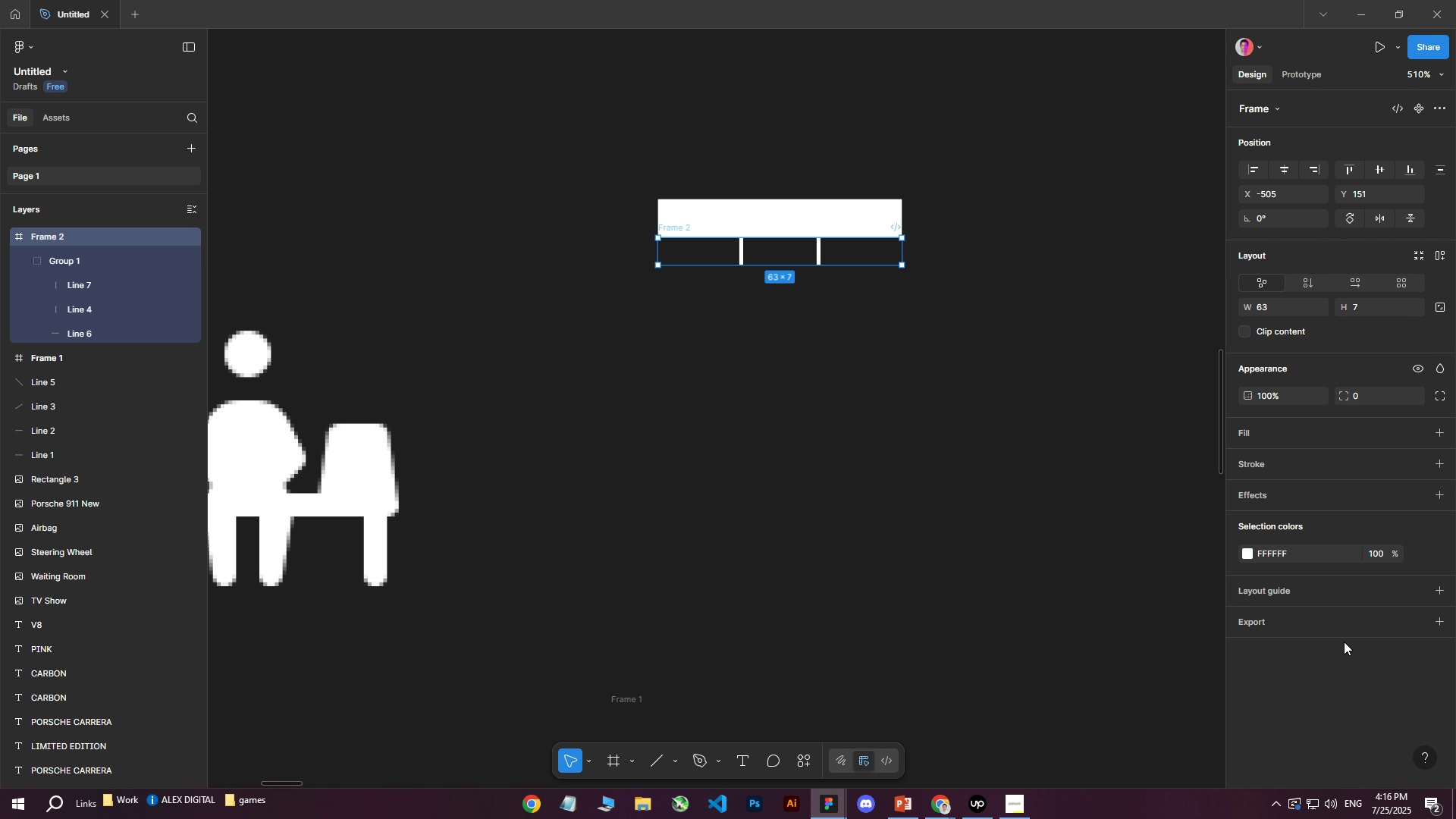 
left_click([1266, 620])
 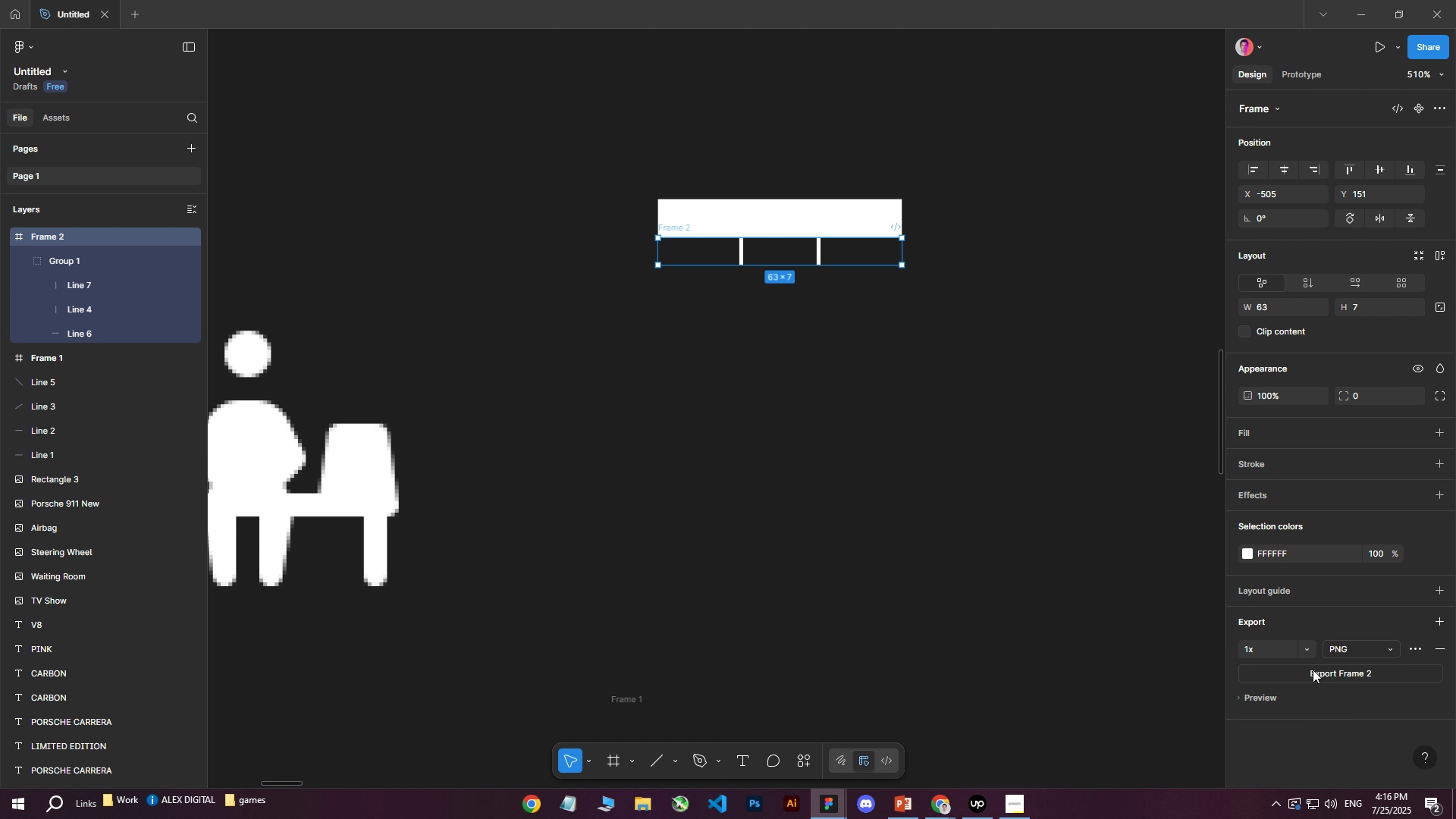 
left_click([1317, 675])
 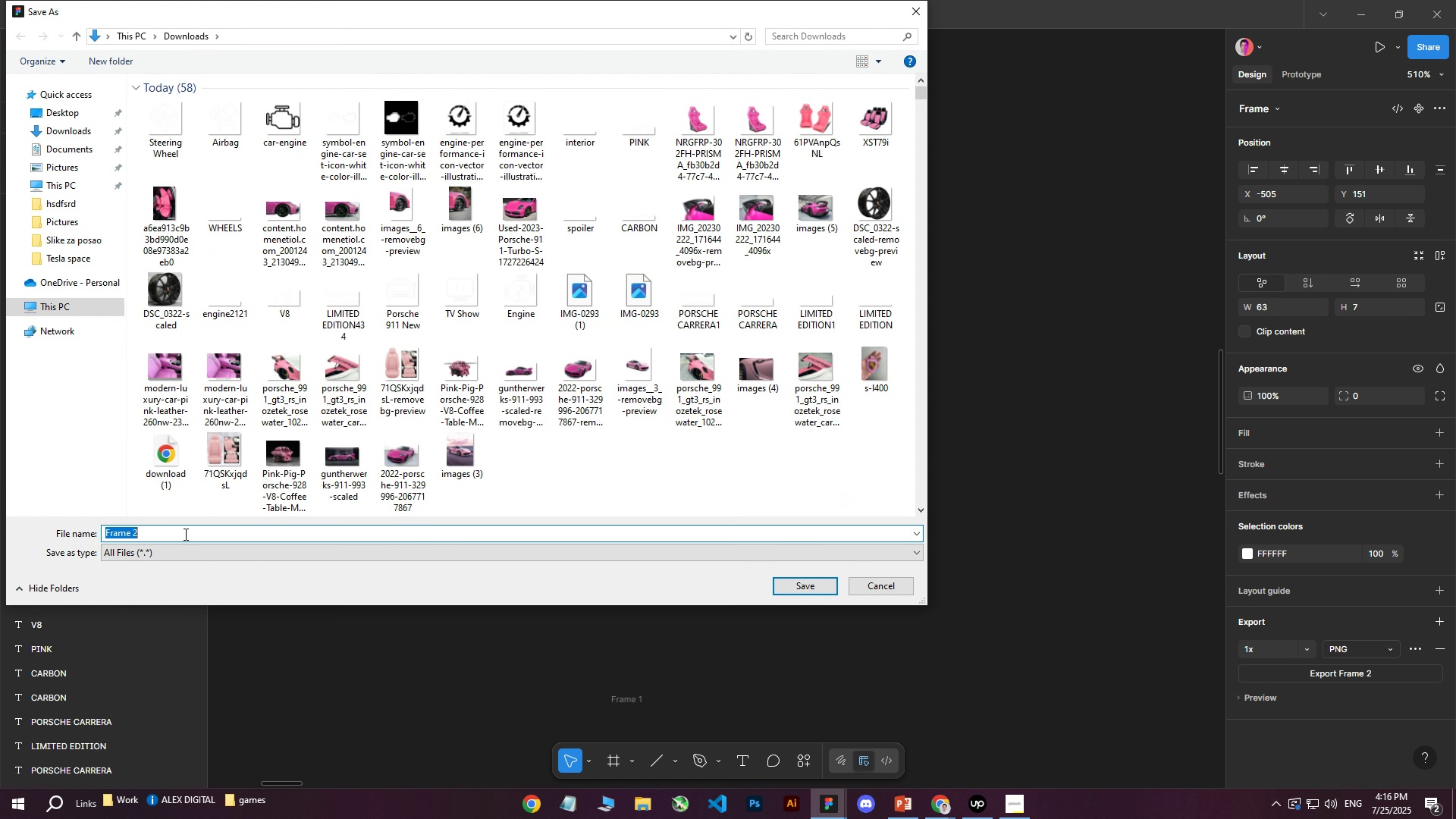 
left_click([310, 532])
 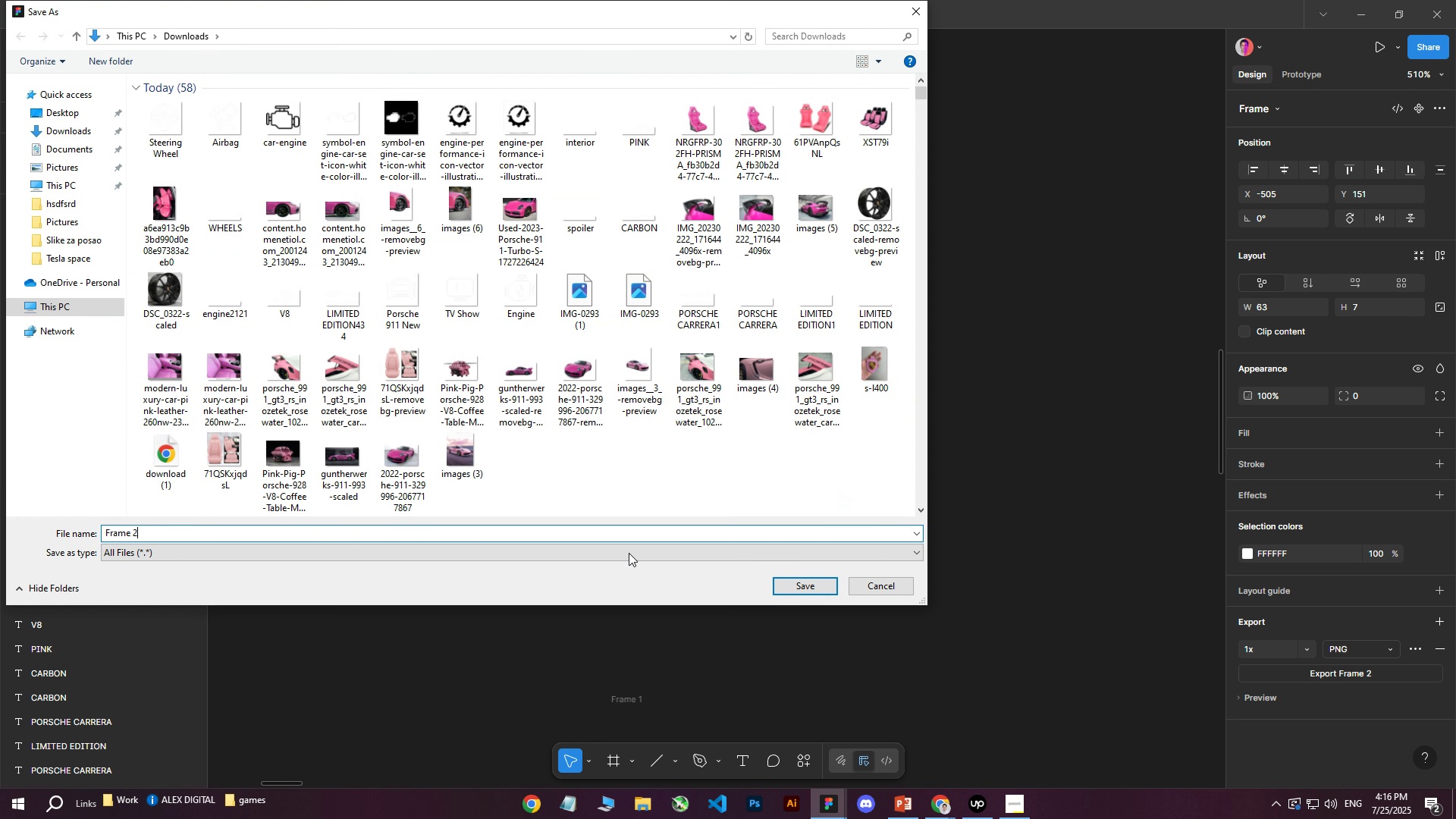 
type(xc)
 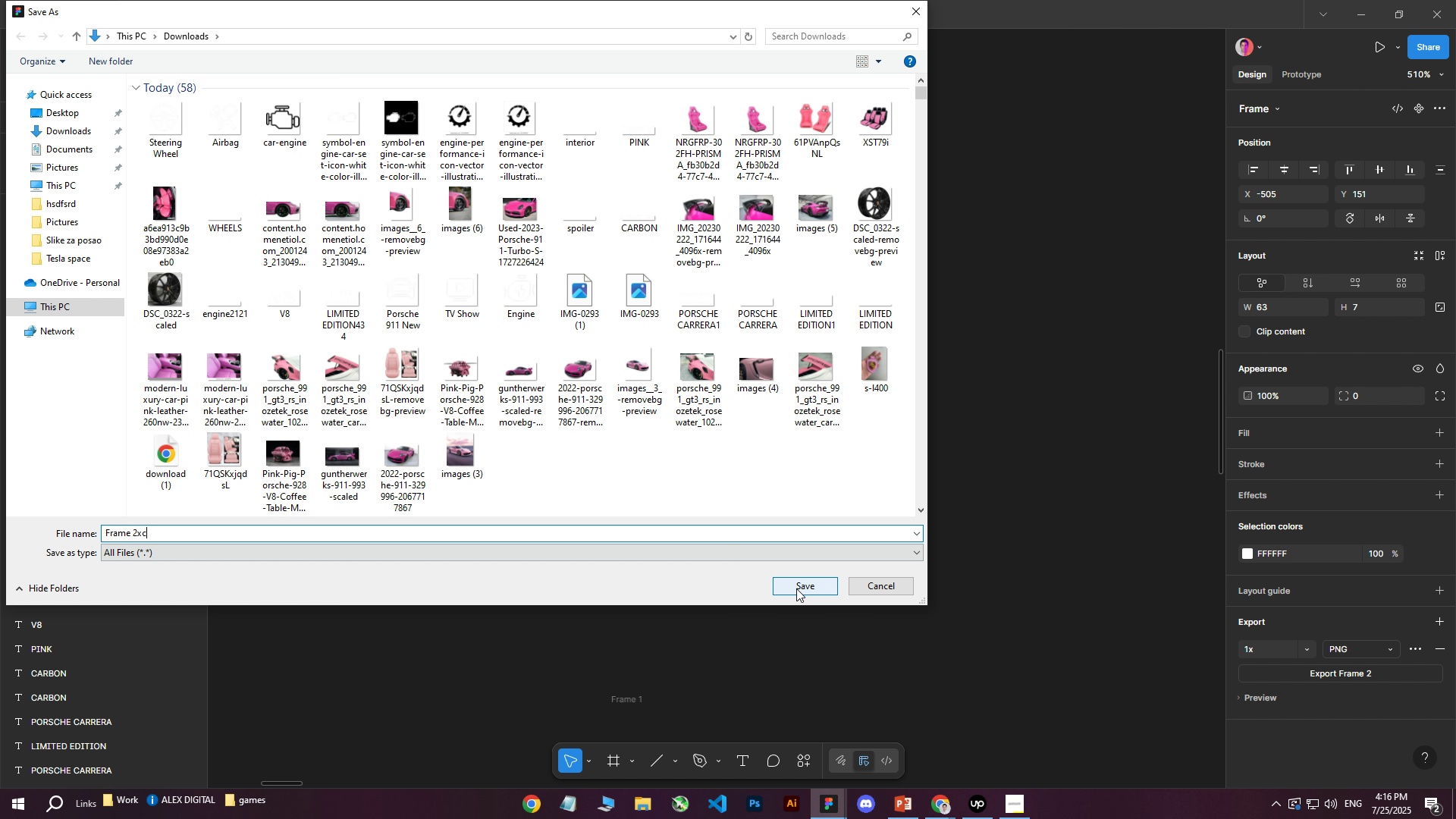 
left_click([796, 588])
 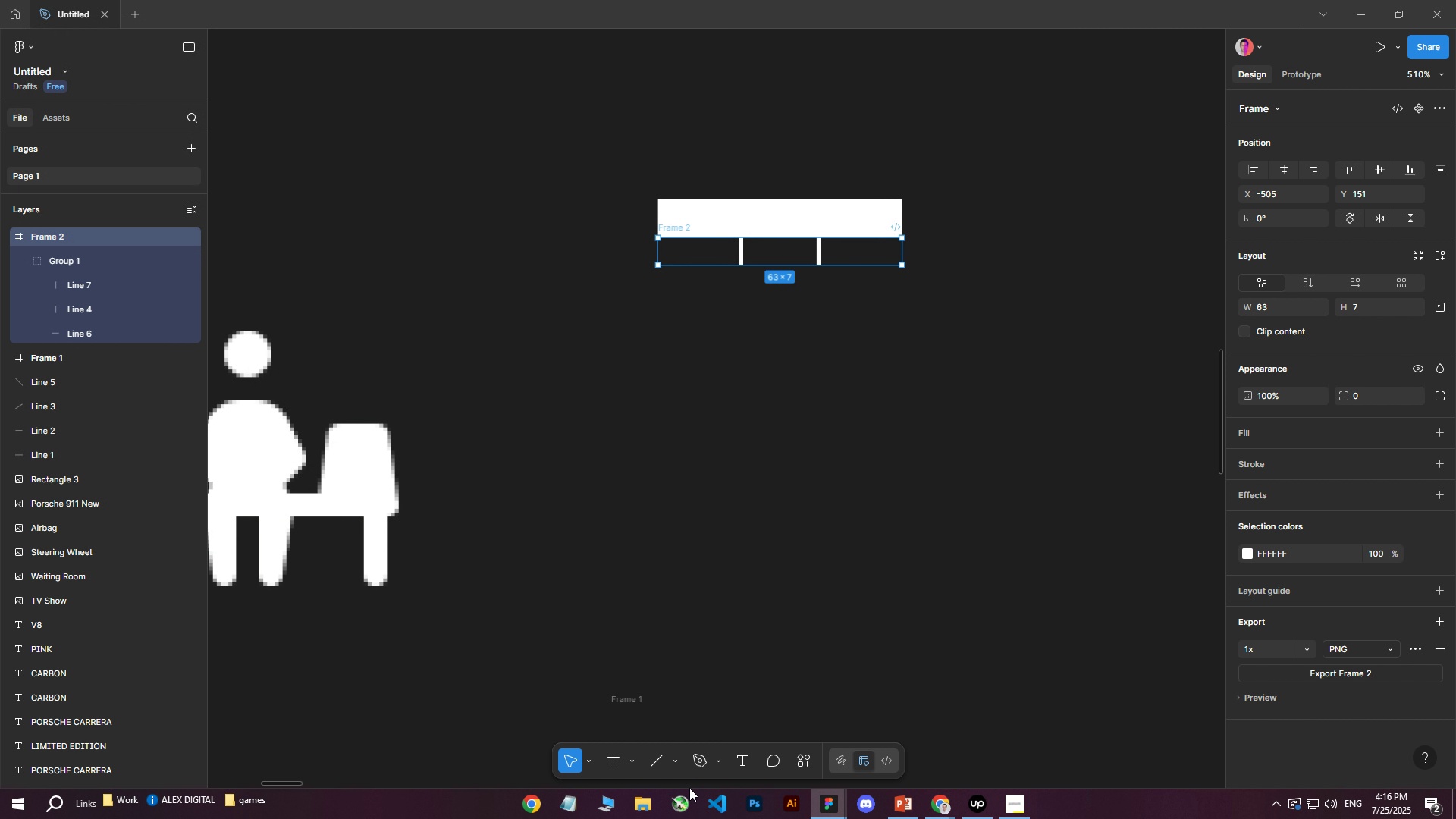 
left_click([637, 802])
 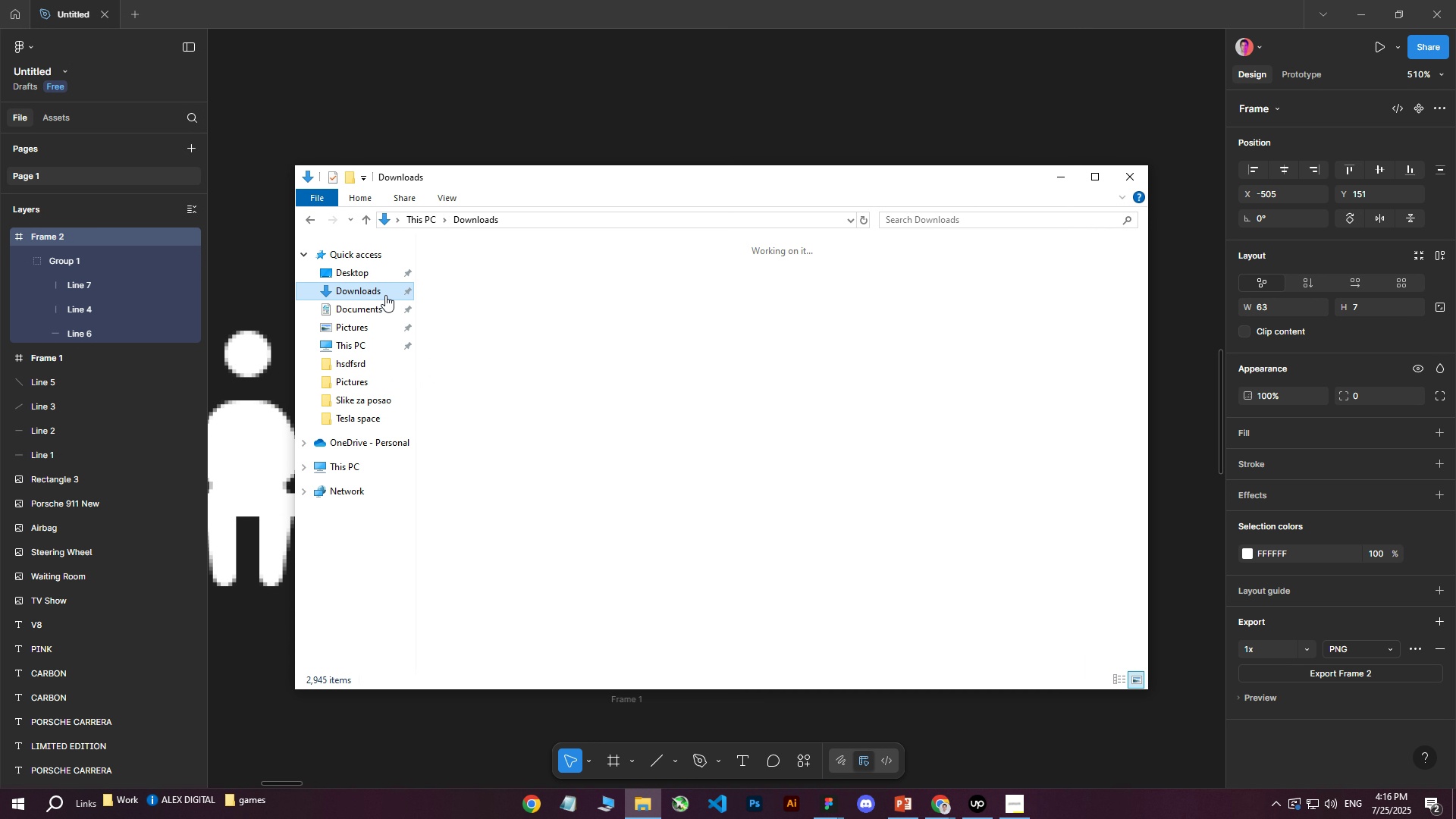 
double_click([466, 292])
 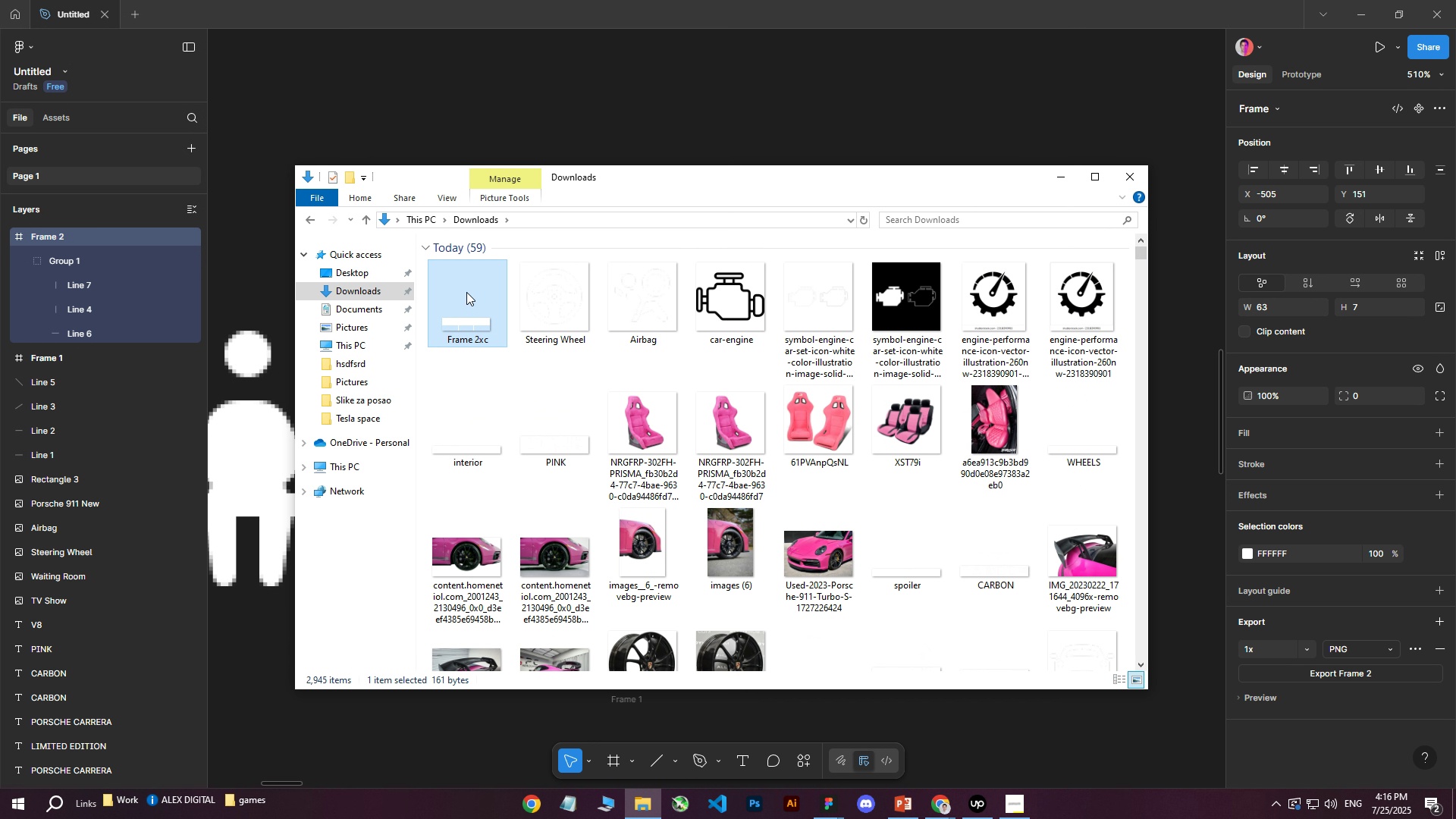 
triple_click([466, 292])
 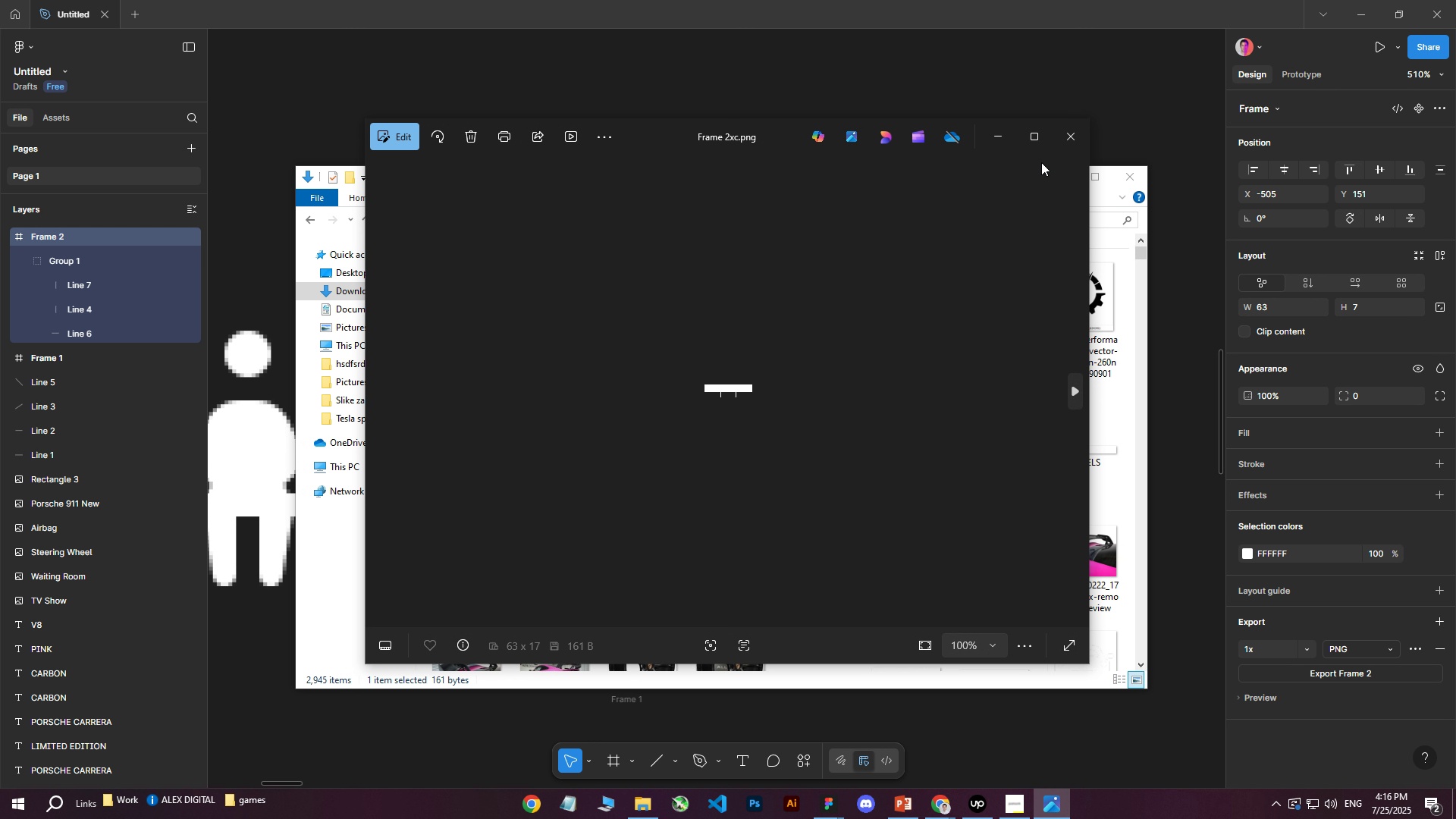 
double_click([1133, 178])
 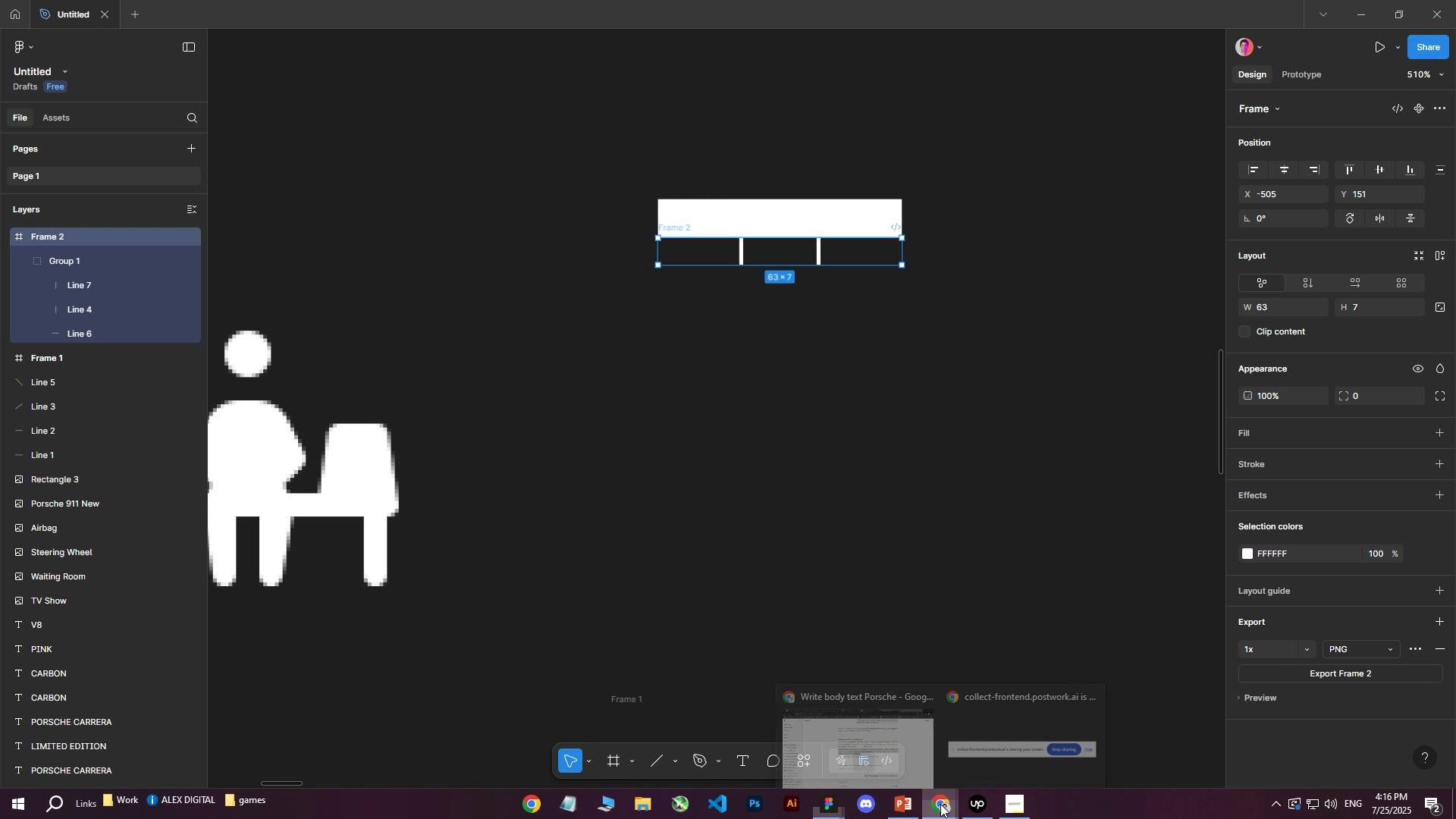 
double_click([883, 736])
 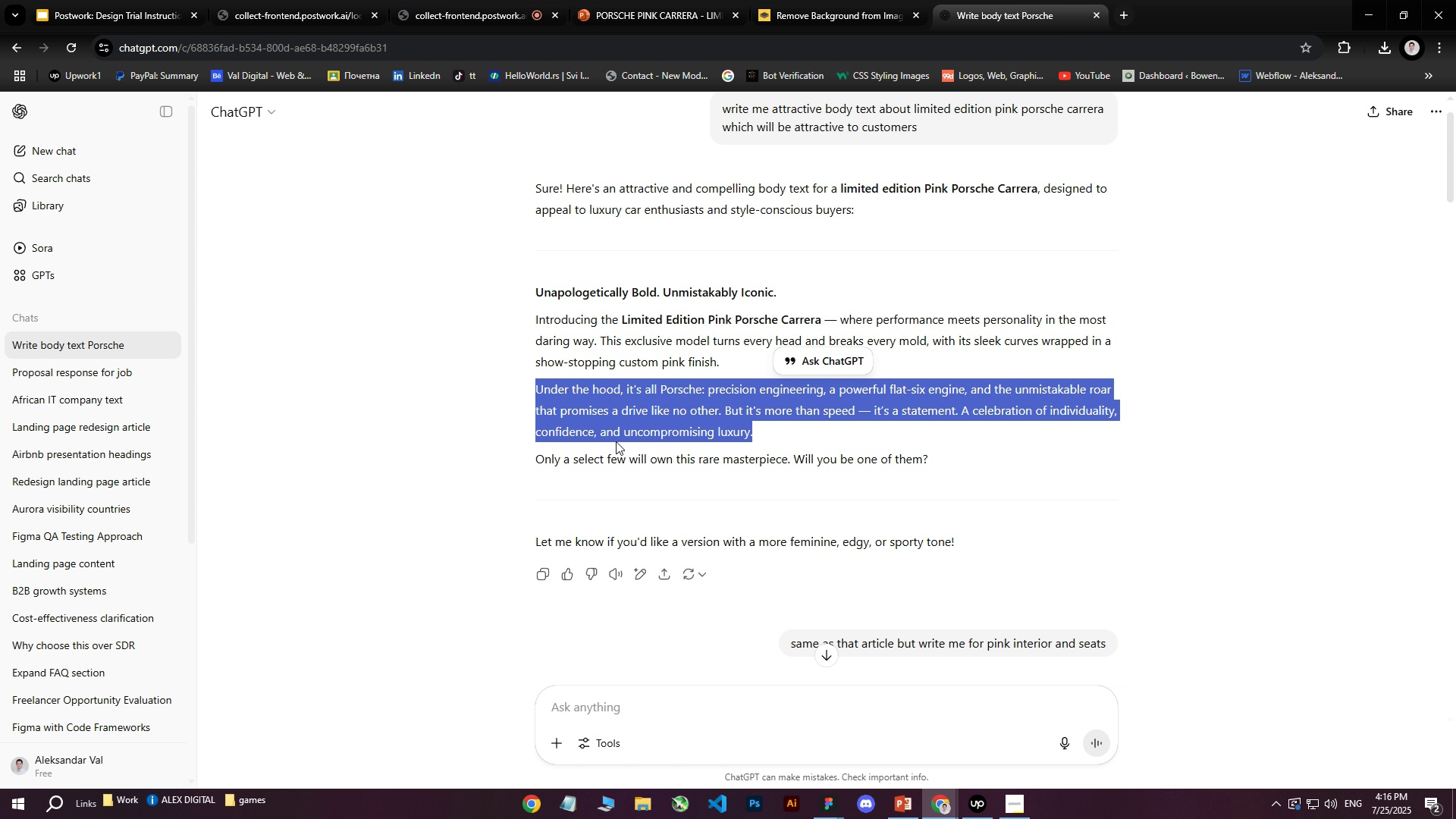 
left_click([604, 479])
 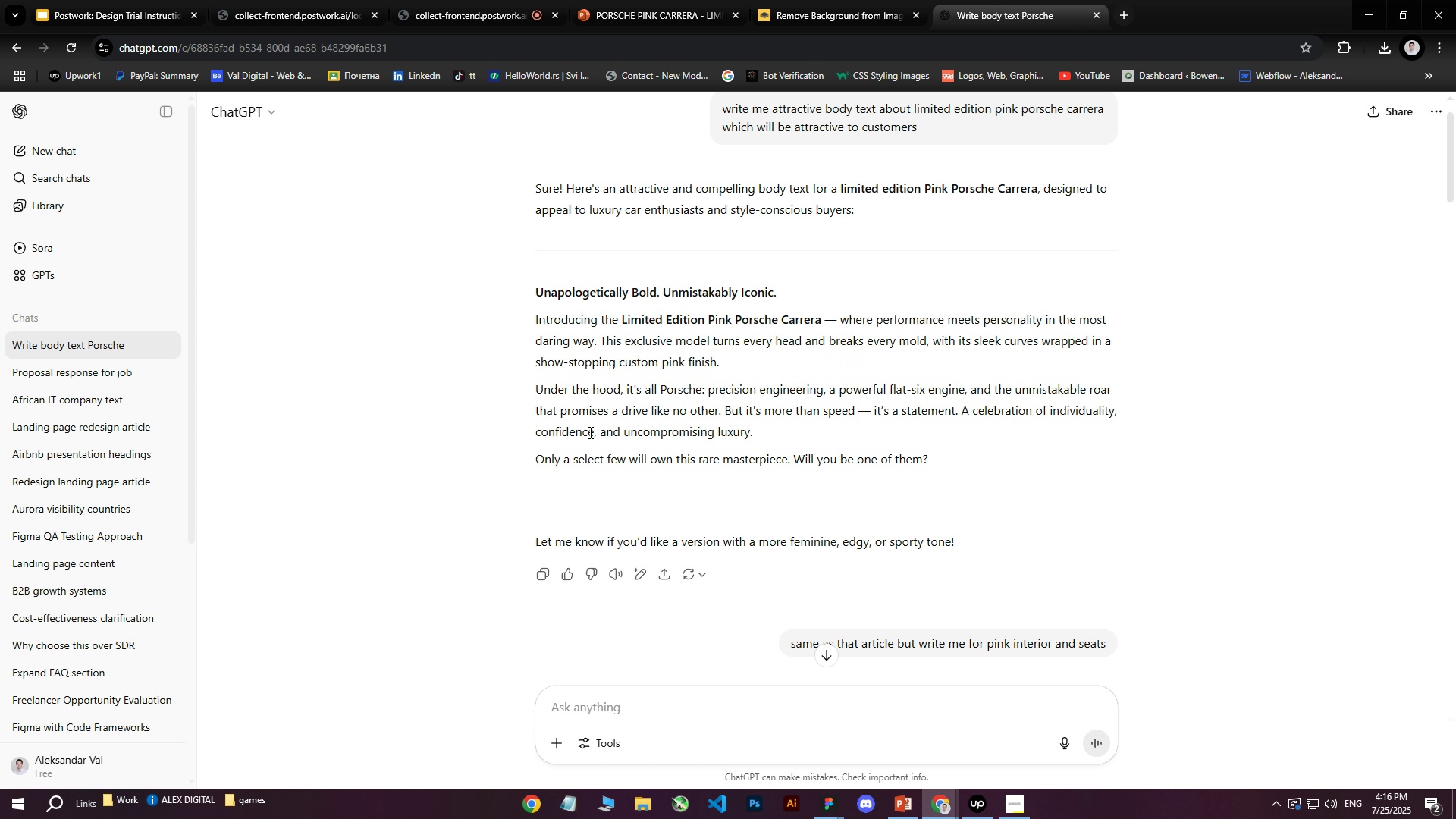 
left_click([661, 0])
 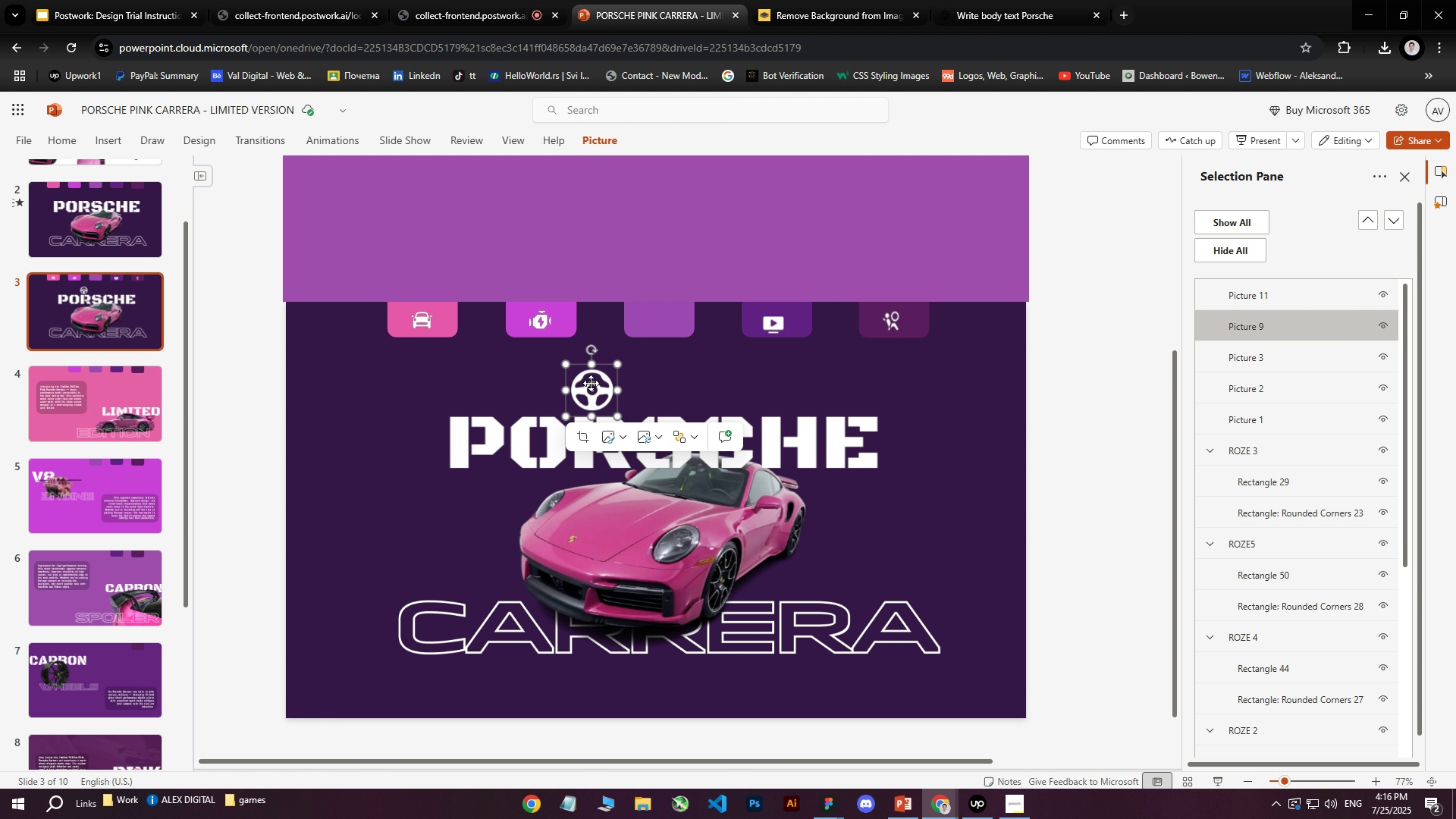 
left_click_drag(start_coordinate=[589, 390], to_coordinate=[546, 376])
 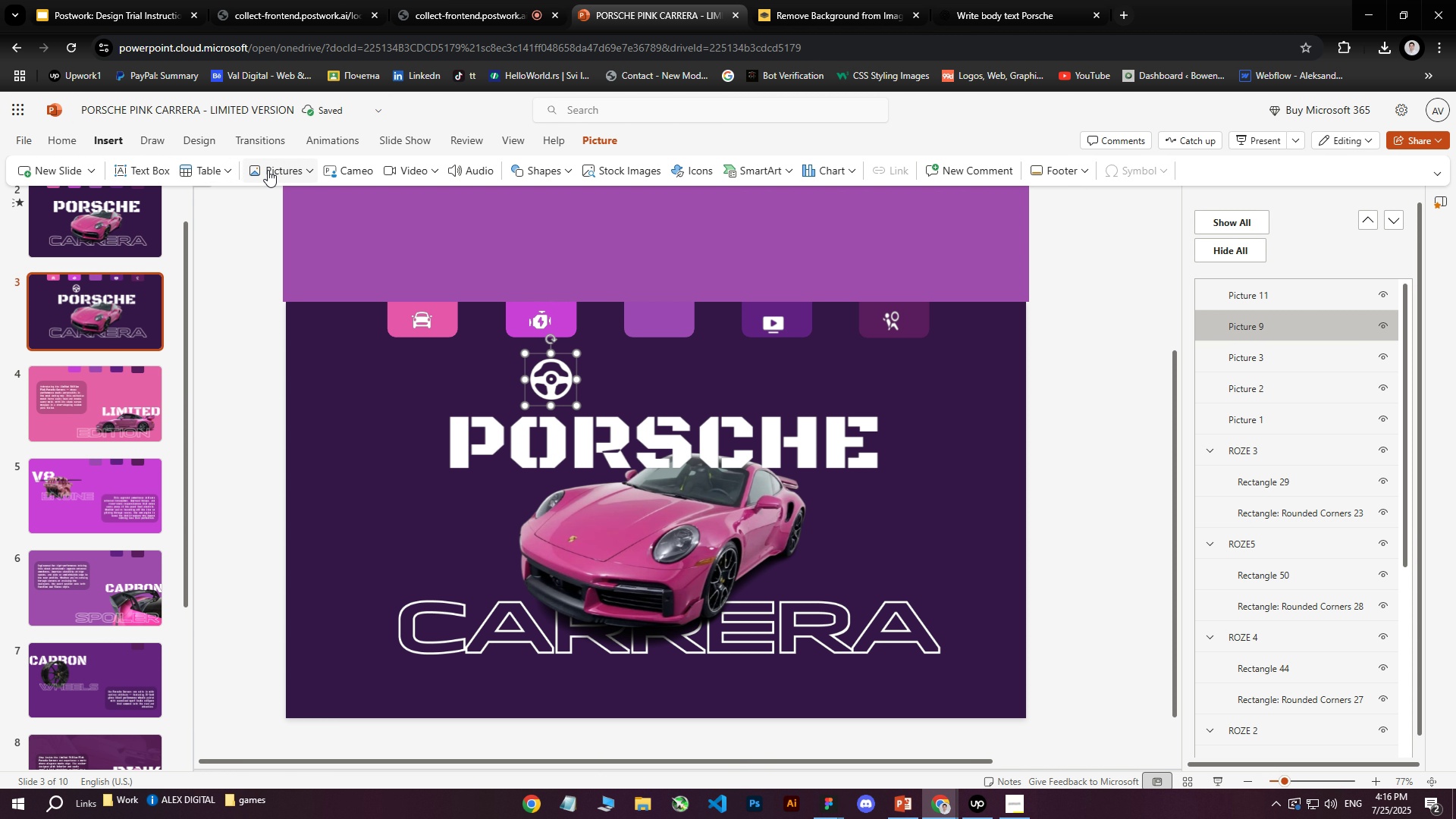 
left_click([268, 170])
 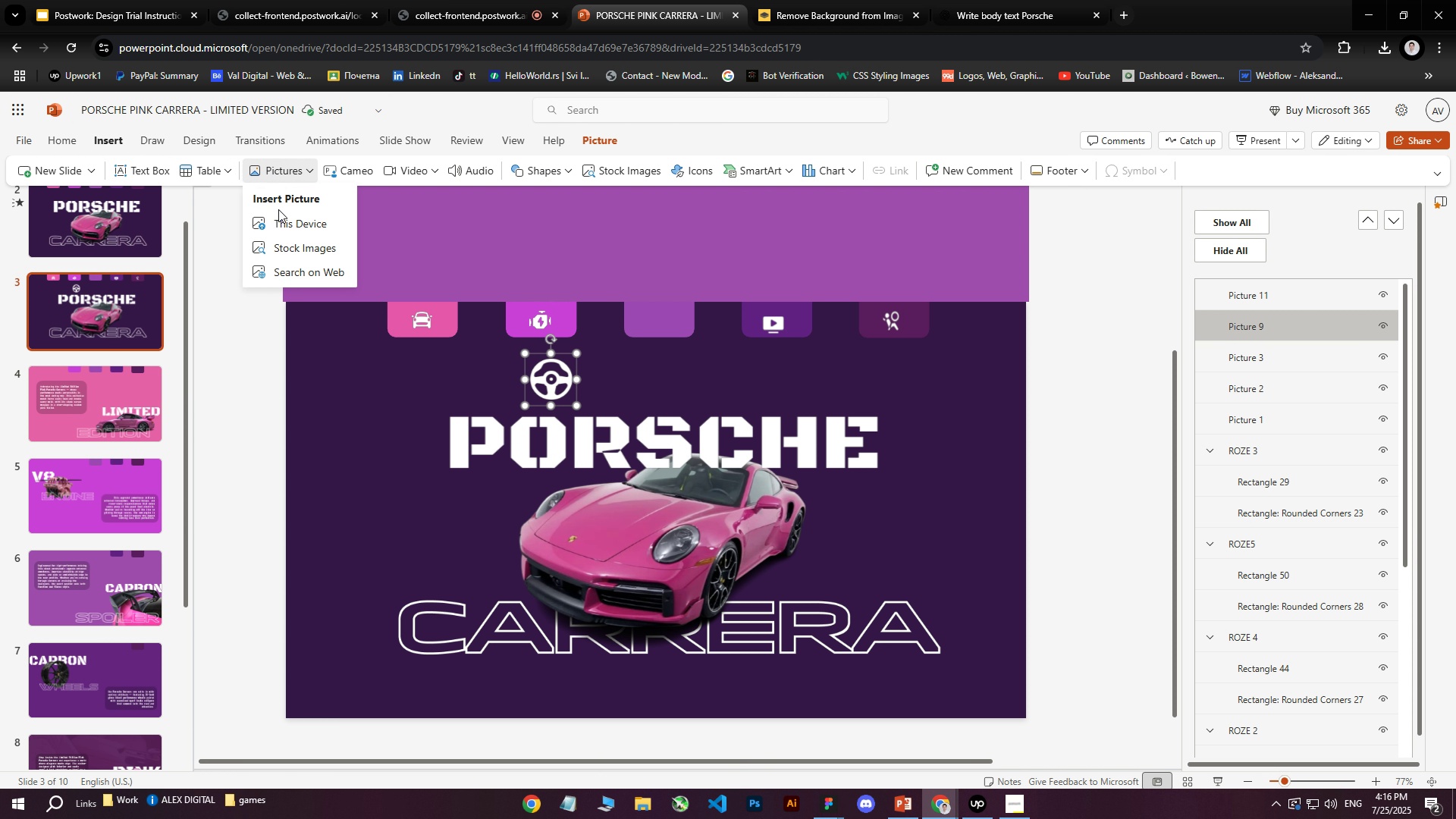 
left_click([281, 220])
 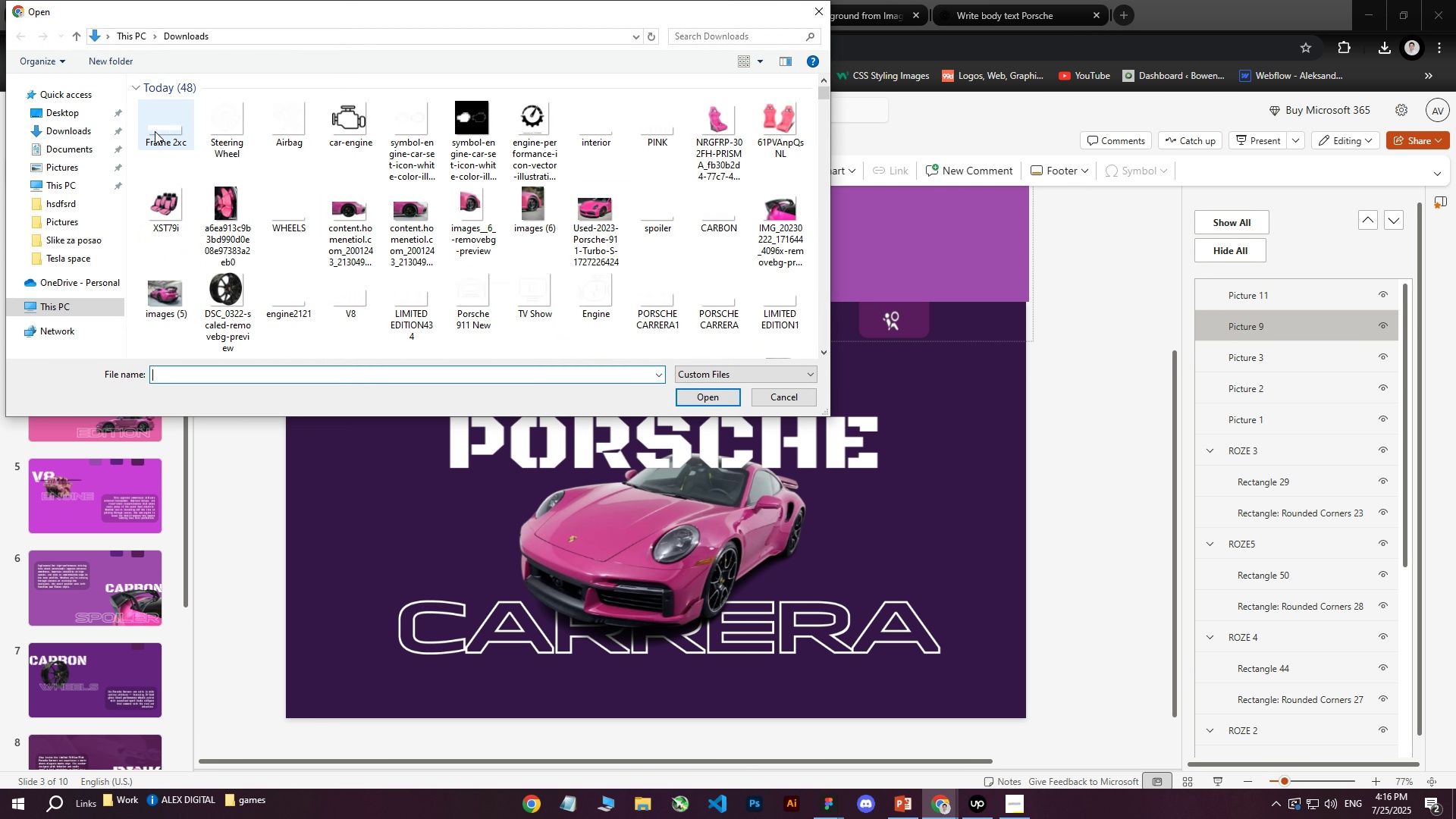 
left_click([155, 130])
 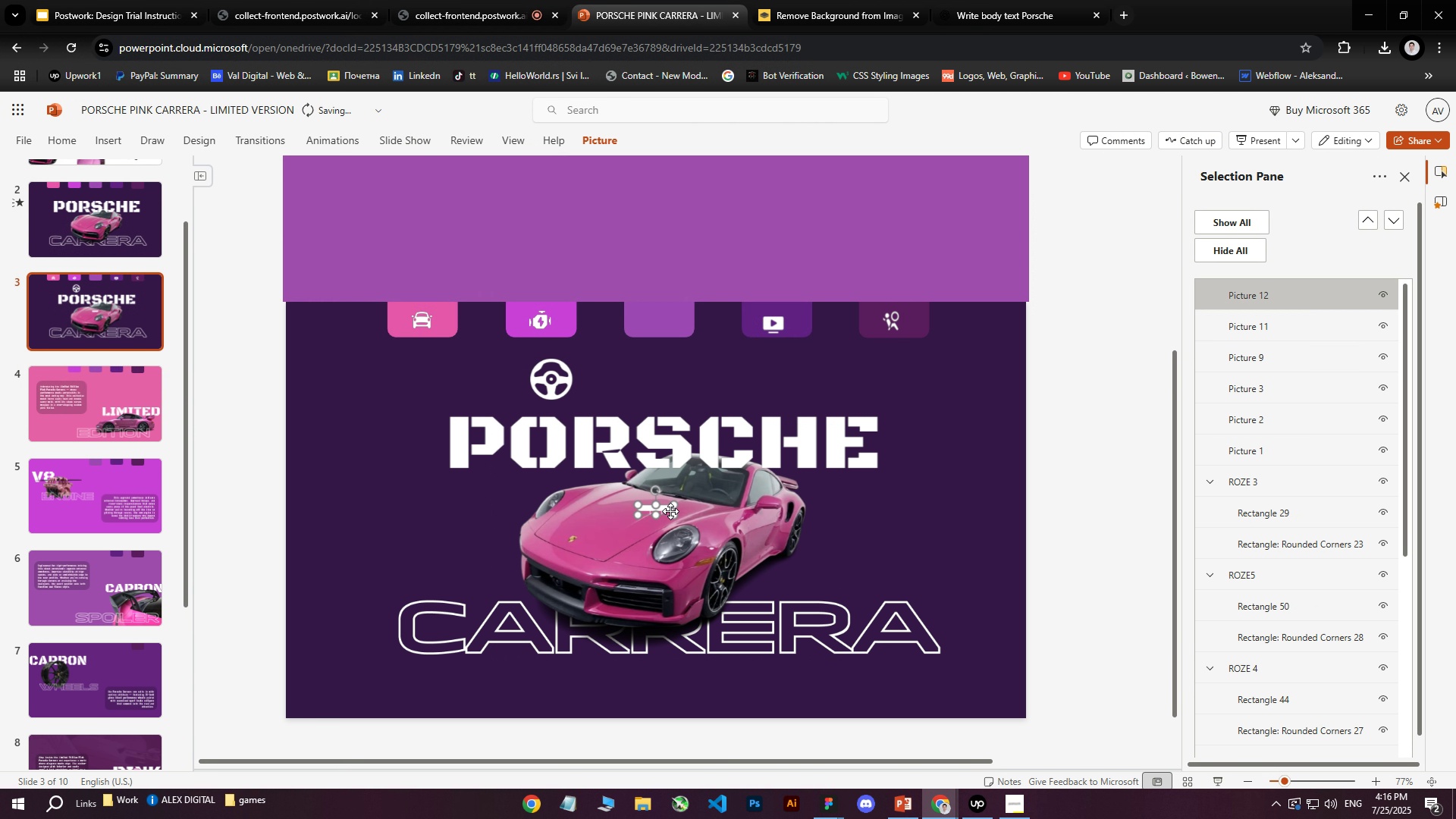 
left_click_drag(start_coordinate=[667, 510], to_coordinate=[668, 321])
 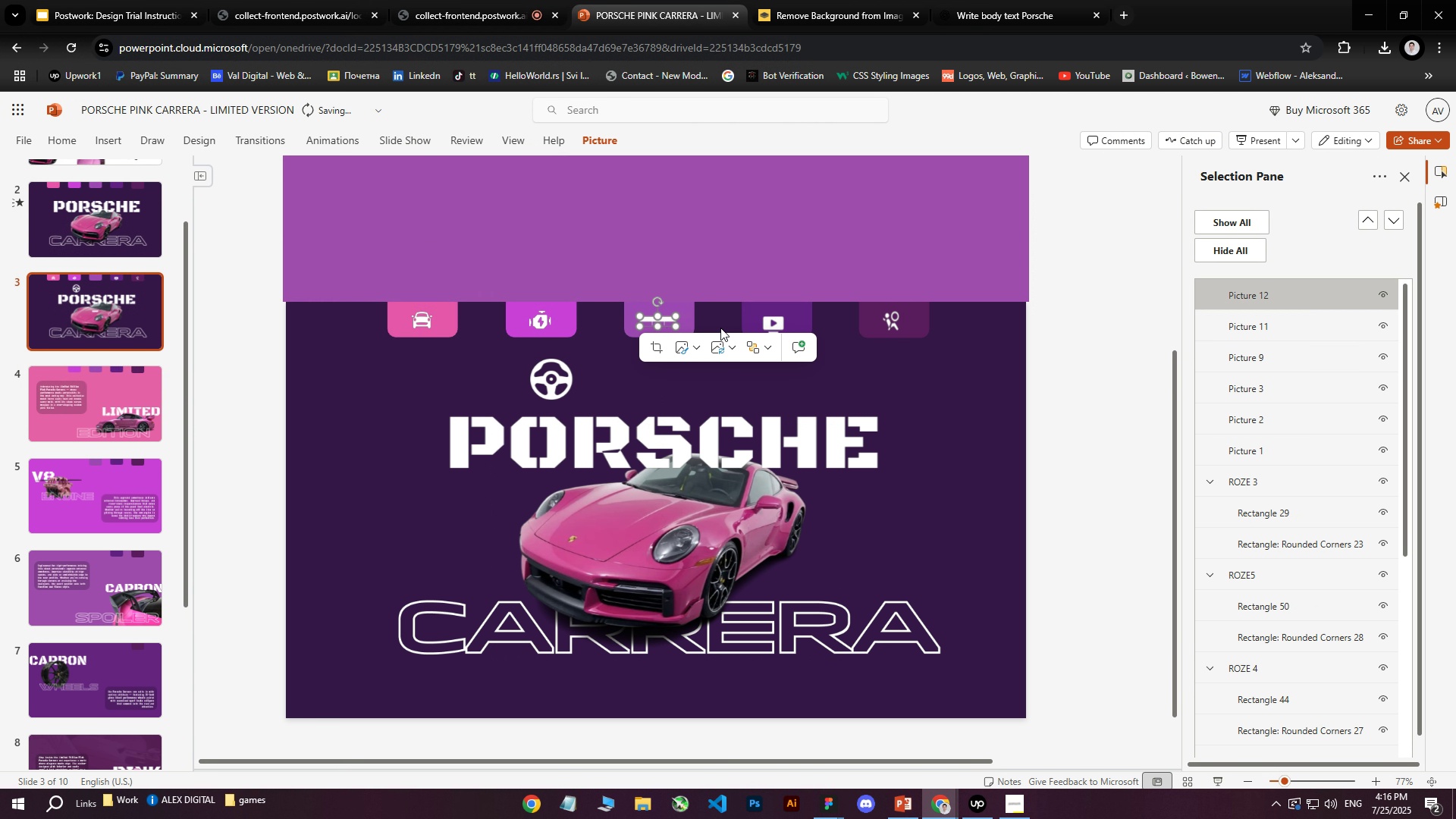 
hold_key(key=ControlLeft, duration=0.77)
scroll: coordinate [766, 304], scroll_direction: up, amount: 5.0
 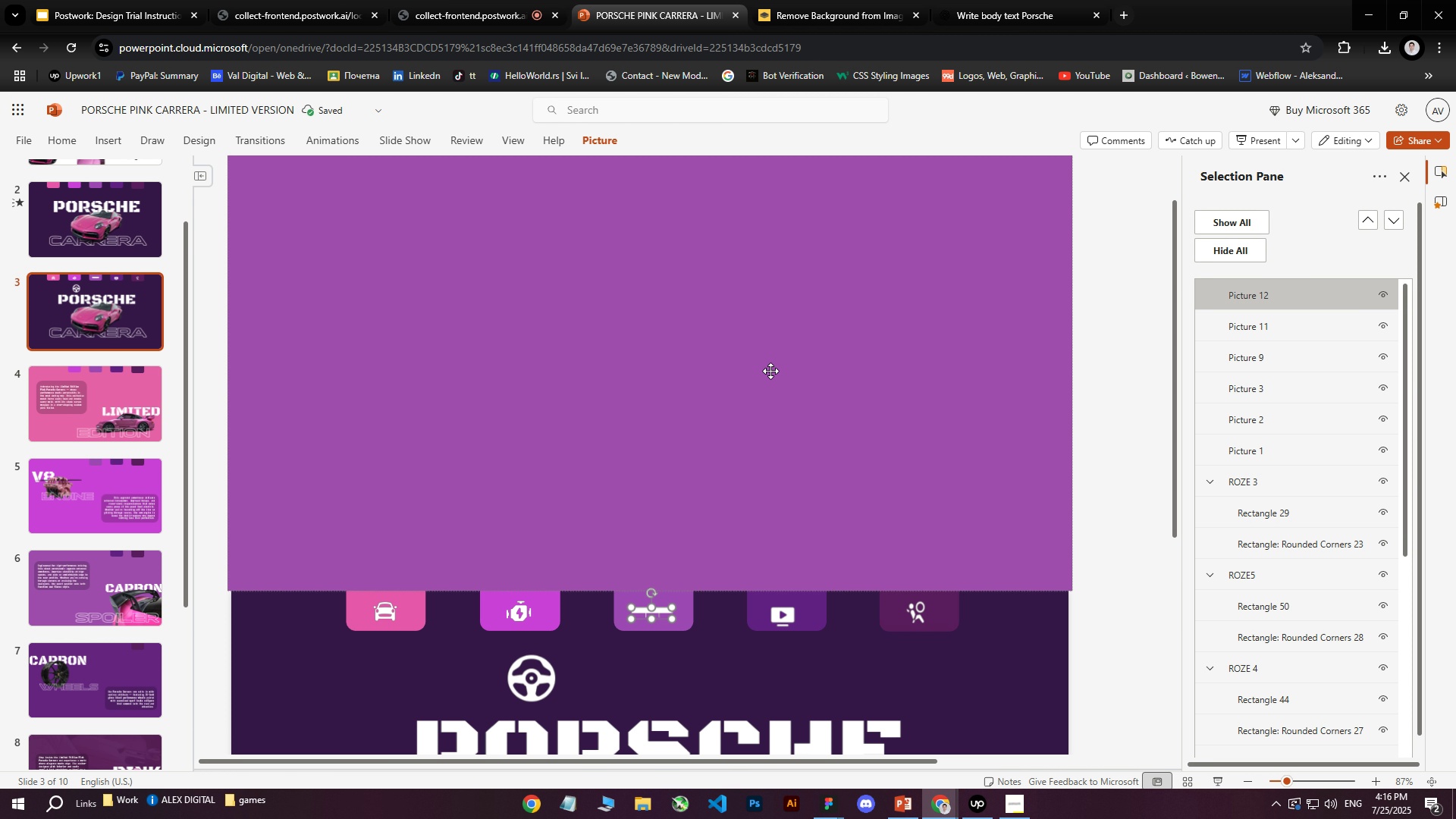 
scroll: coordinate [808, 414], scroll_direction: down, amount: 2.0
 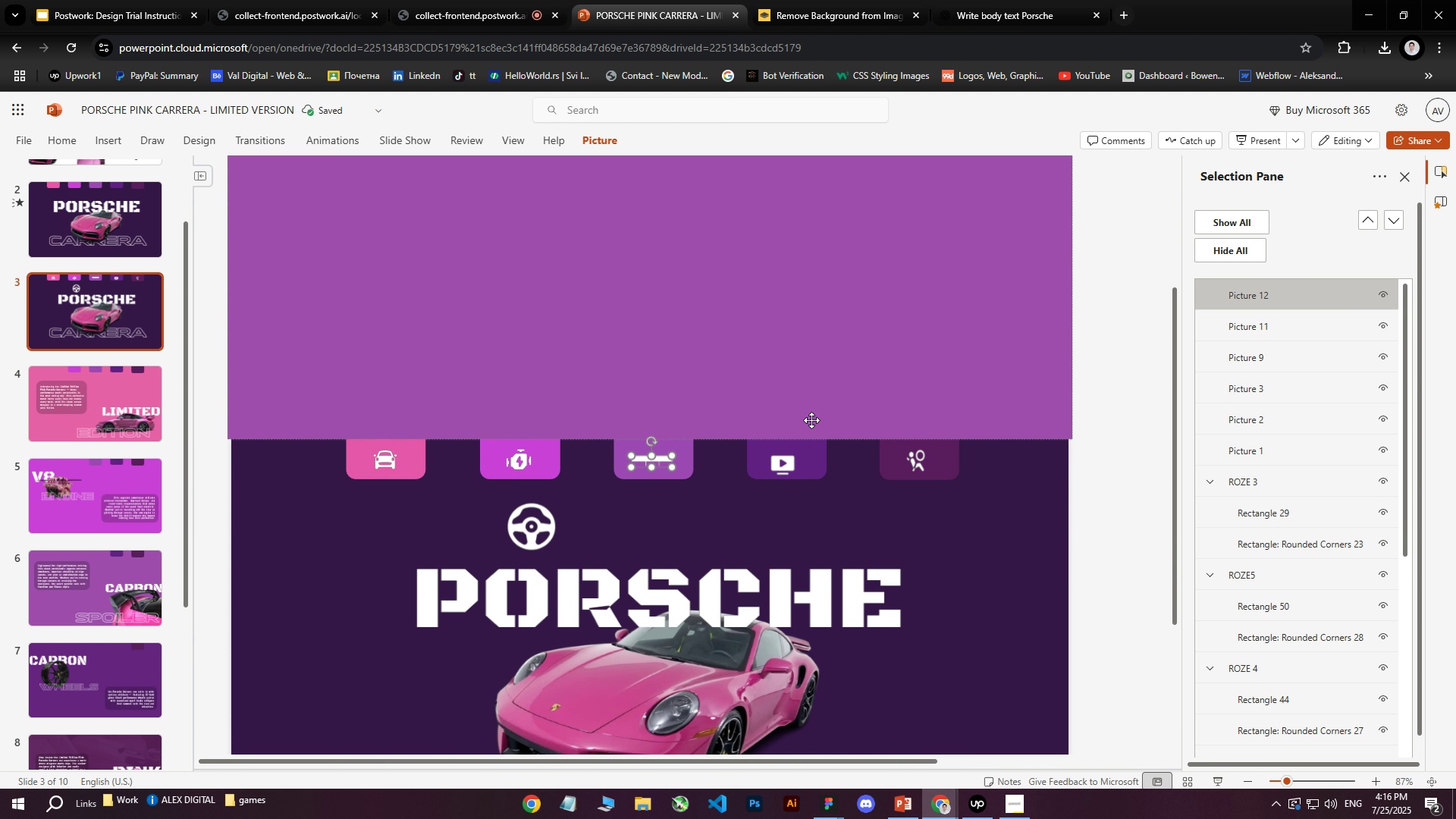 
hold_key(key=ControlLeft, duration=0.56)
scroll: coordinate [838, 536], scroll_direction: none, amount: 0.0
 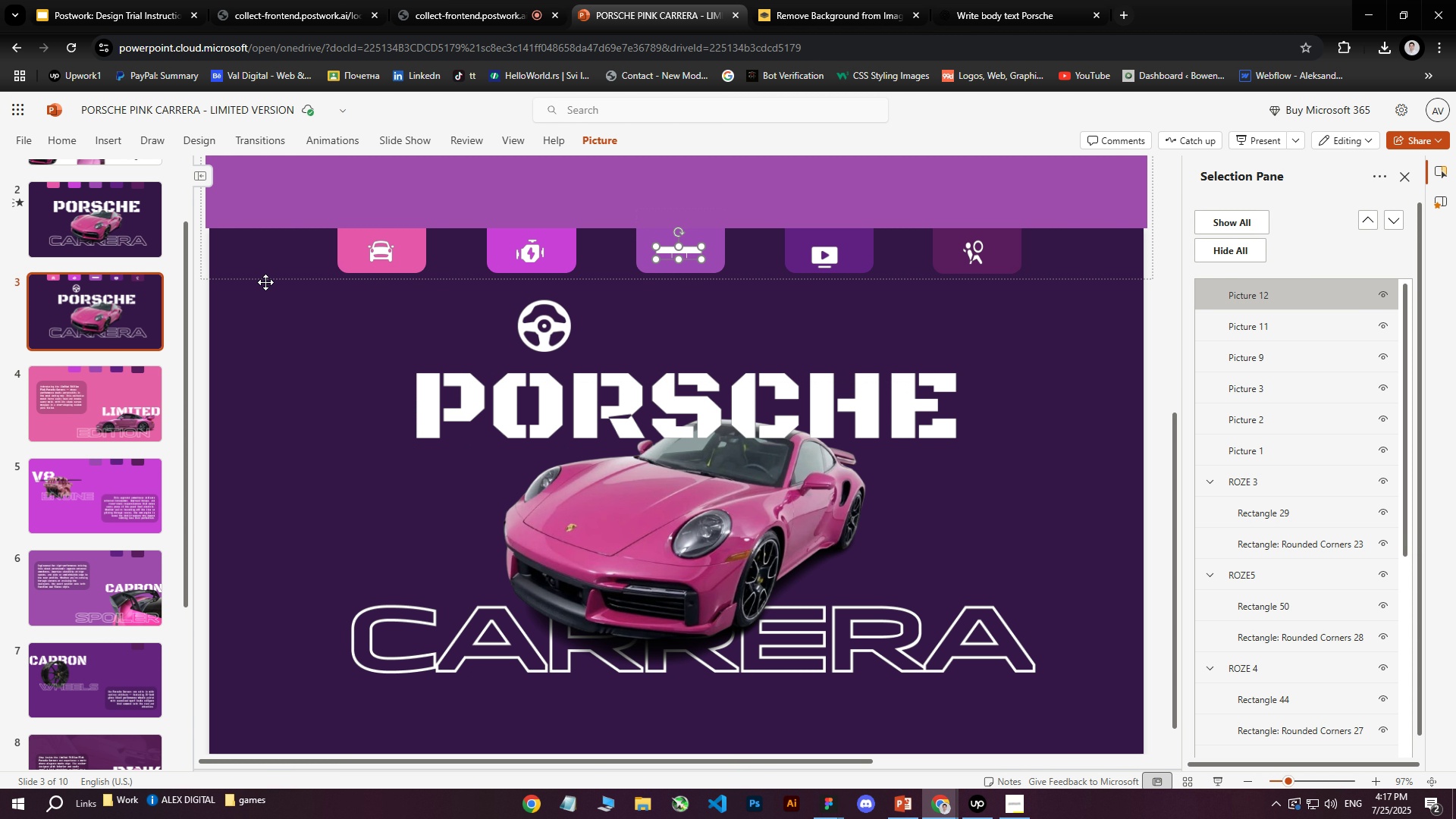 
wait(16.28)
 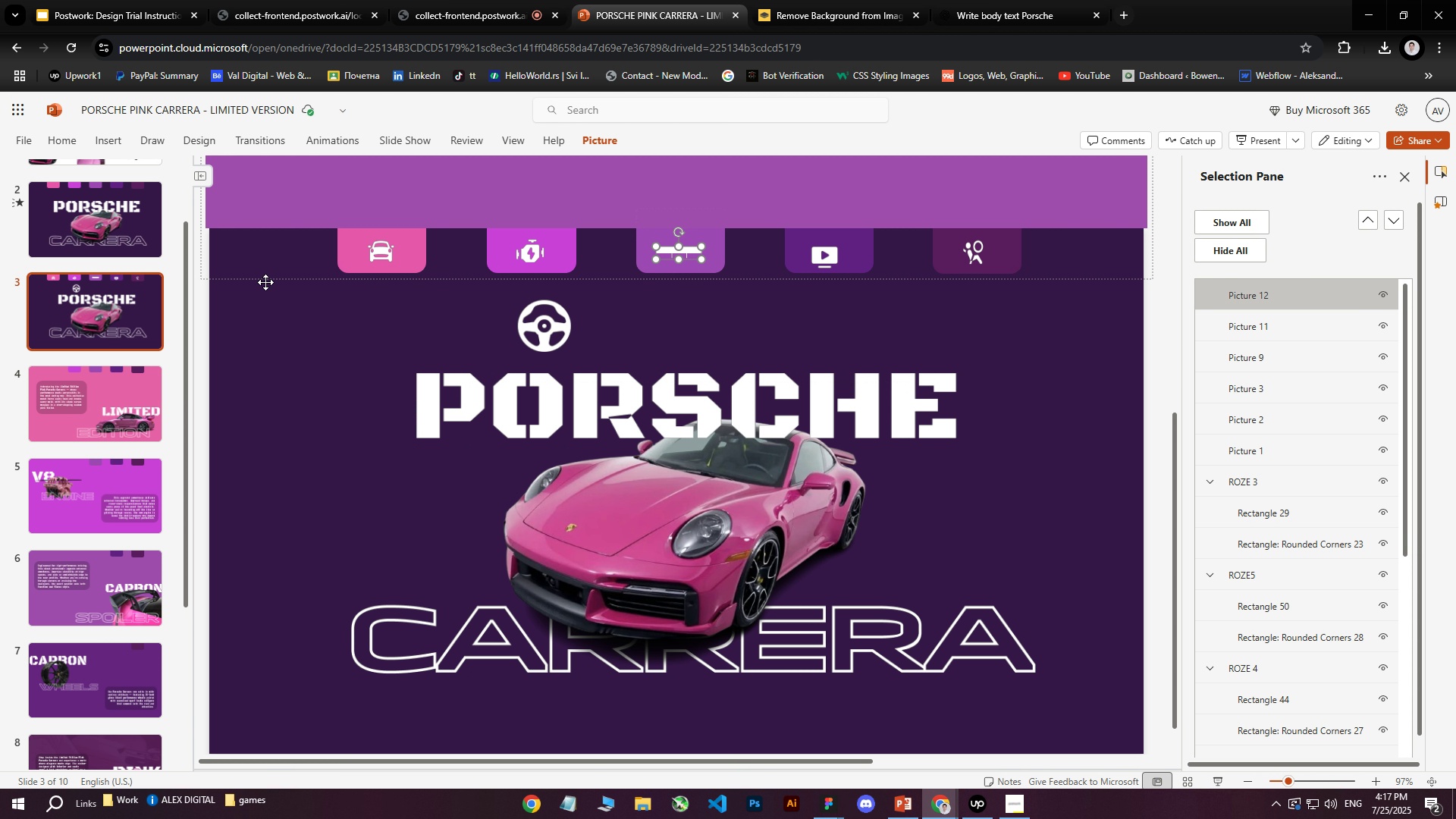 
left_click([783, 318])
 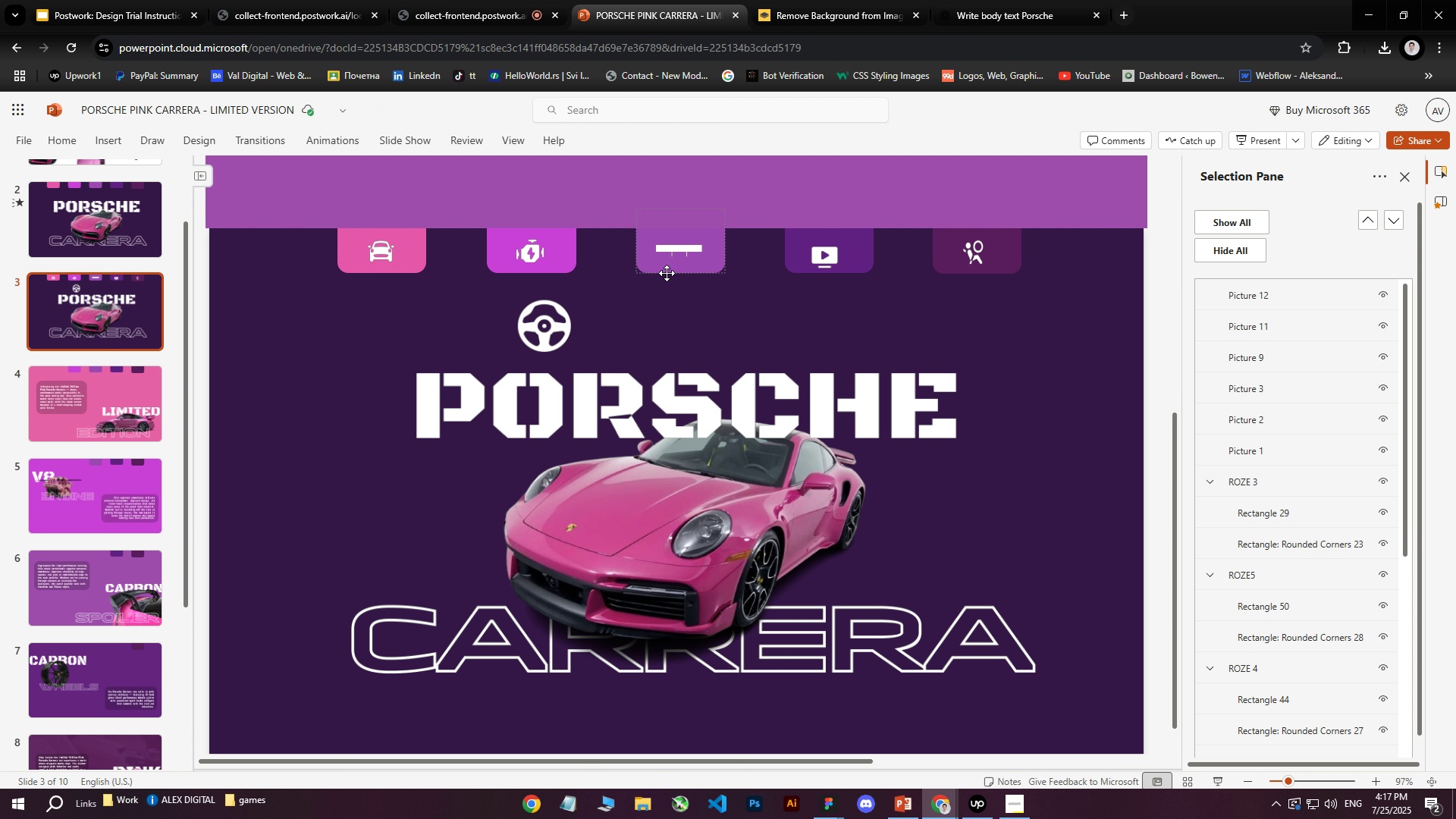 
hold_key(key=ControlLeft, duration=0.67)
scroll: coordinate [720, 308], scroll_direction: up, amount: 14.0
 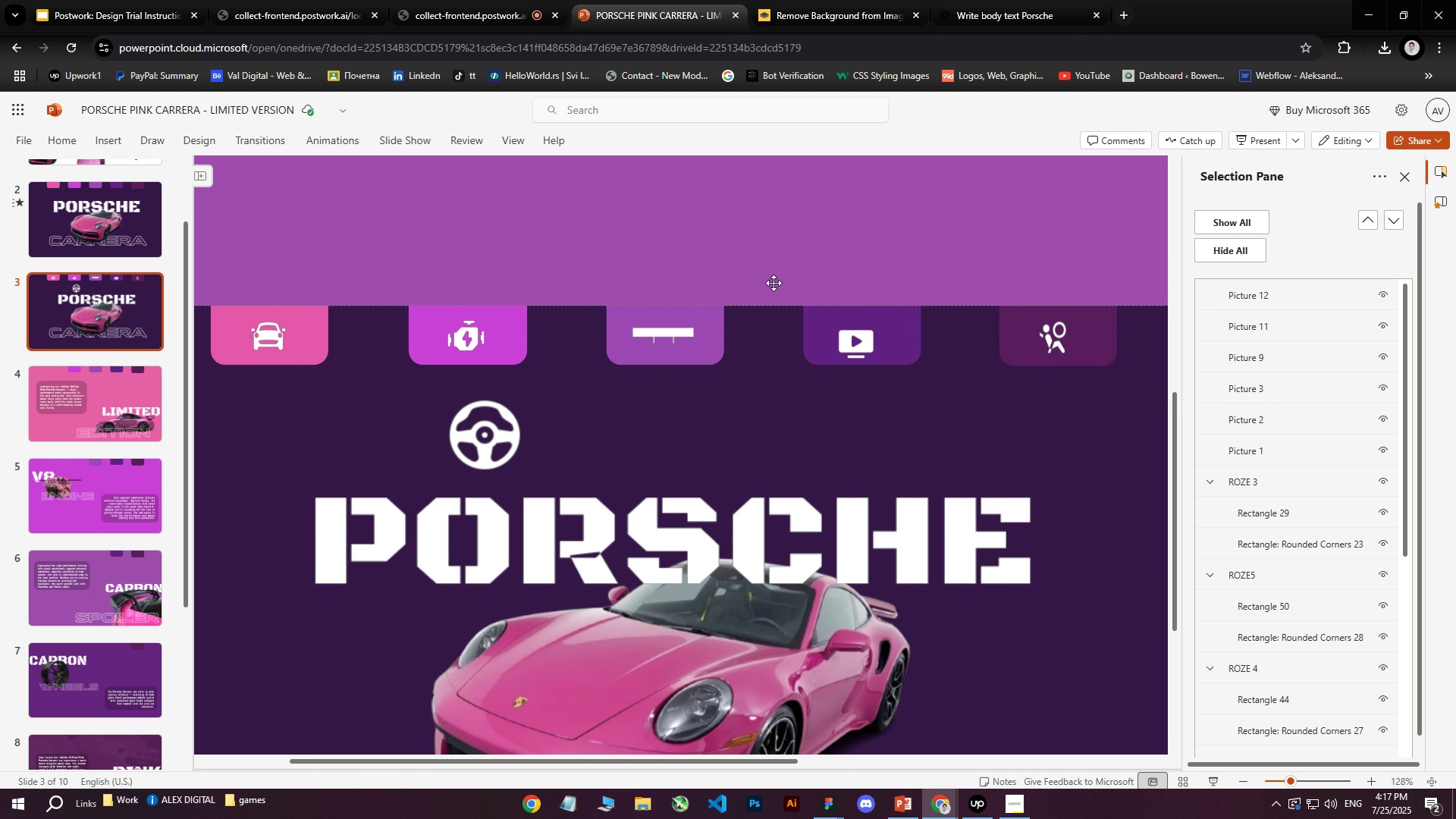 
hold_key(key=ControlLeft, duration=0.63)
 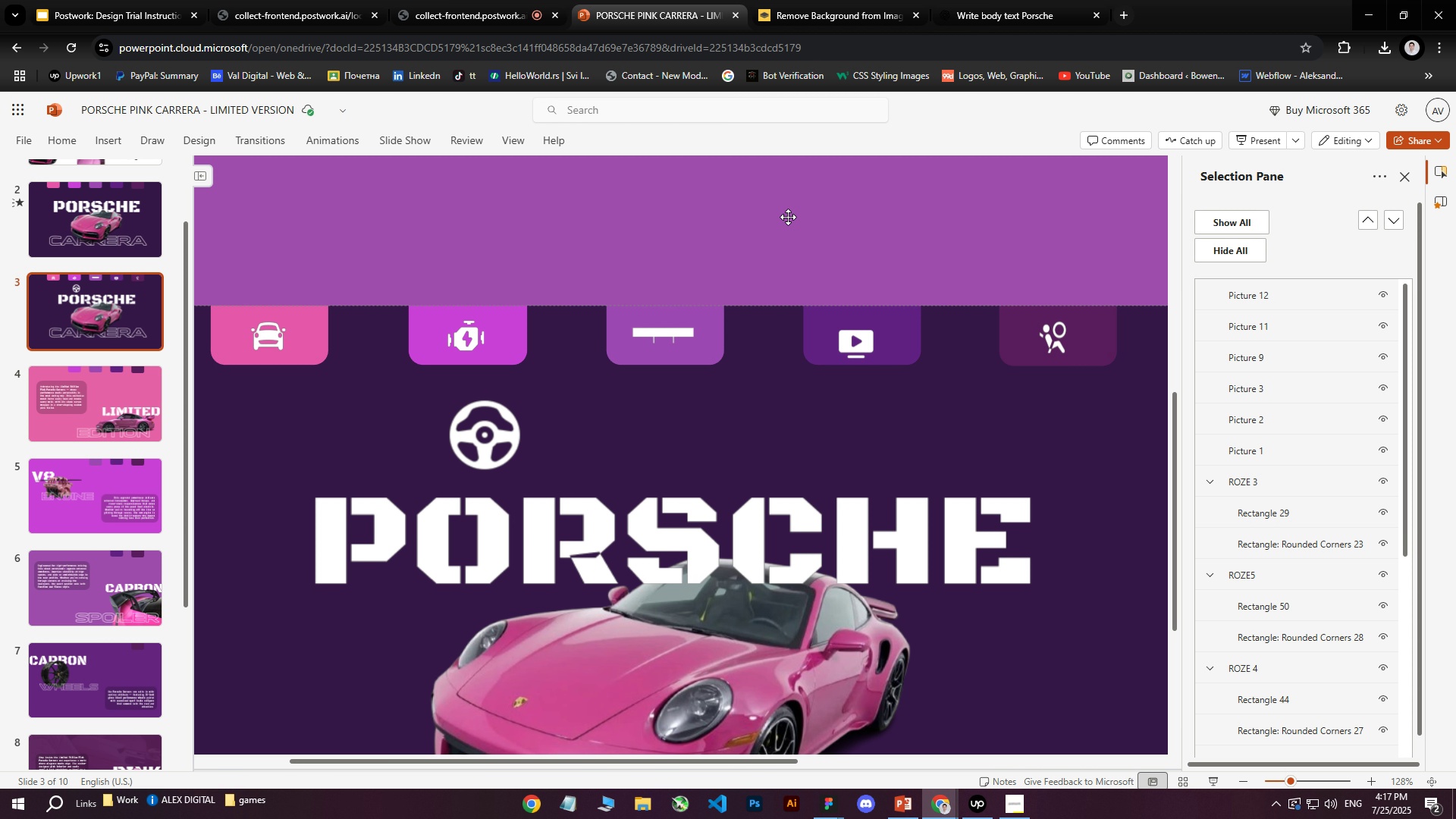 
hold_key(key=ControlLeft, duration=1.36)
scroll: coordinate [770, 245], scroll_direction: down, amount: 18.0
 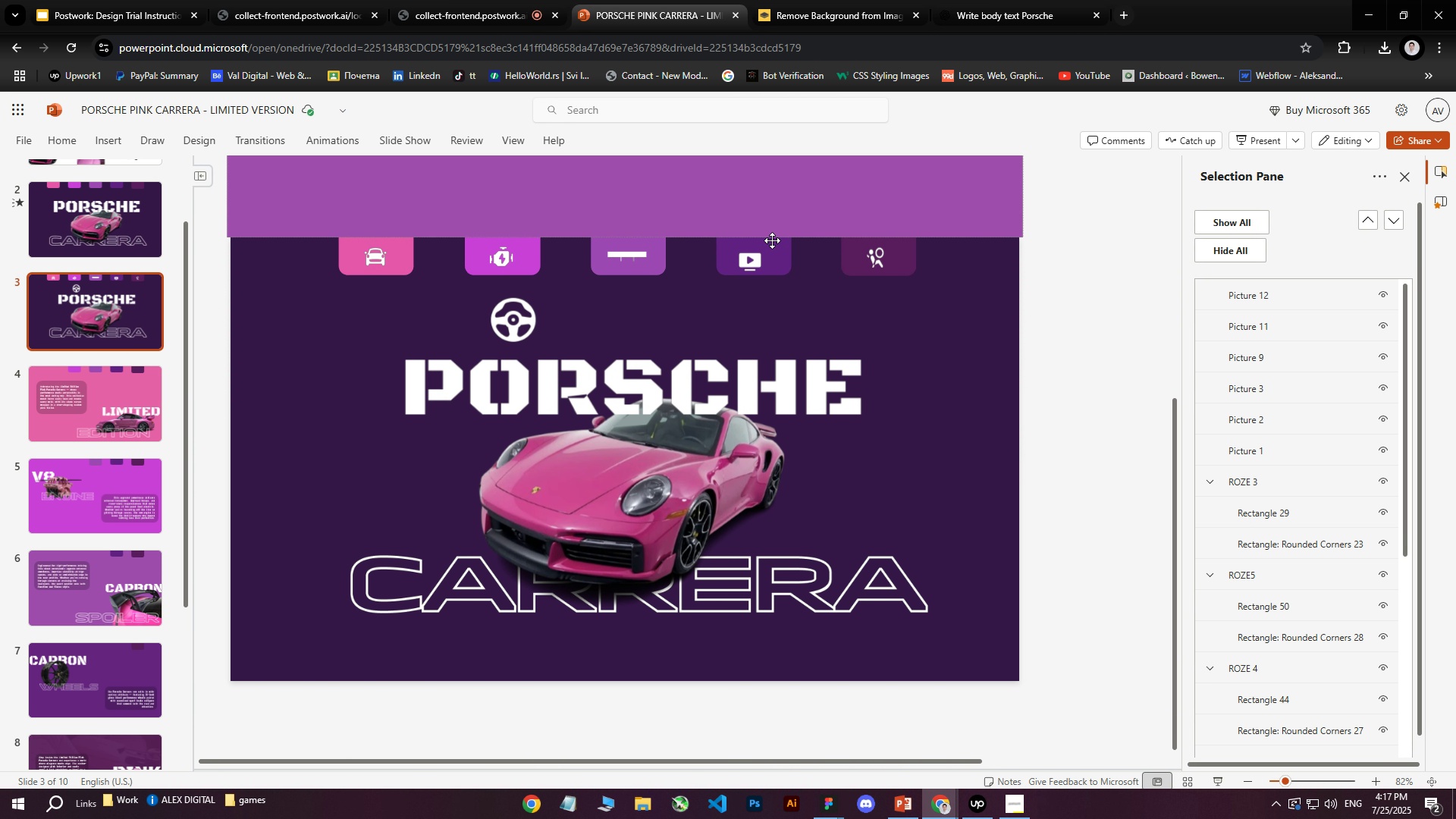 
hold_key(key=ControlLeft, duration=0.37)
 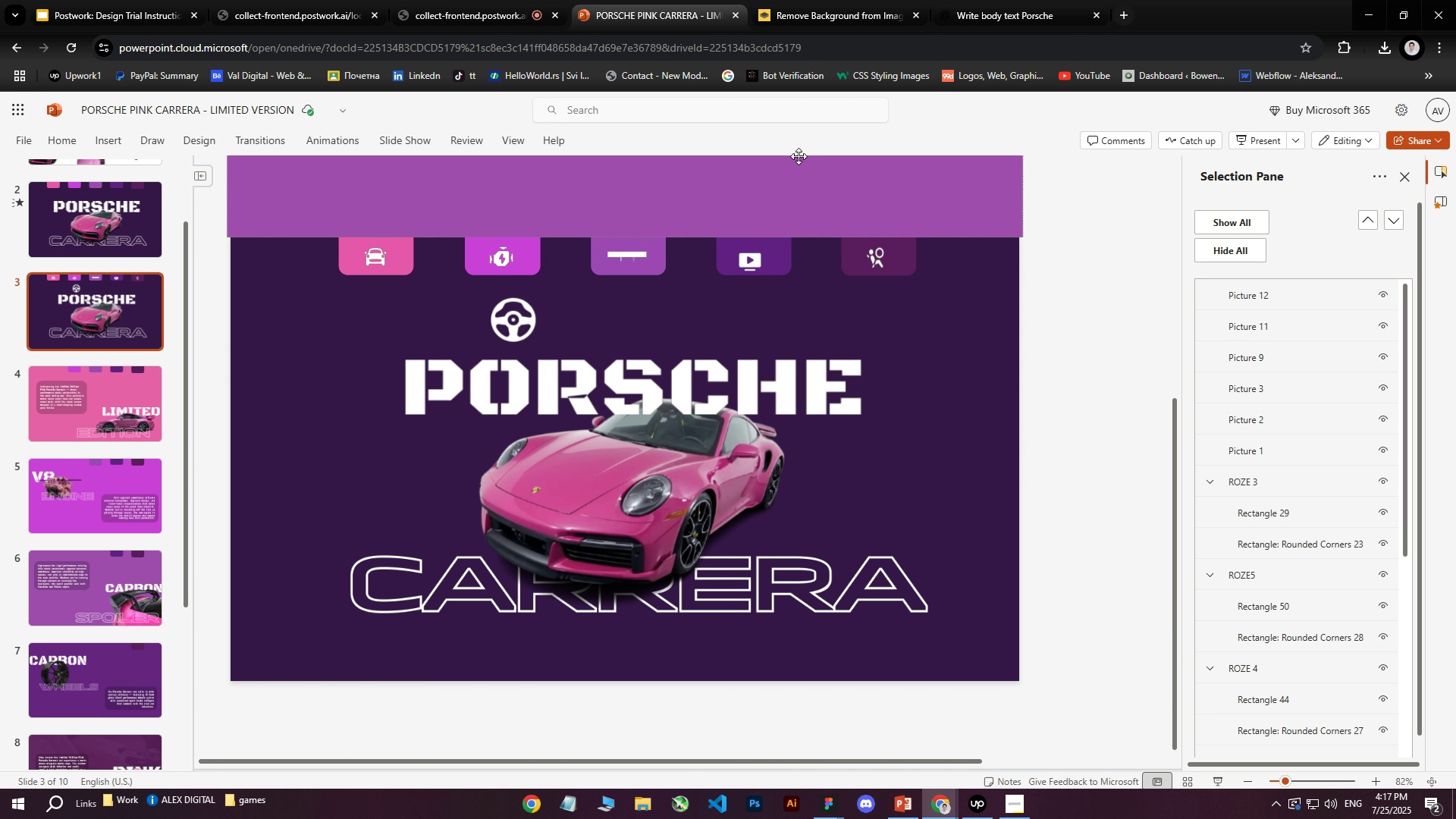 
left_click([843, 8])
 